 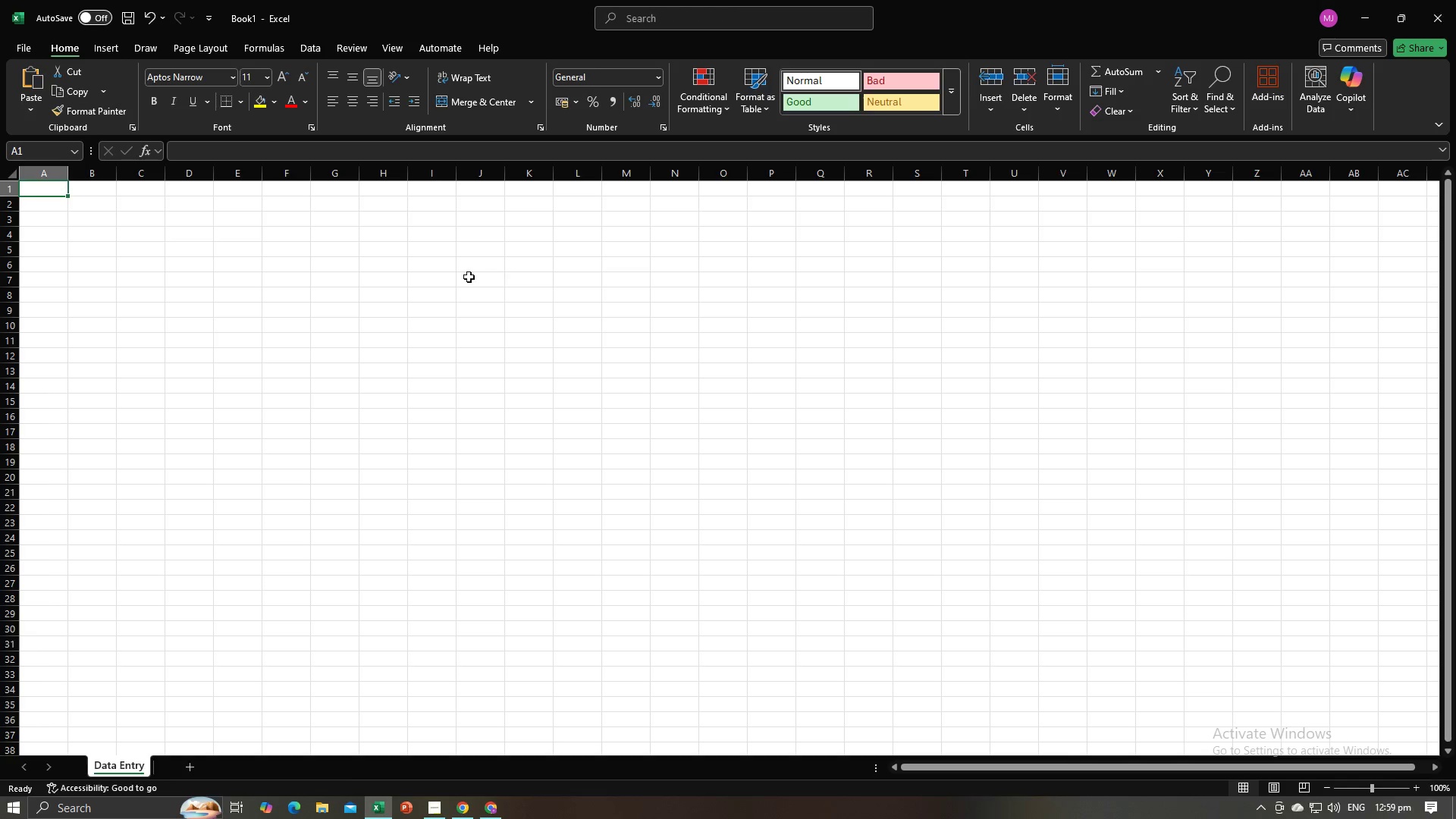 
key(Control+V)
 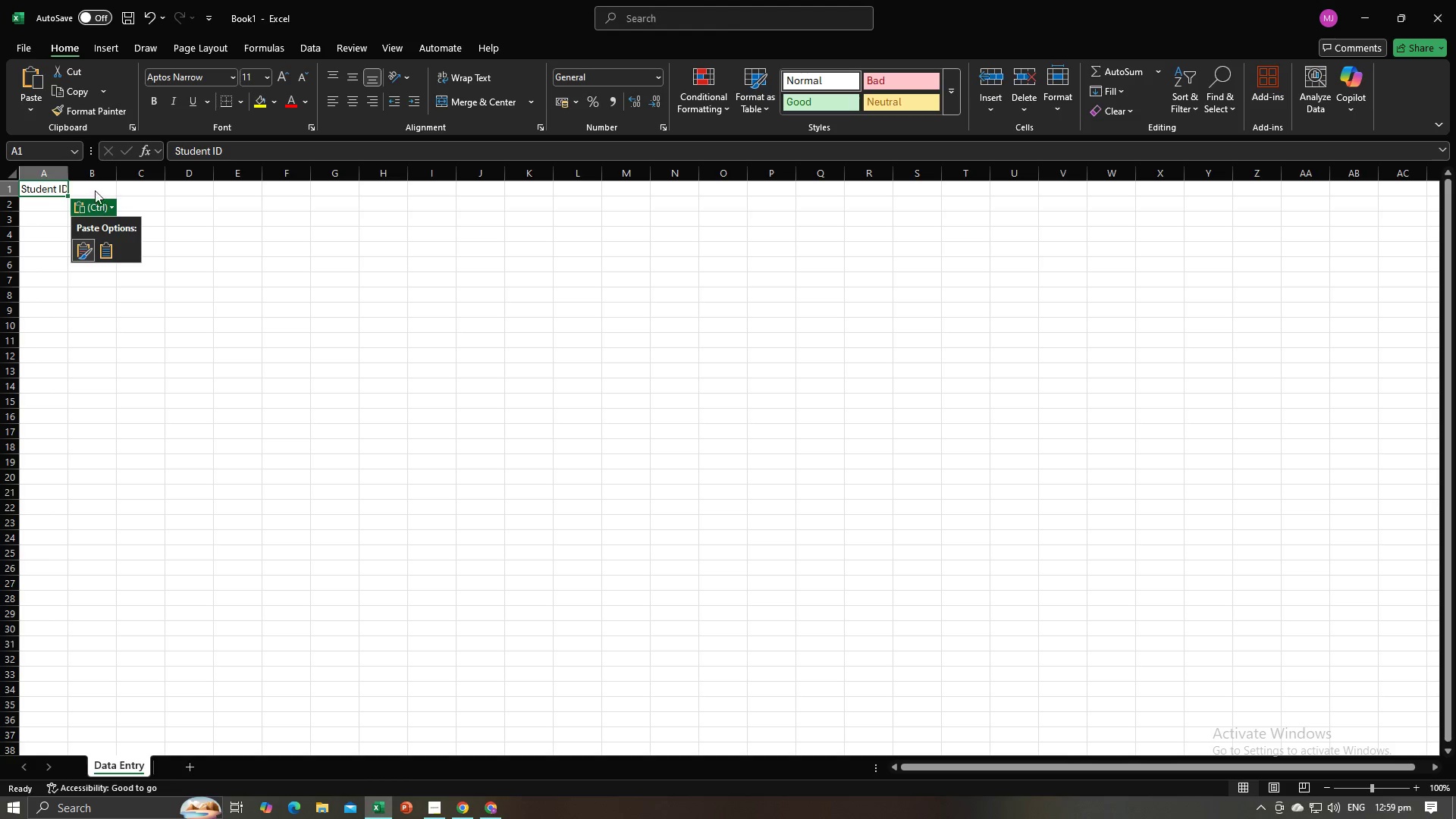 
left_click([95, 187])
 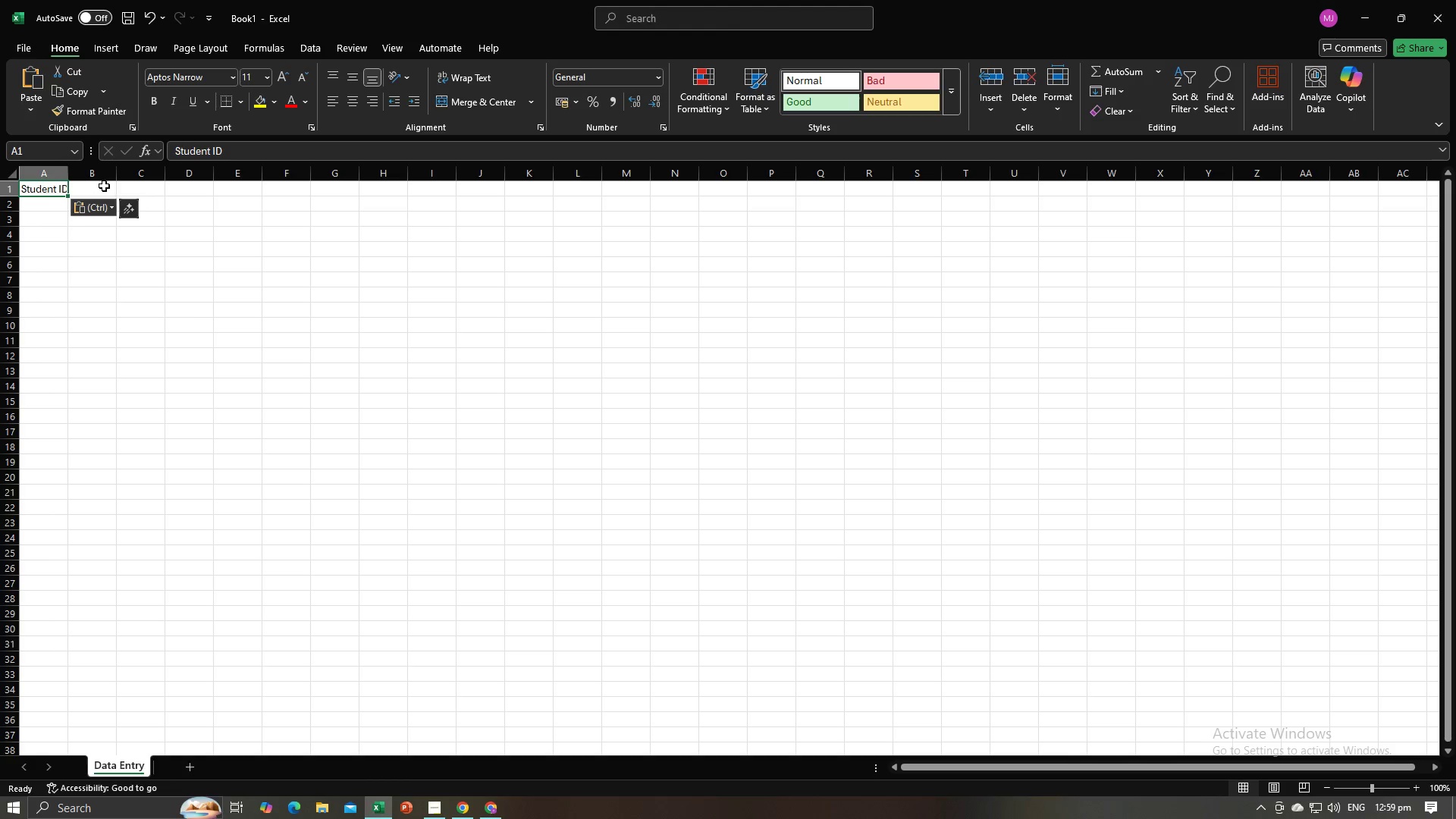 
left_click([104, 186])
 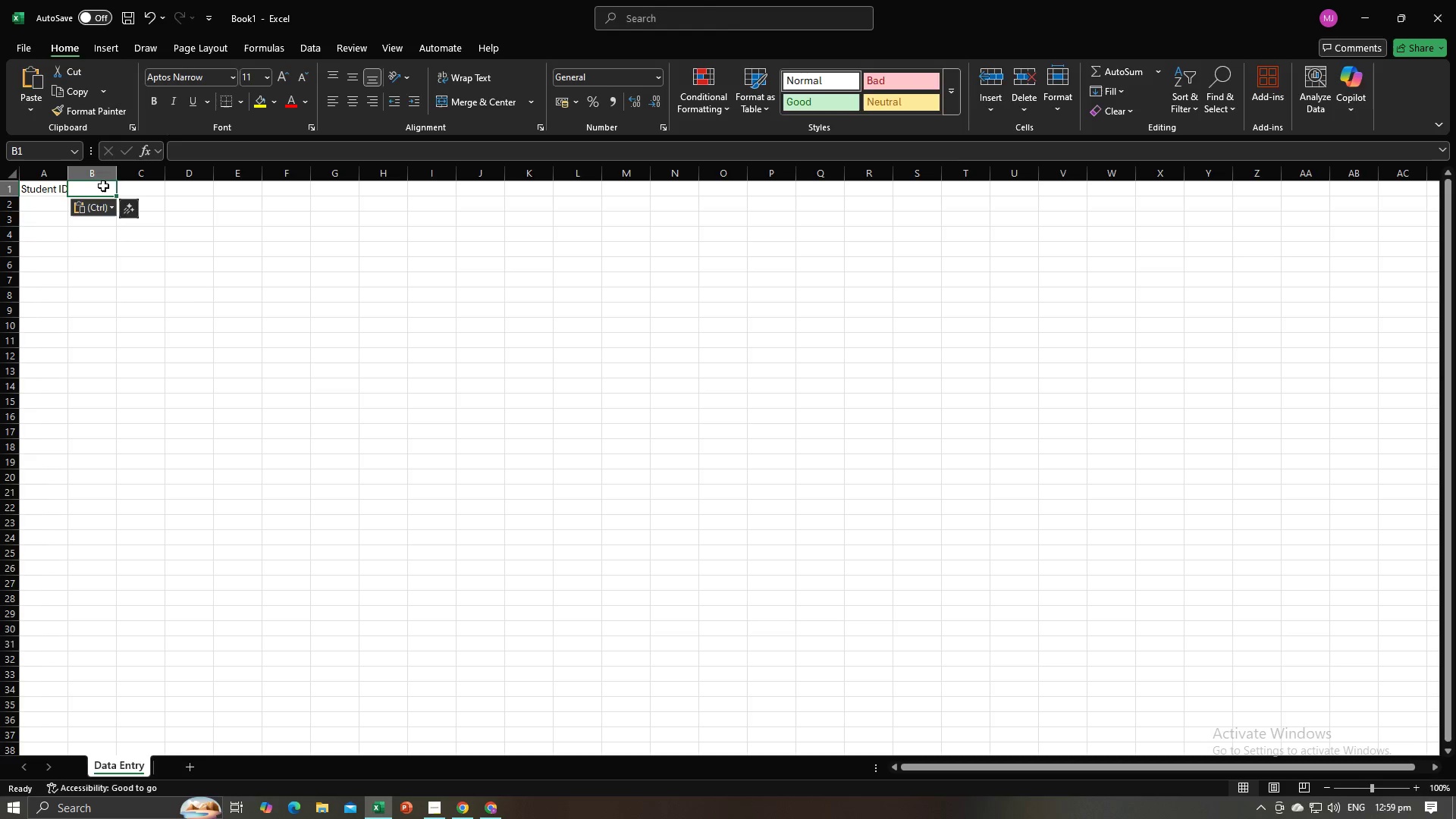 
key(Alt+AltLeft)
 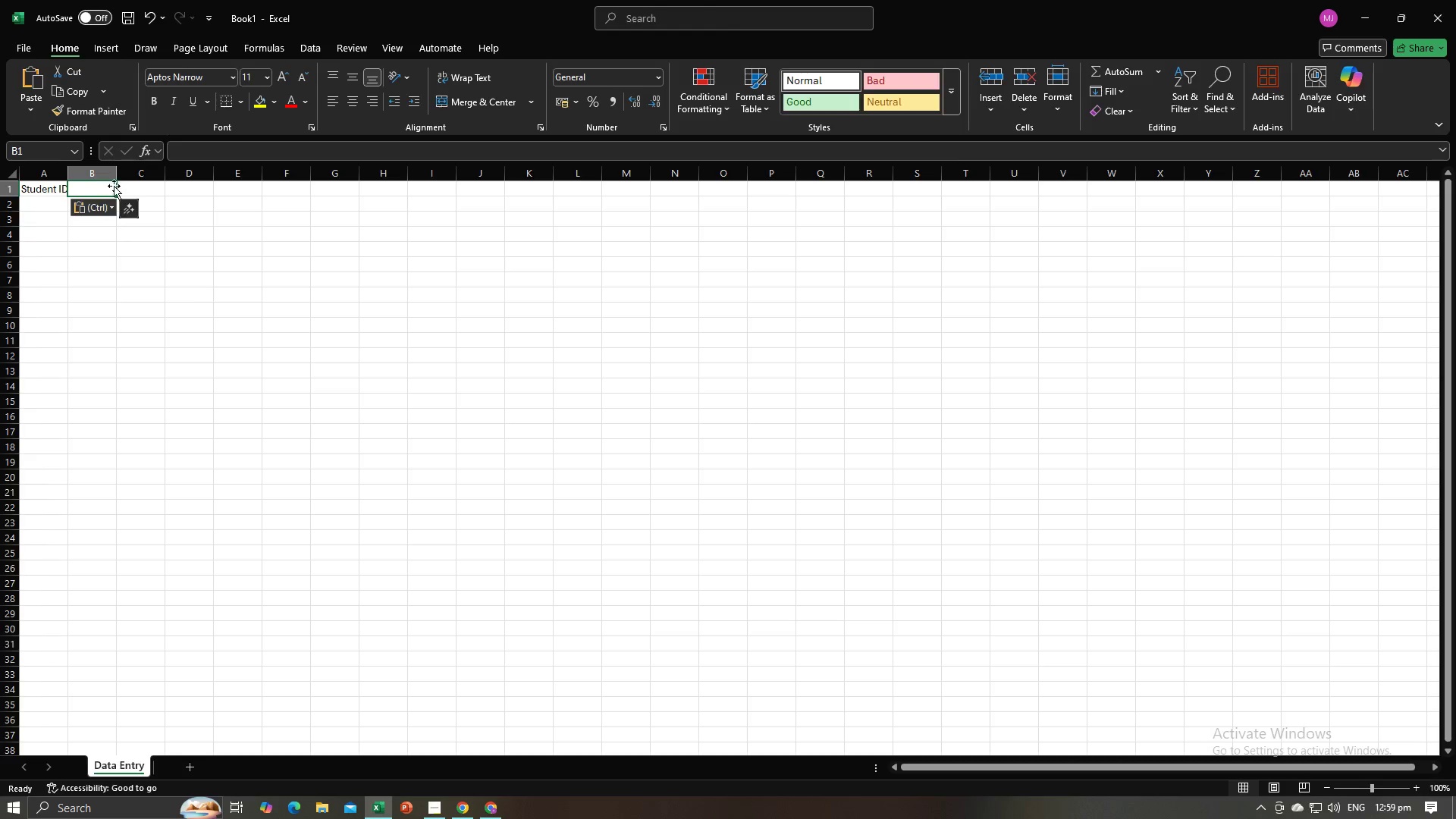 
key(Alt+Tab)
 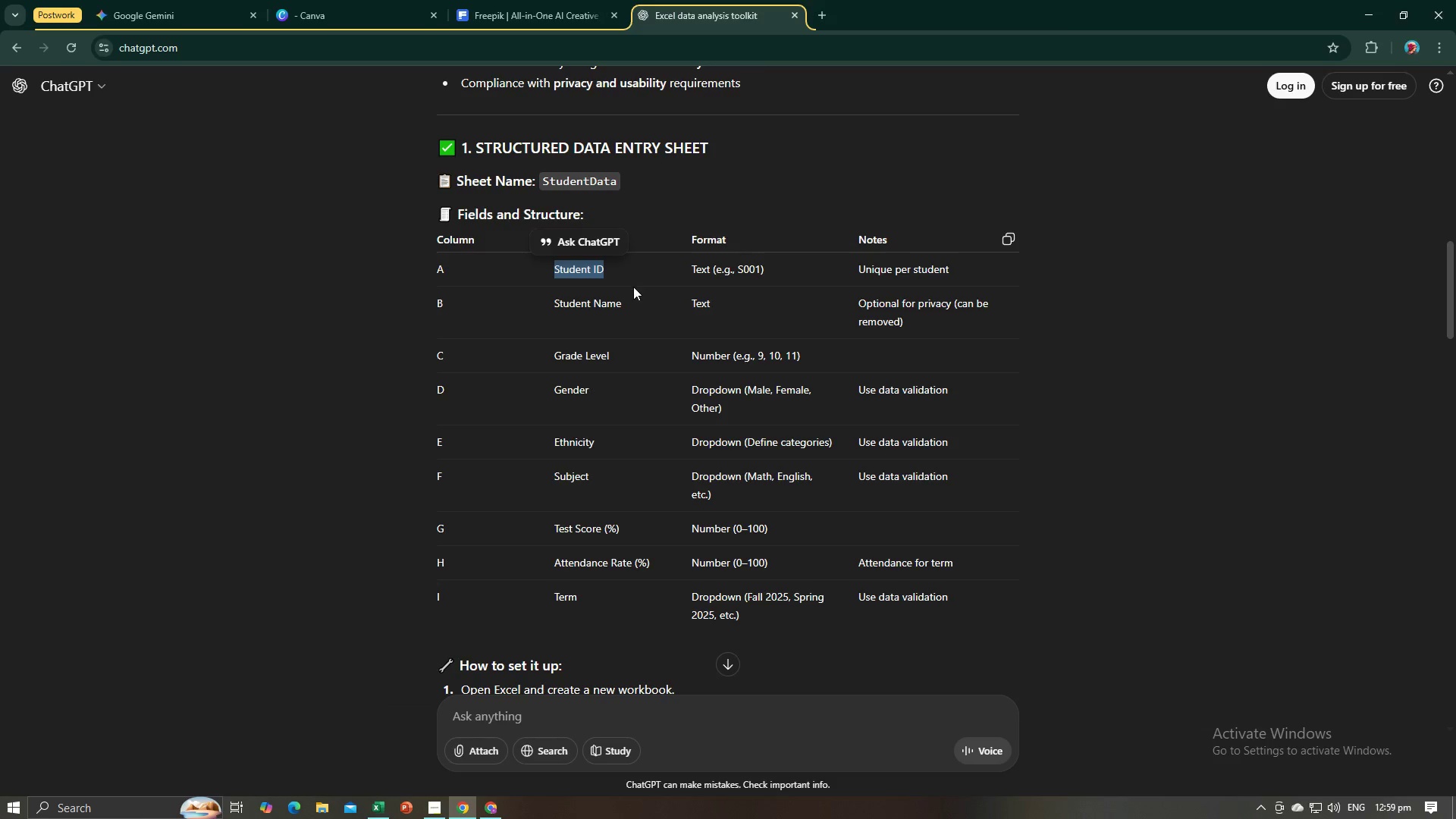 
left_click_drag(start_coordinate=[626, 306], to_coordinate=[547, 309])
 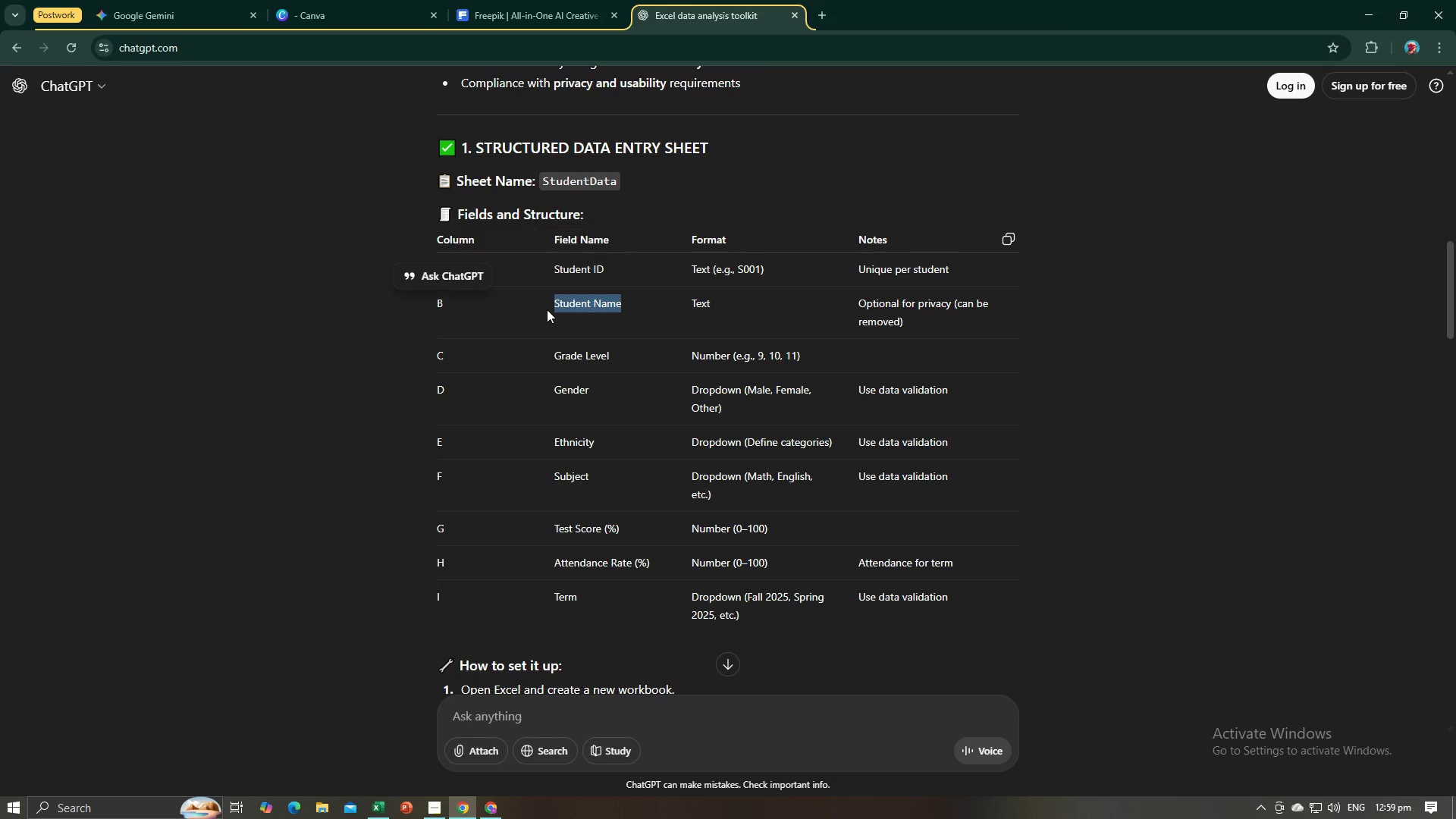 
key(Control+C)
 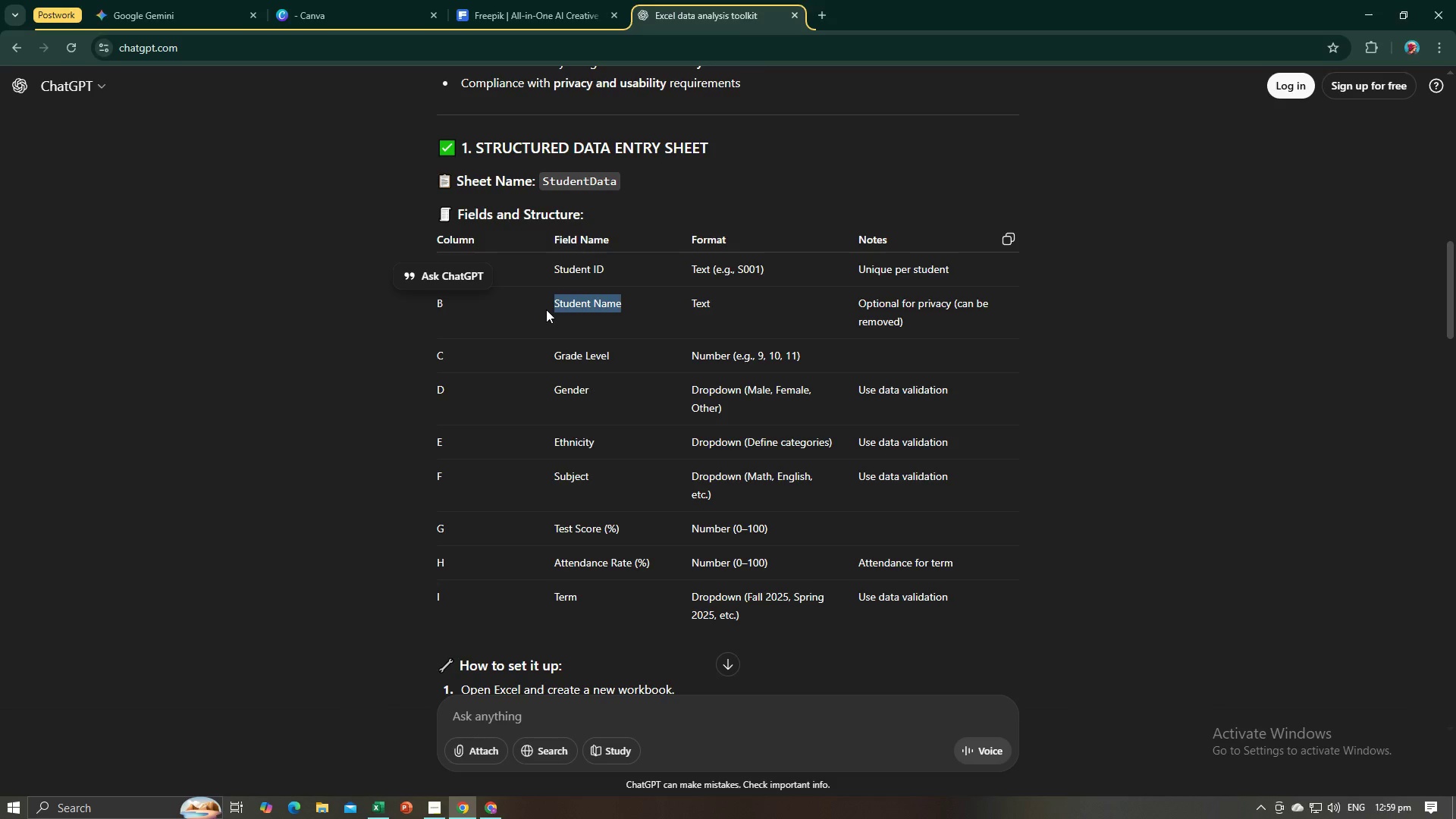 
key(Alt+AltLeft)
 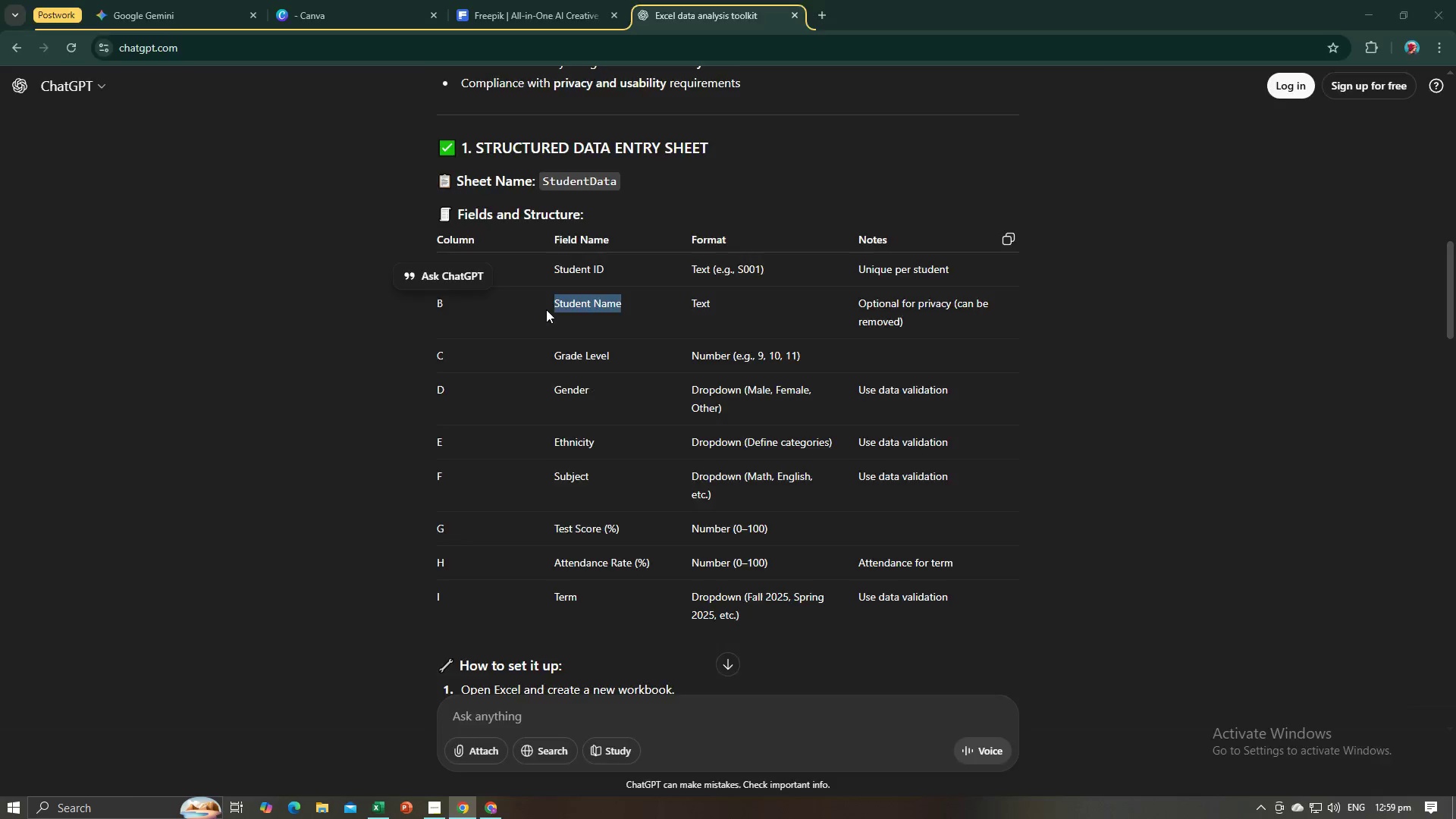 
key(Alt+Tab)
 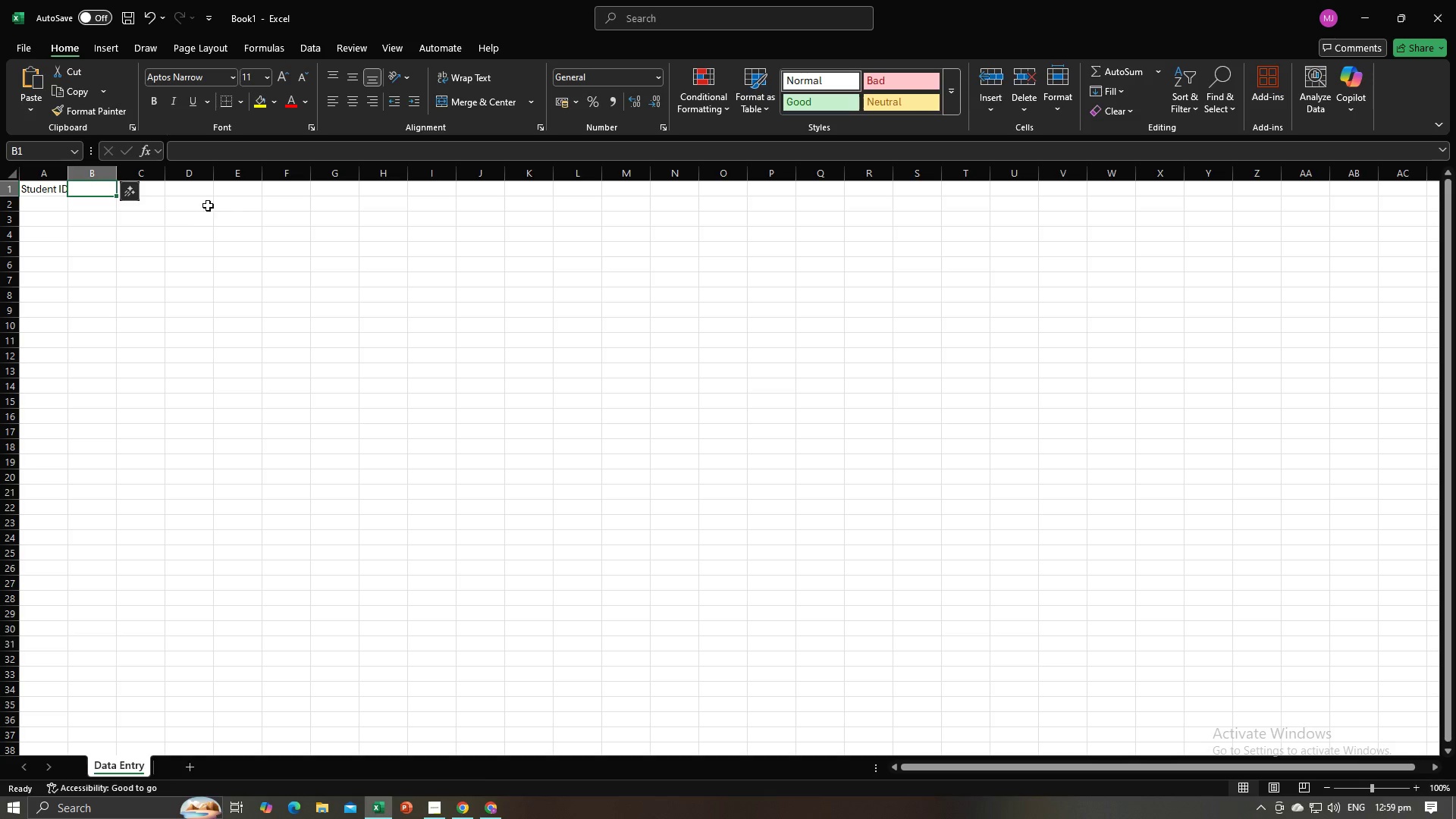 
key(Control+V)
 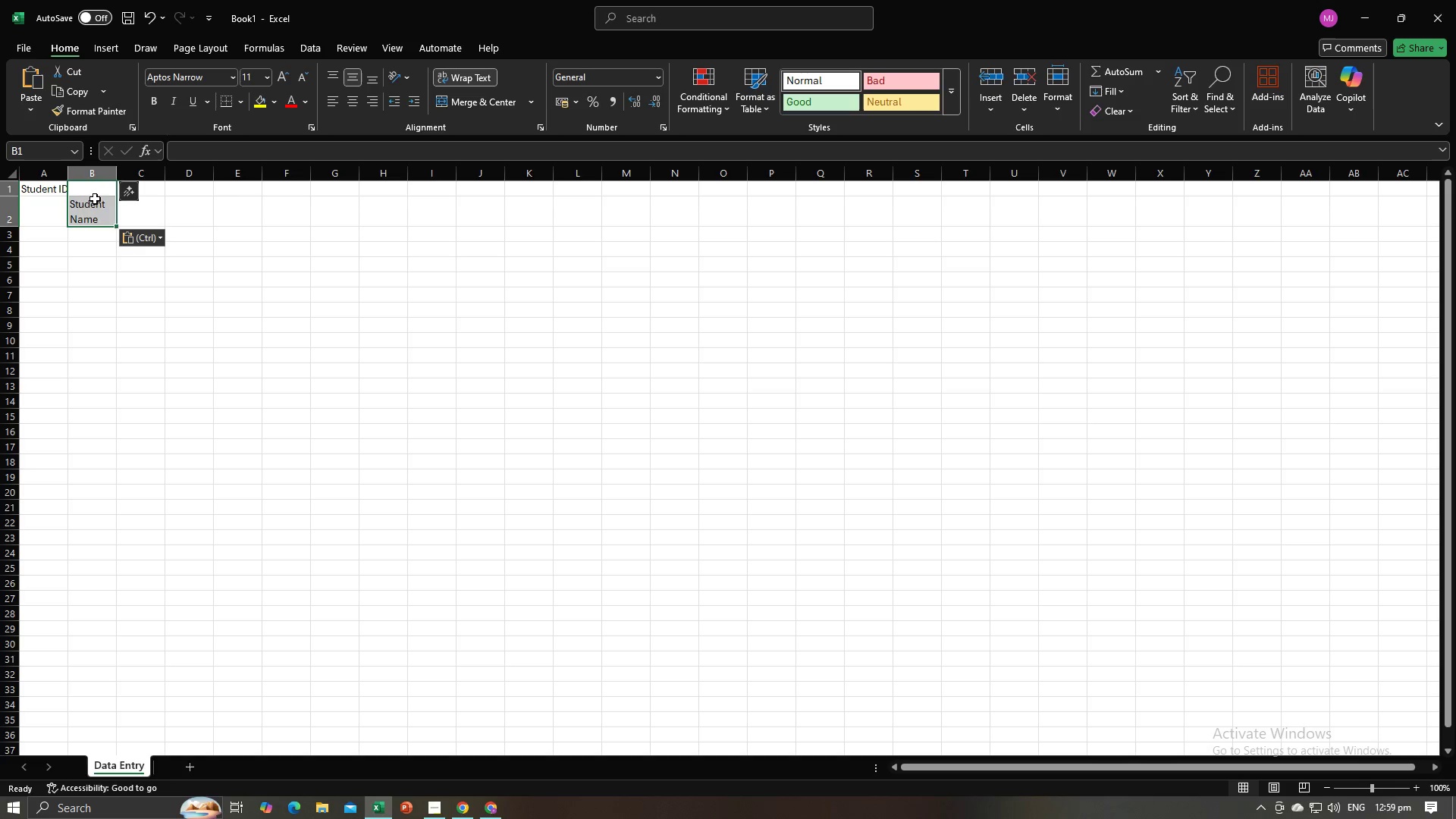 
left_click([95, 193])
 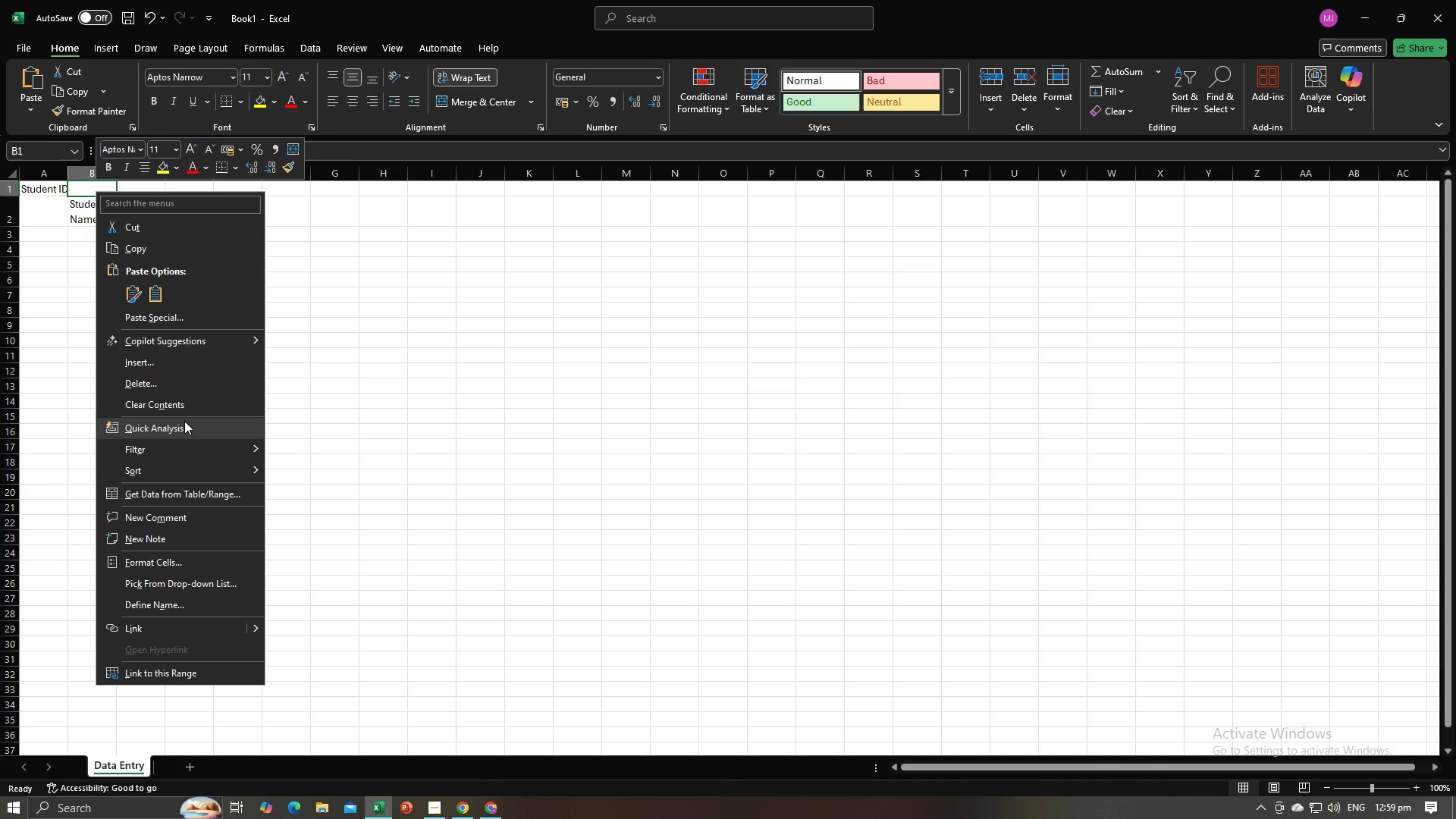 
left_click([187, 383])
 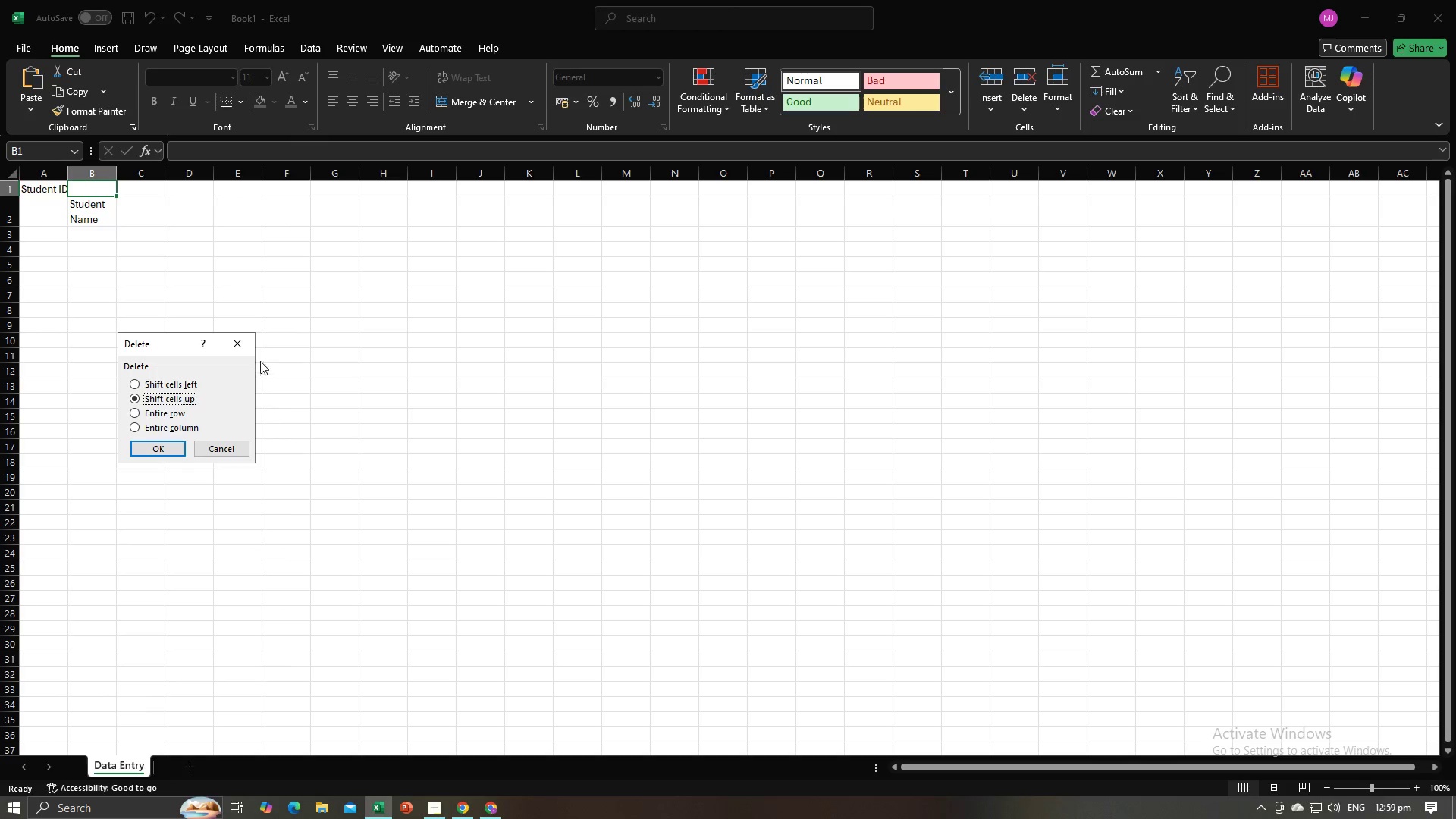 
left_click([179, 442])
 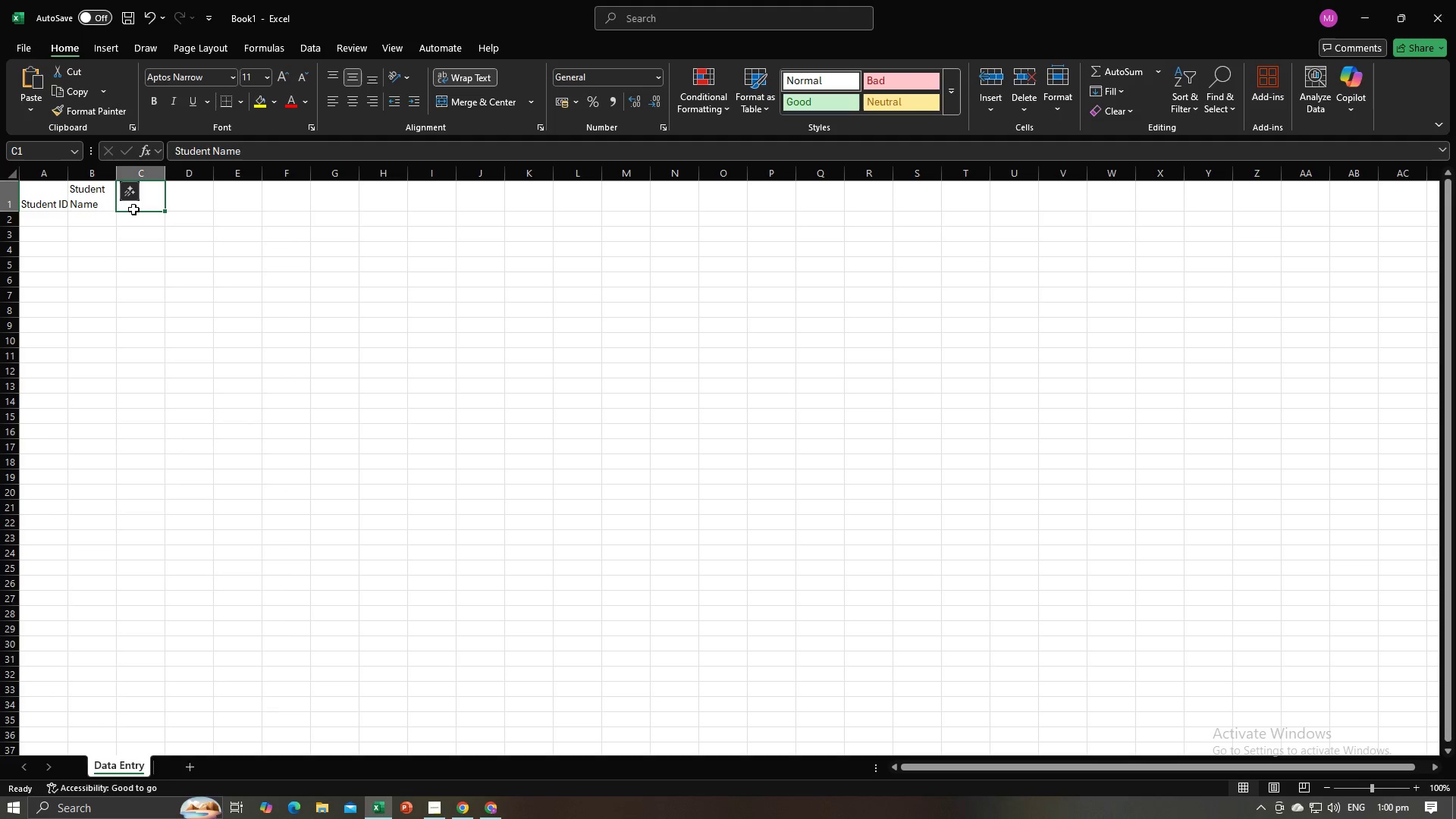 
left_click([133, 209])
 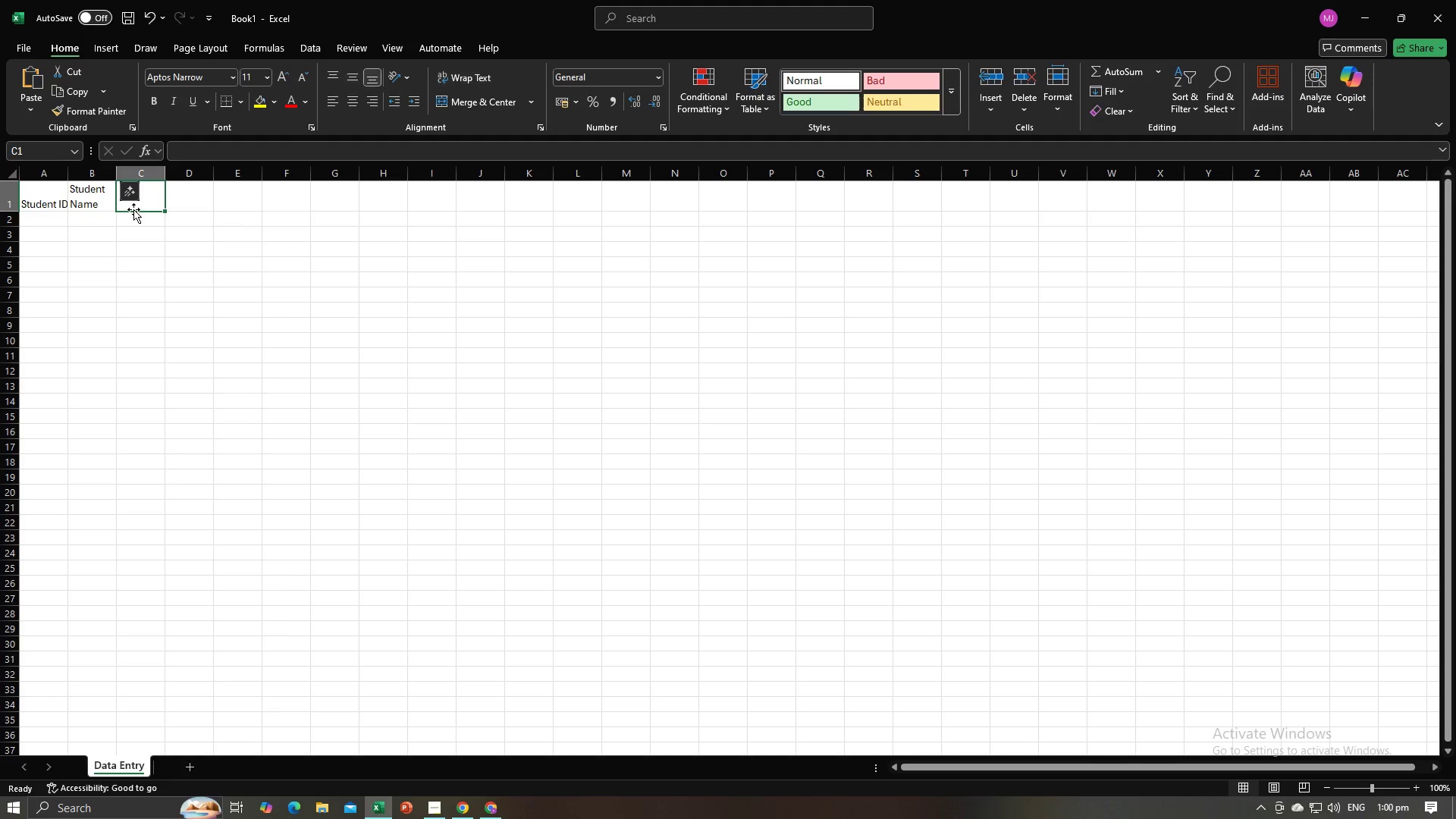 
key(Alt+AltLeft)
 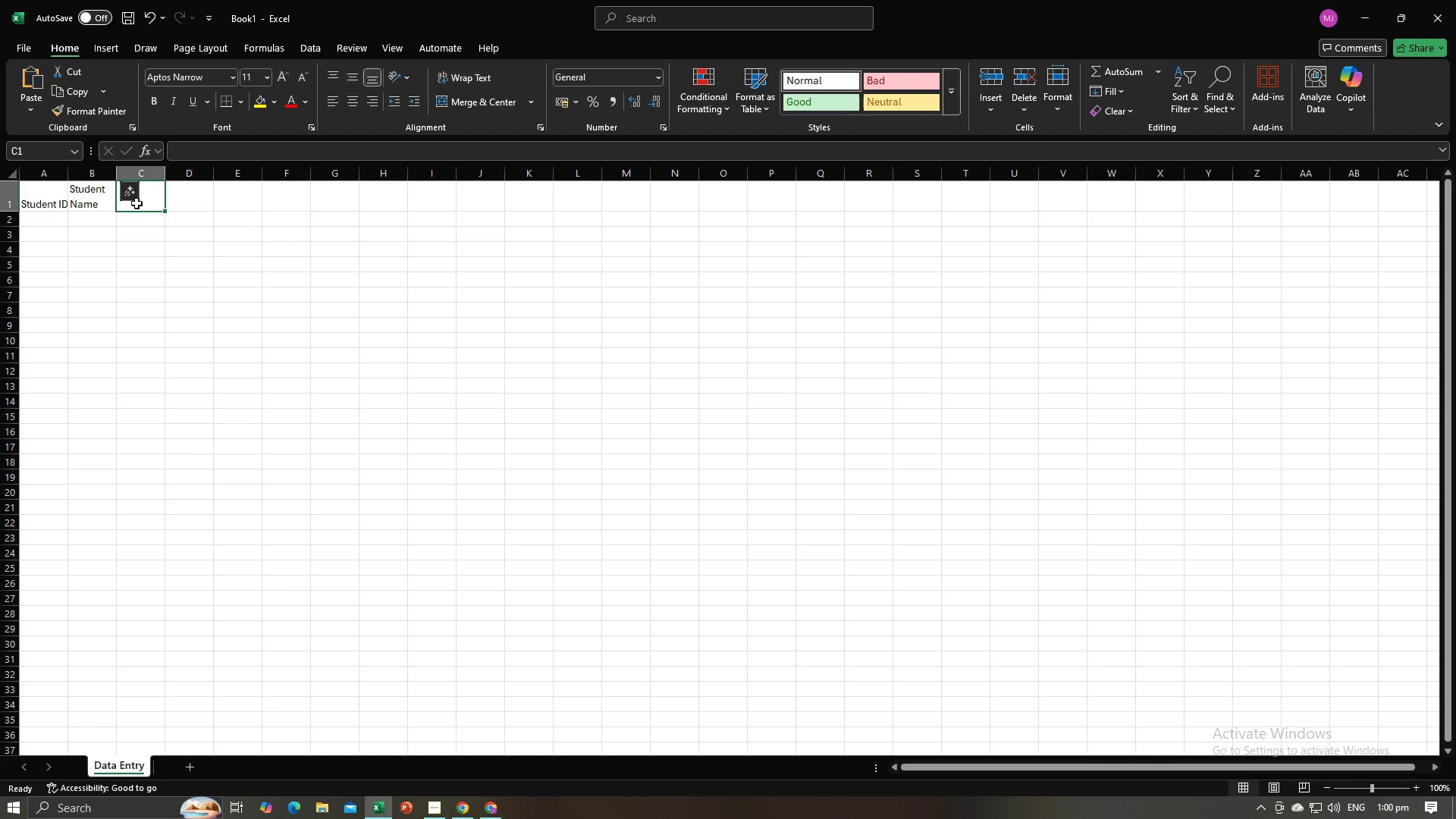 
key(Alt+Tab)
 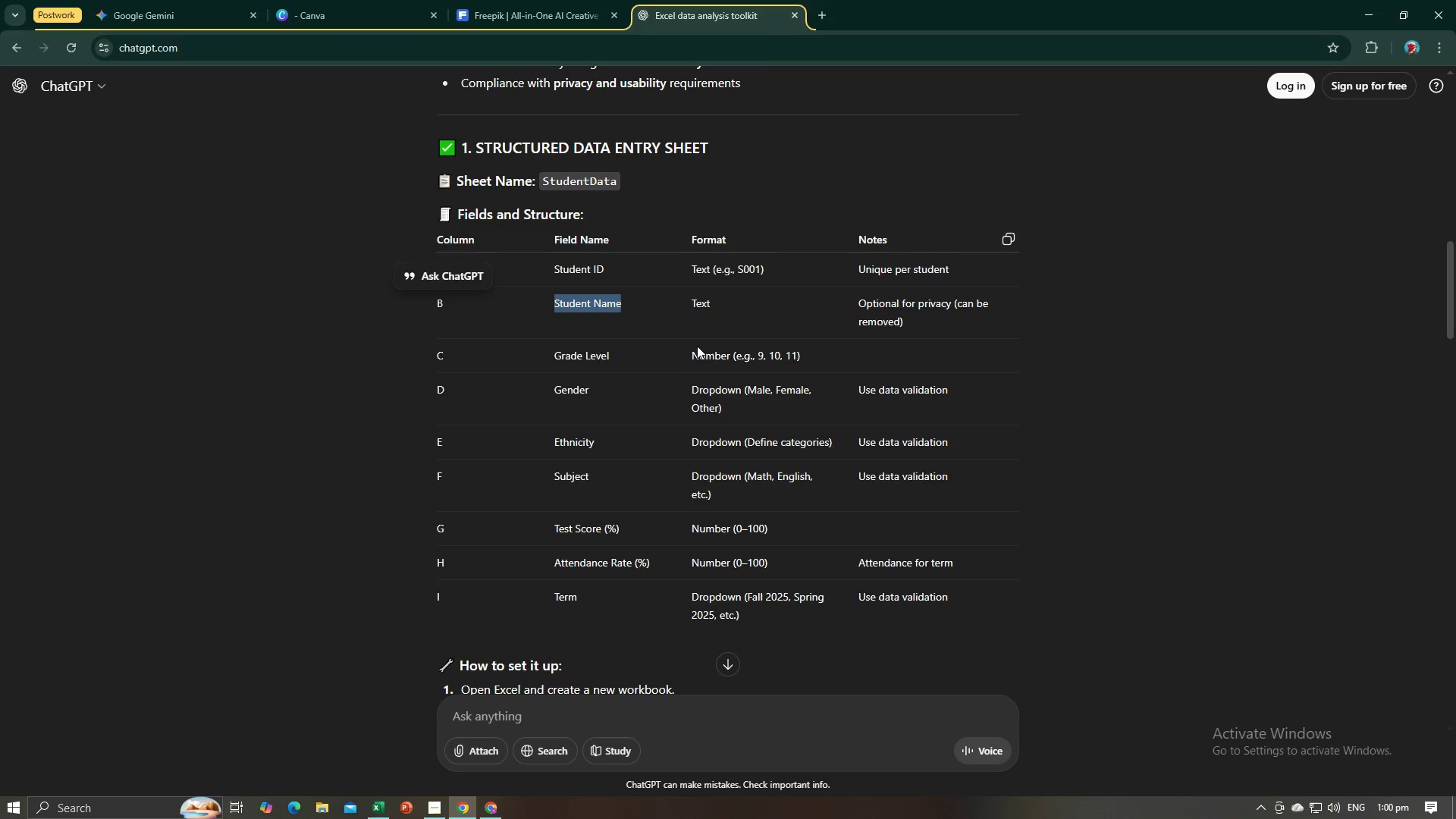 
key(Alt+AltLeft)
 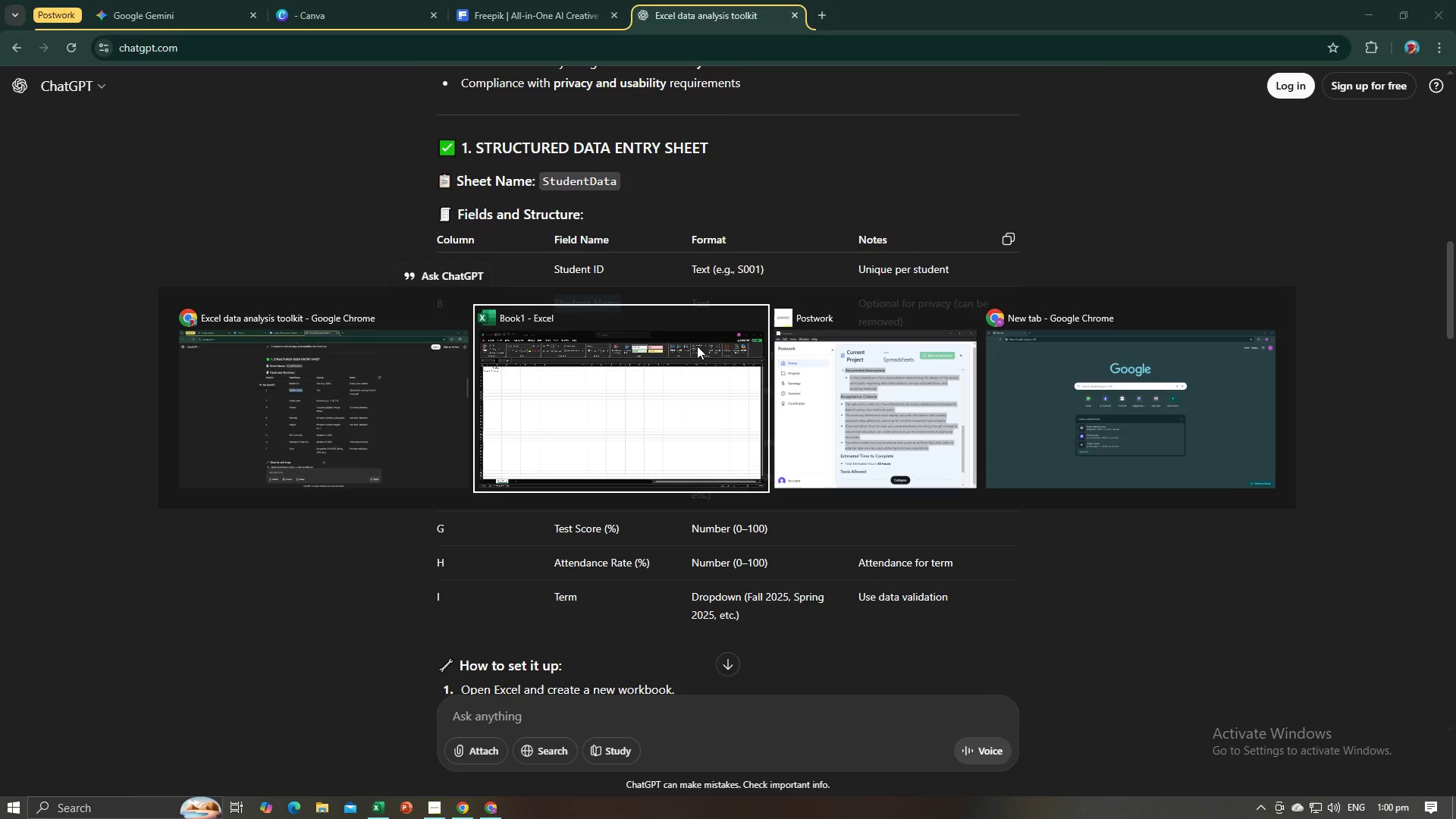 
key(Tab)
type(Gebder)
key(Backspace)
key(Backspace)
key(Backspace)
key(Backspace)
type(nder Level)
key(Tab)
 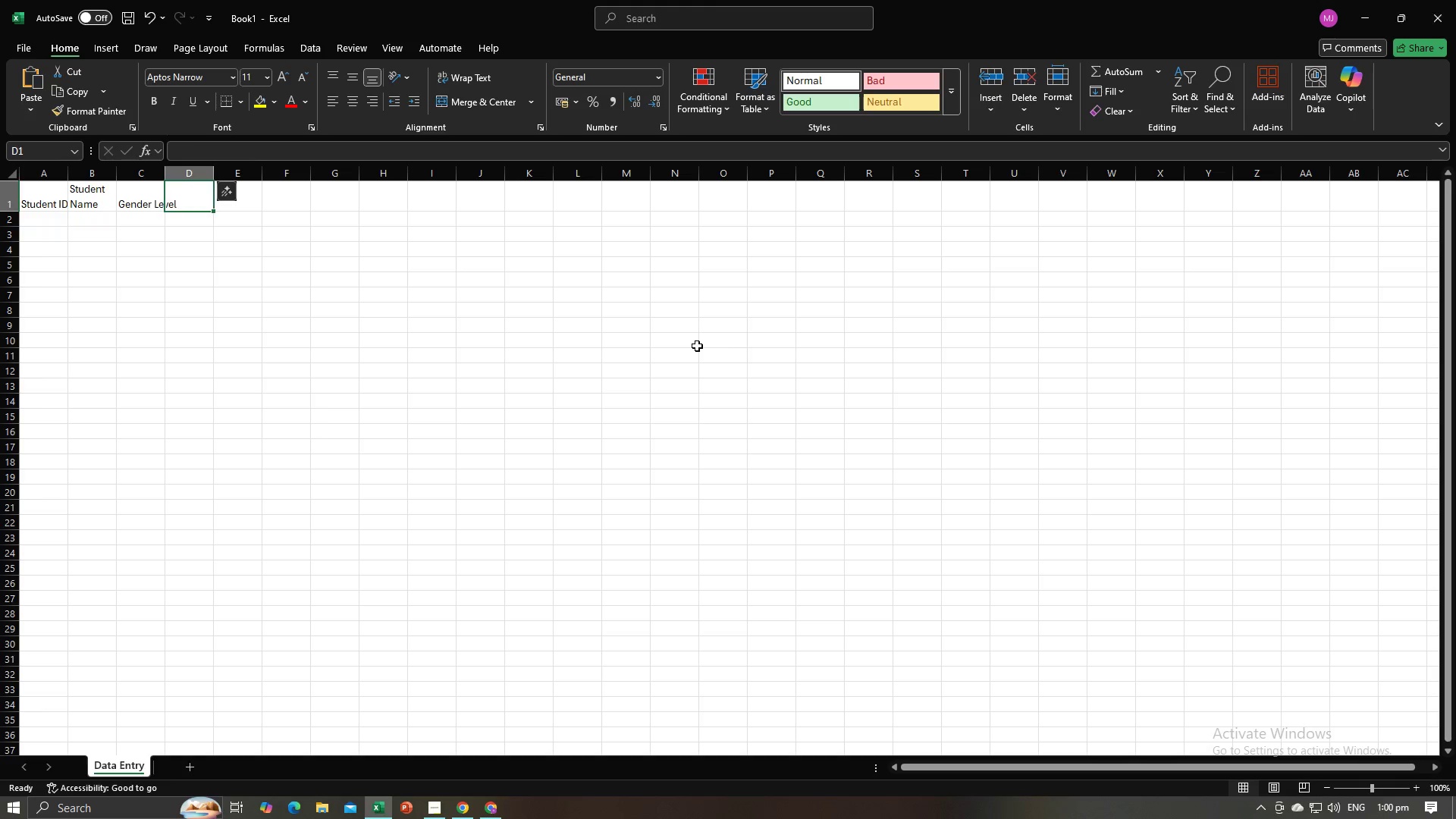 
key(Alt+AltLeft)
 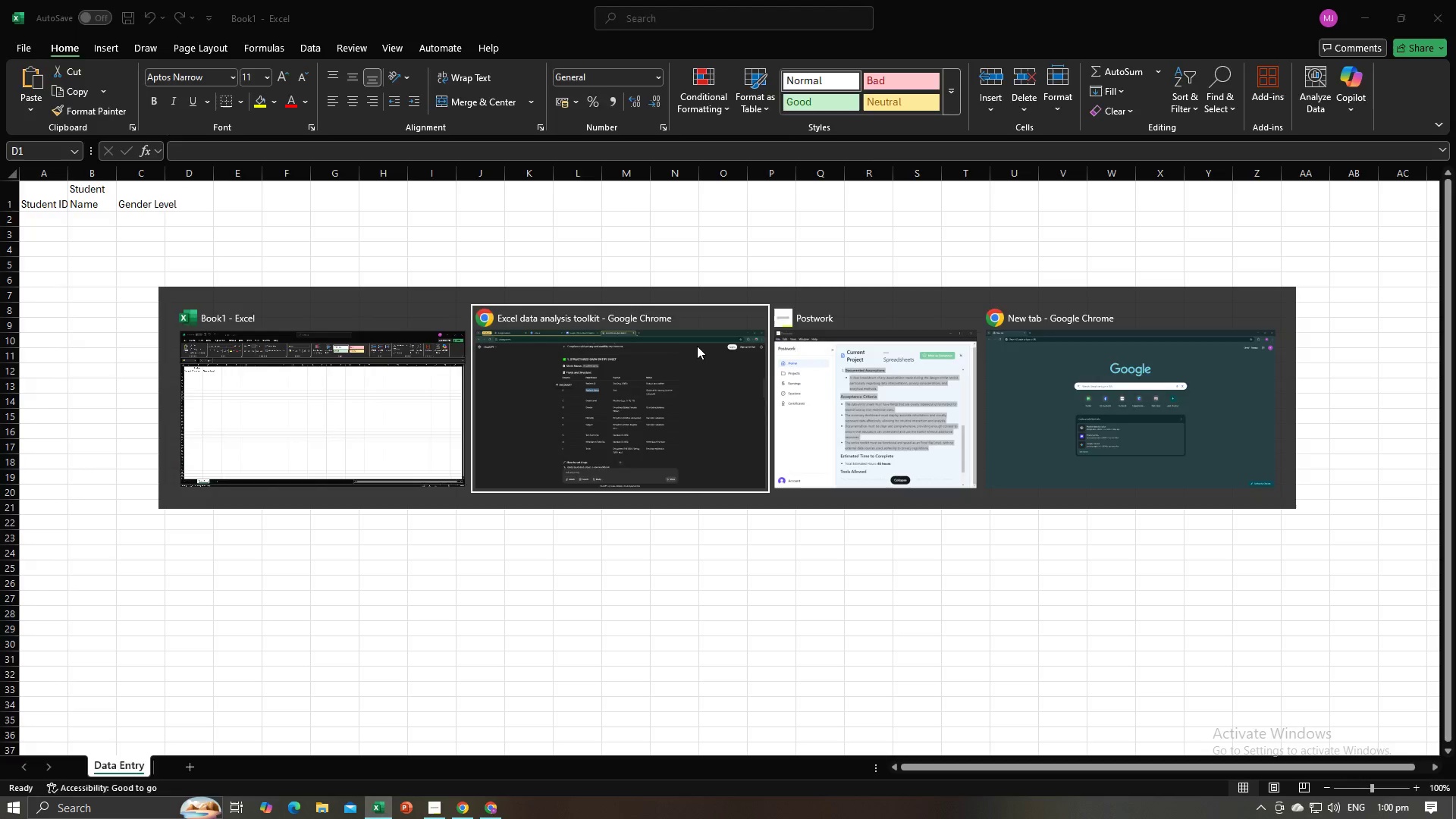 
key(Alt+Tab)
 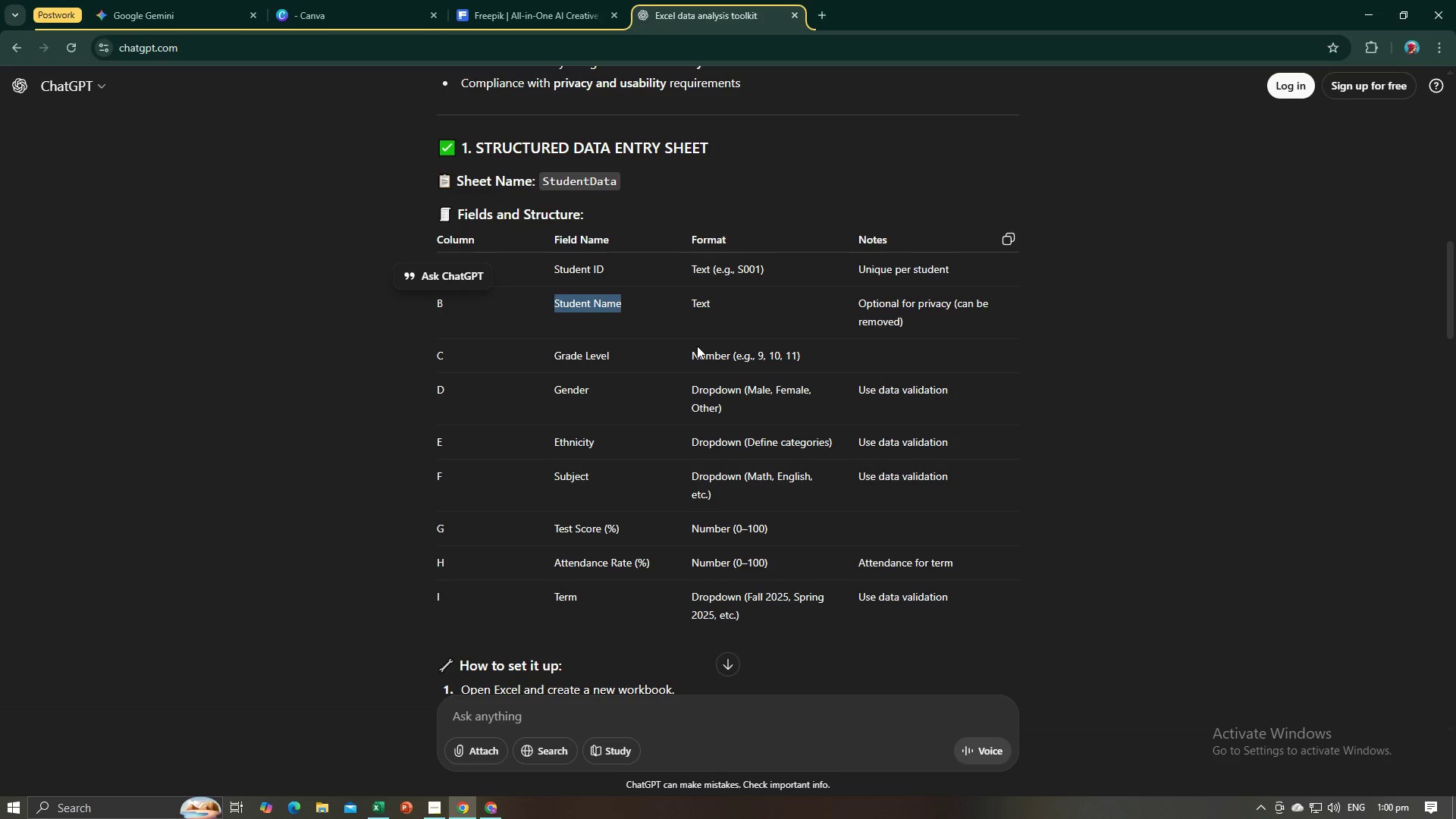 
key(Alt+AltLeft)
 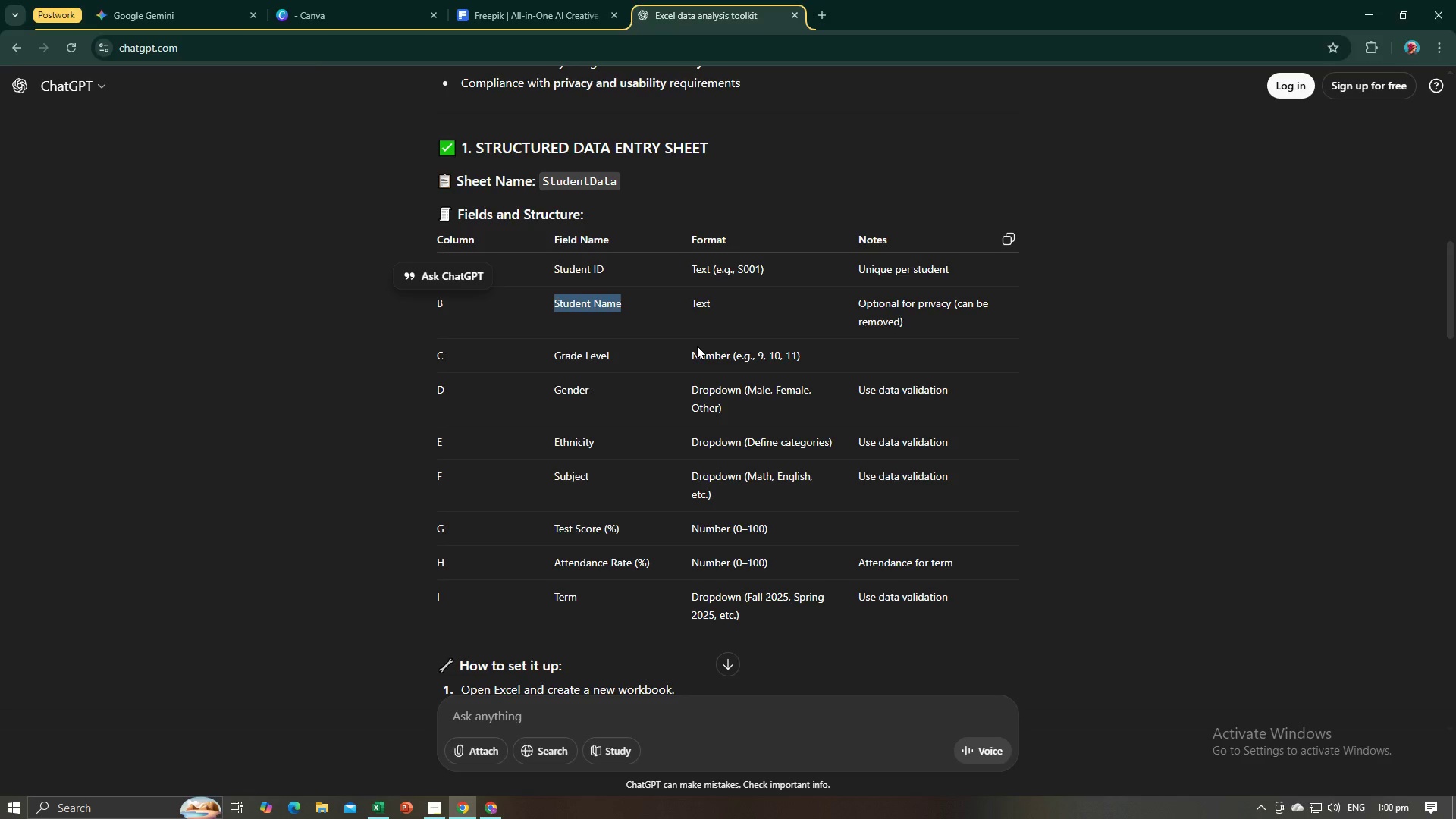 
key(Alt+Tab)
 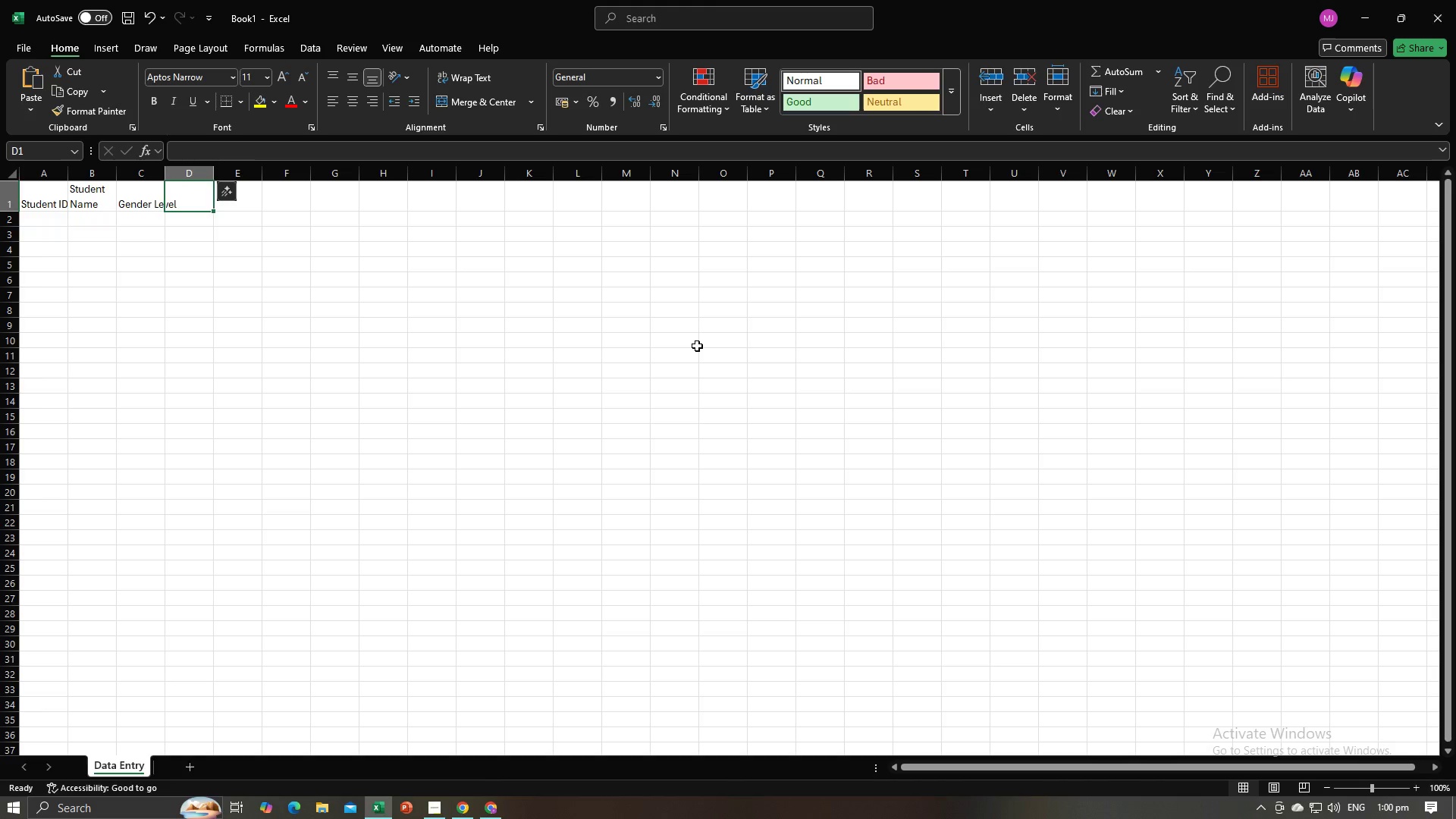 
key(Alt+AltLeft)
 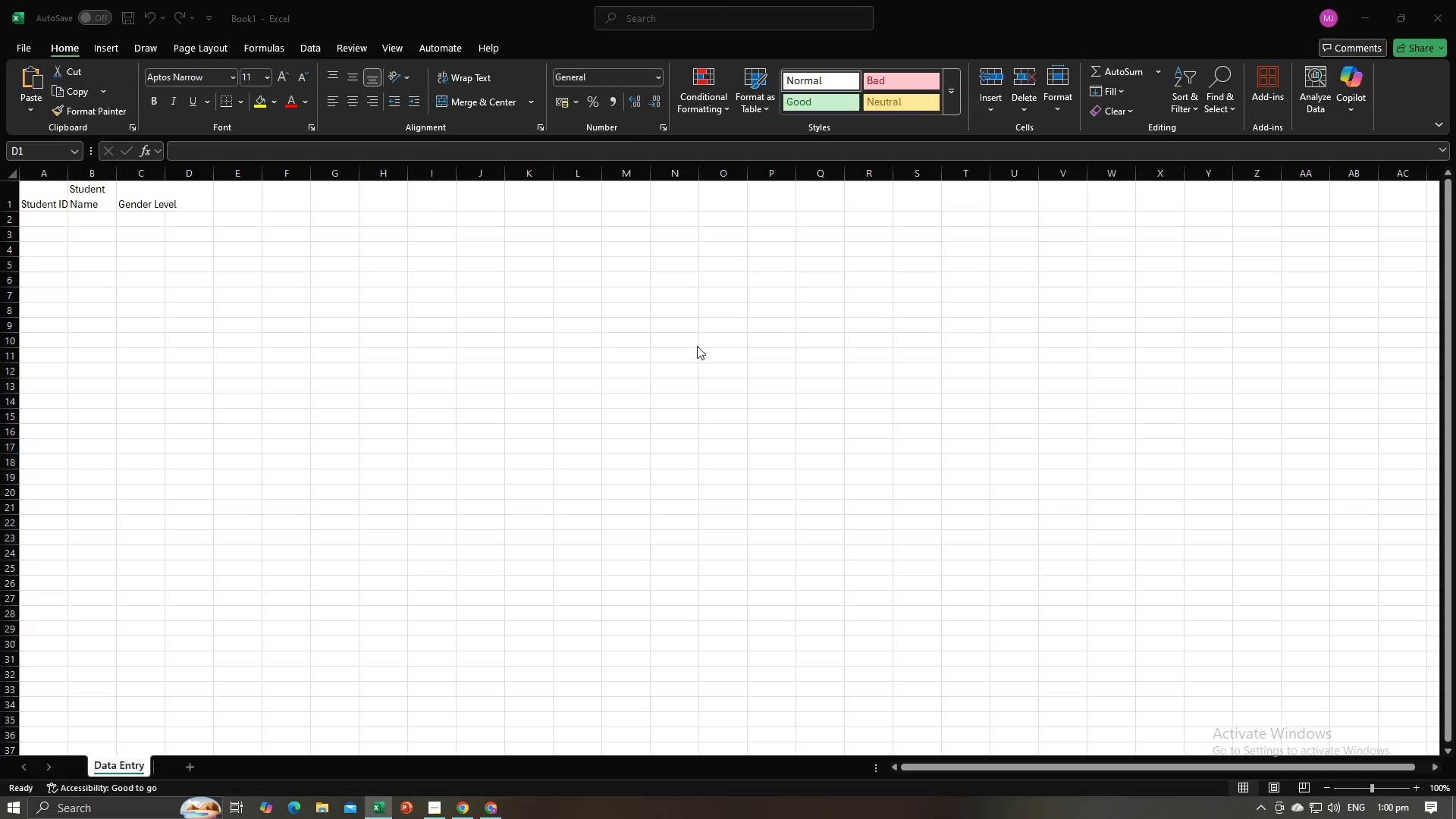 
key(Alt+Tab)
 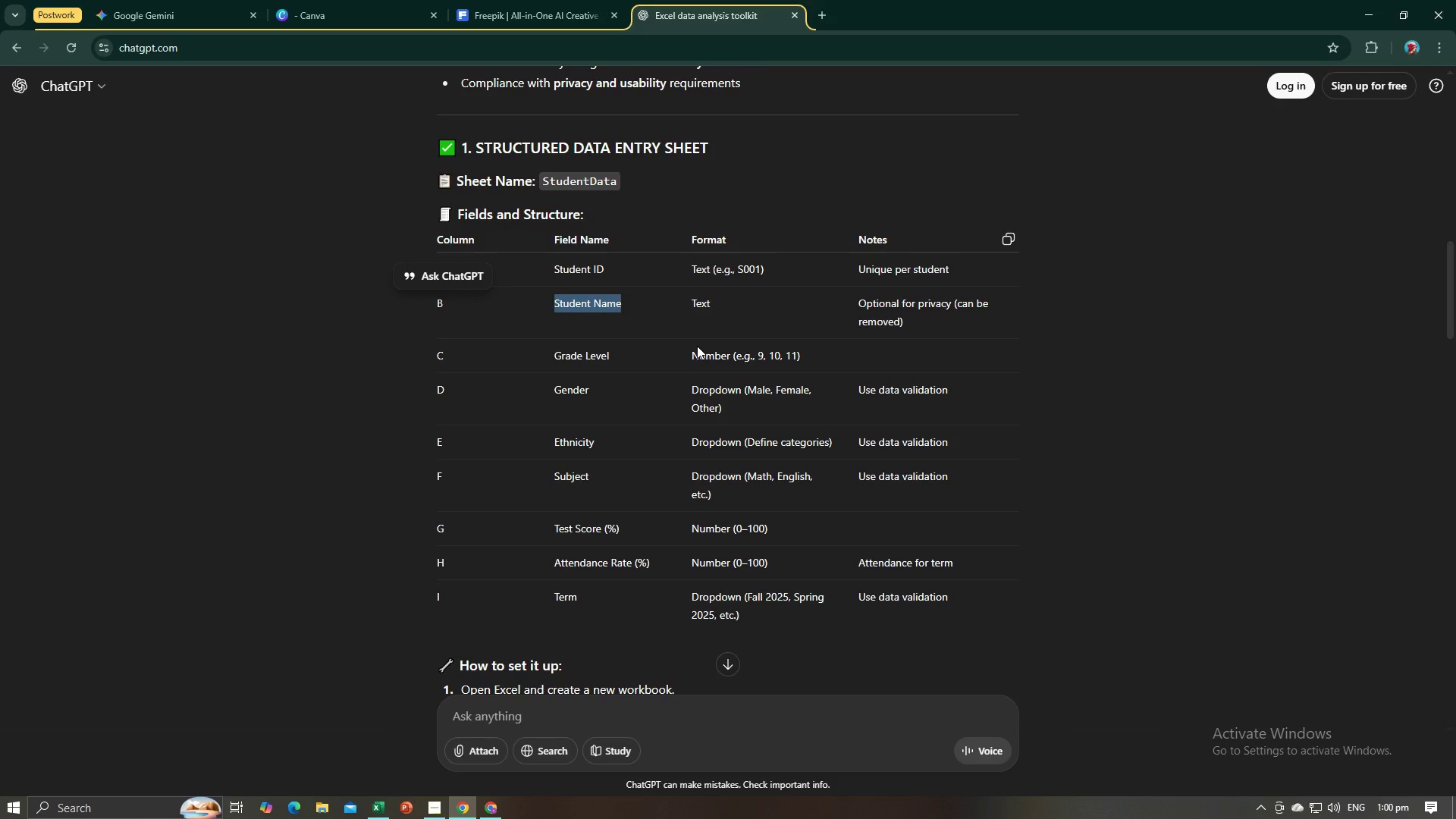 
key(Alt+AltLeft)
 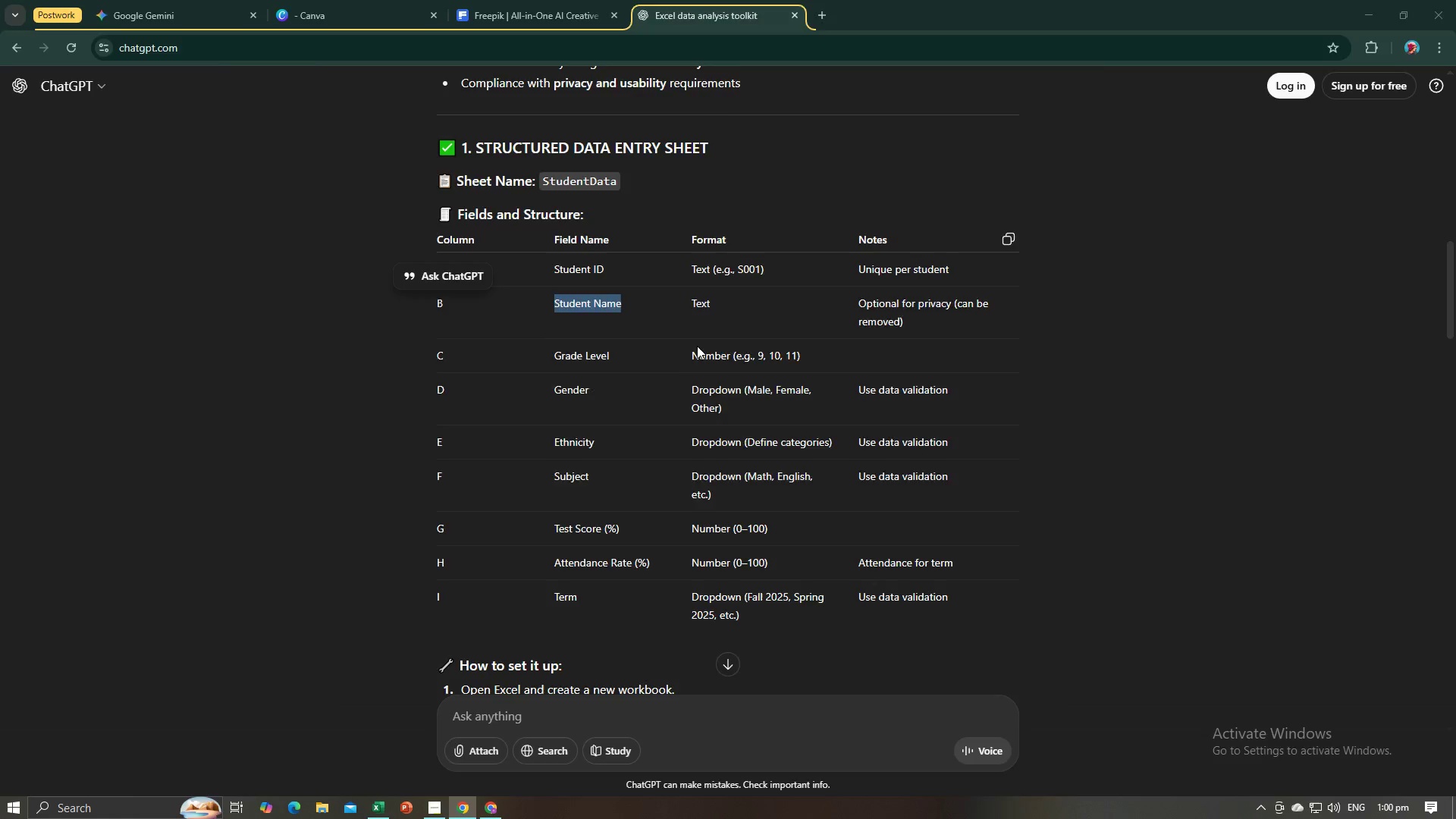 
key(Tab)
type(Gender)
key(Tab)
 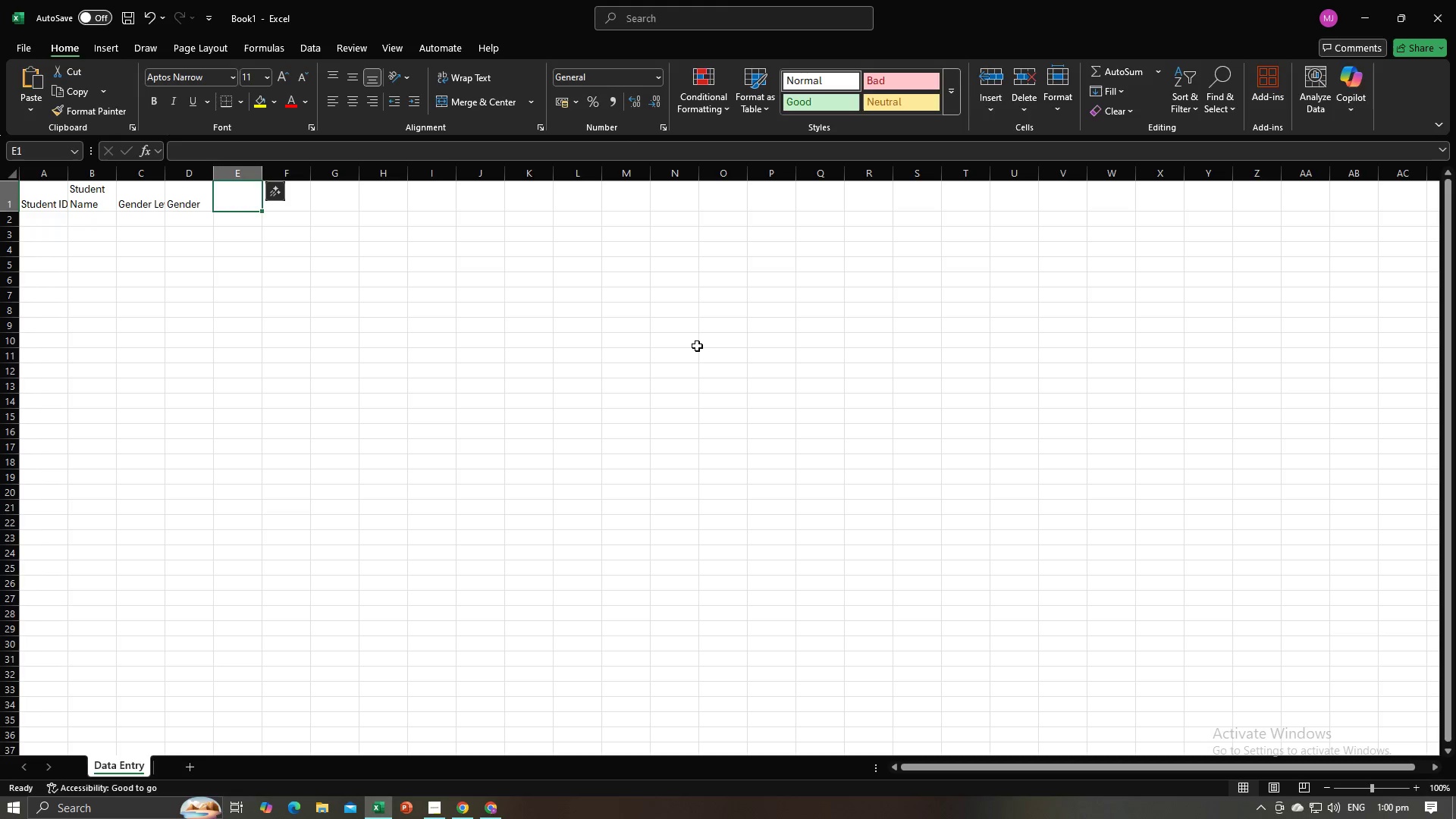 
key(Alt+AltLeft)
 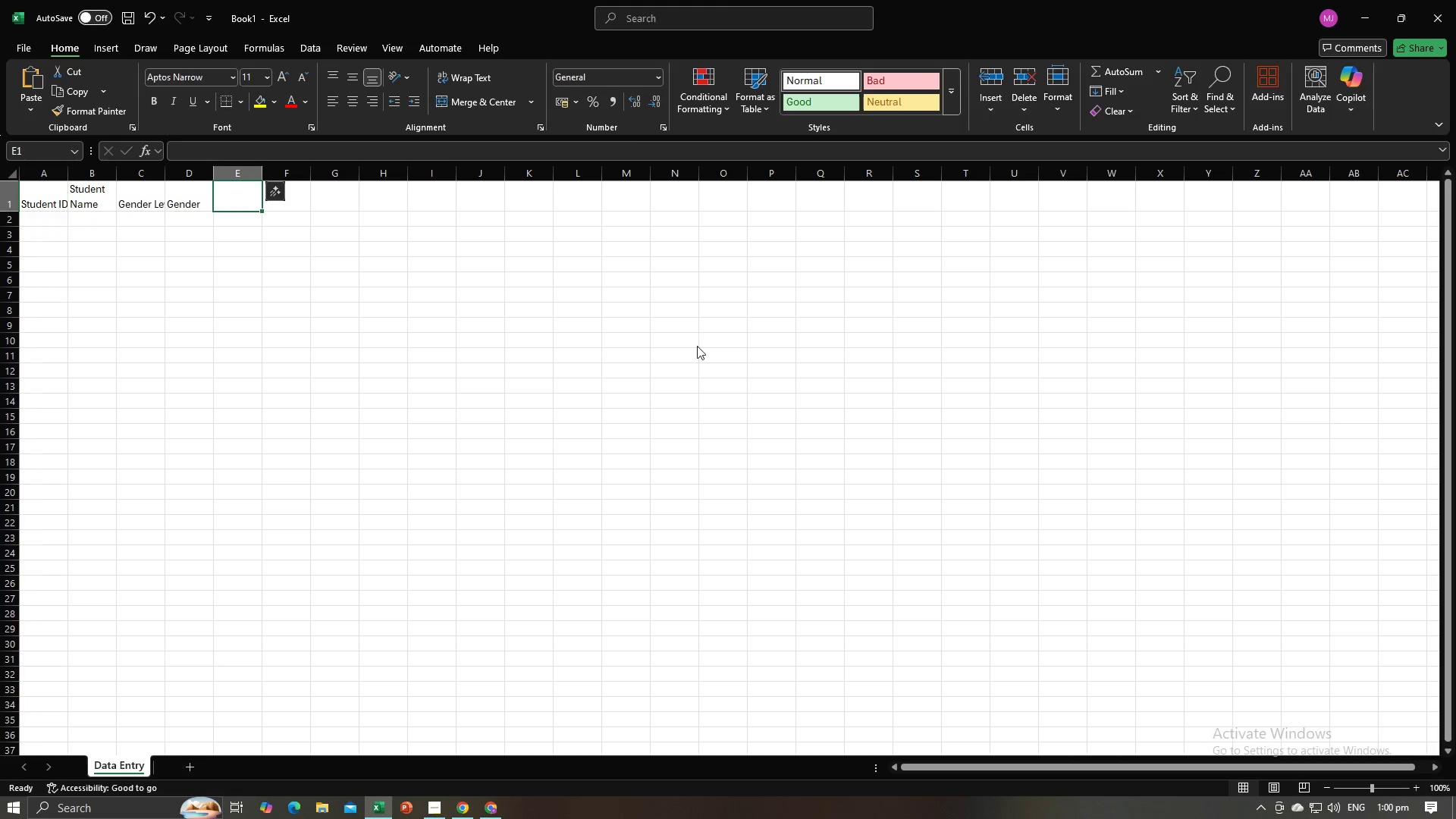 
key(Alt+Tab)
 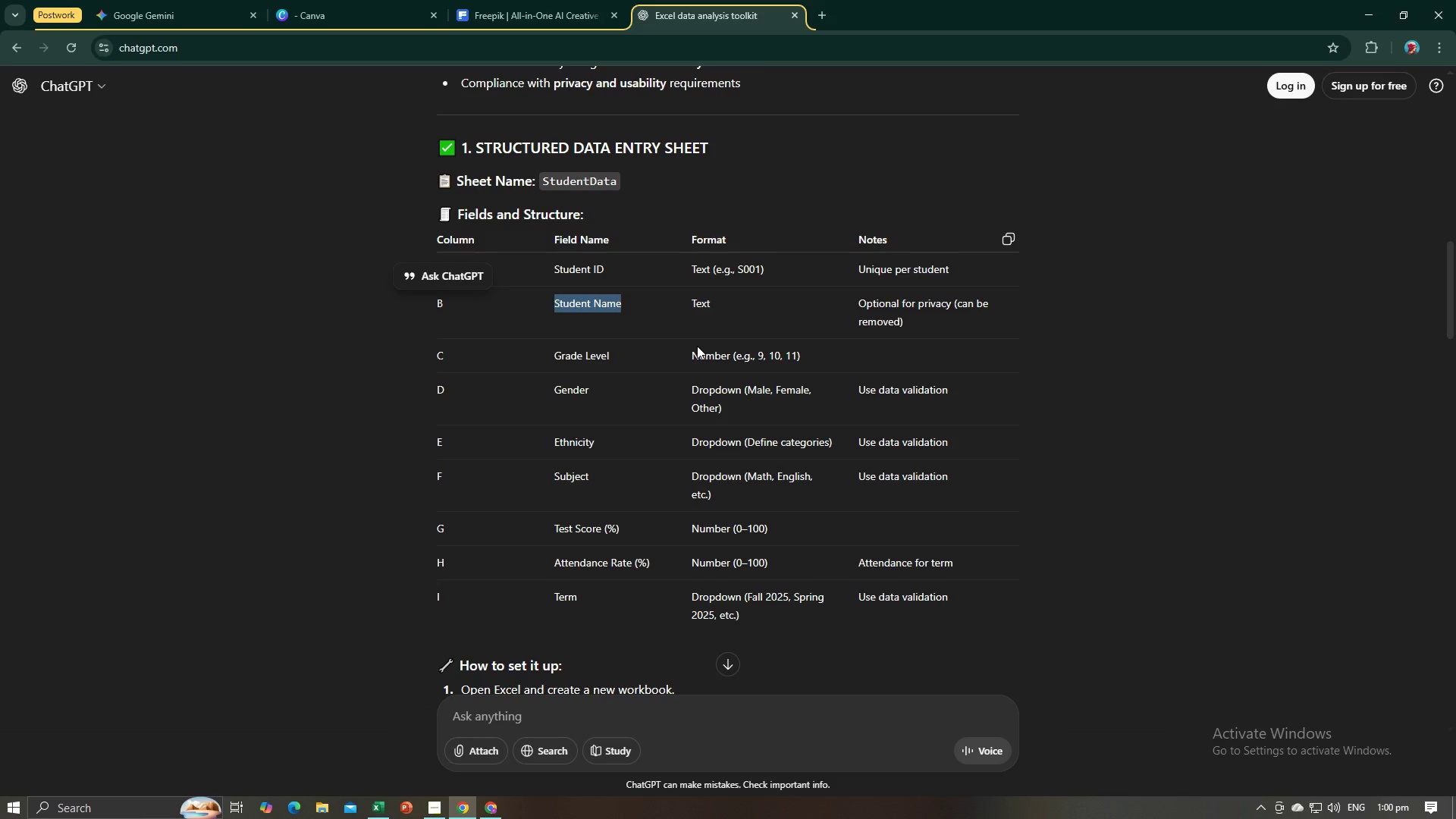 
key(Alt+AltLeft)
 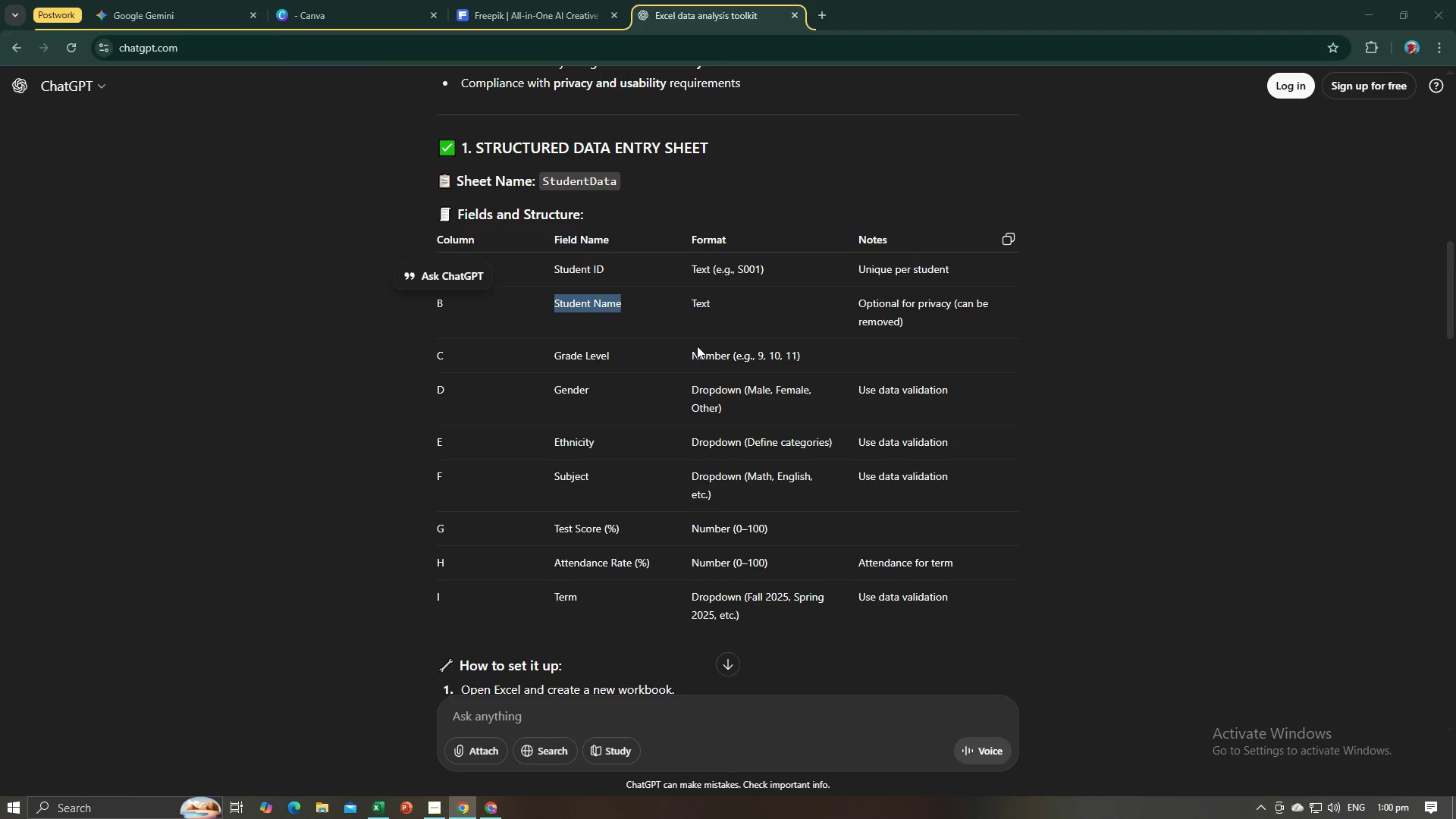 
key(Tab)
type(Ethnicity)
key(Tab)
 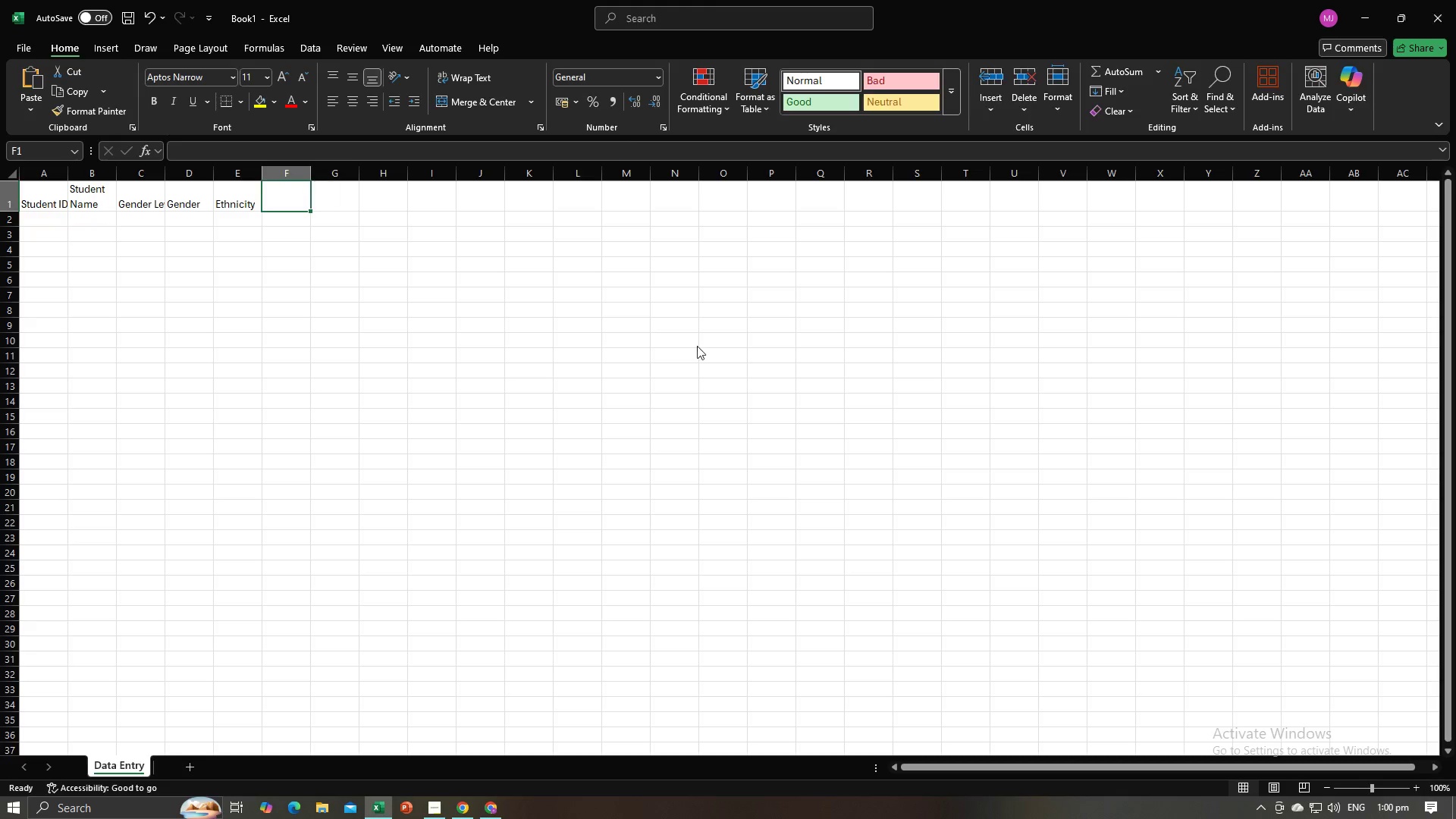 
 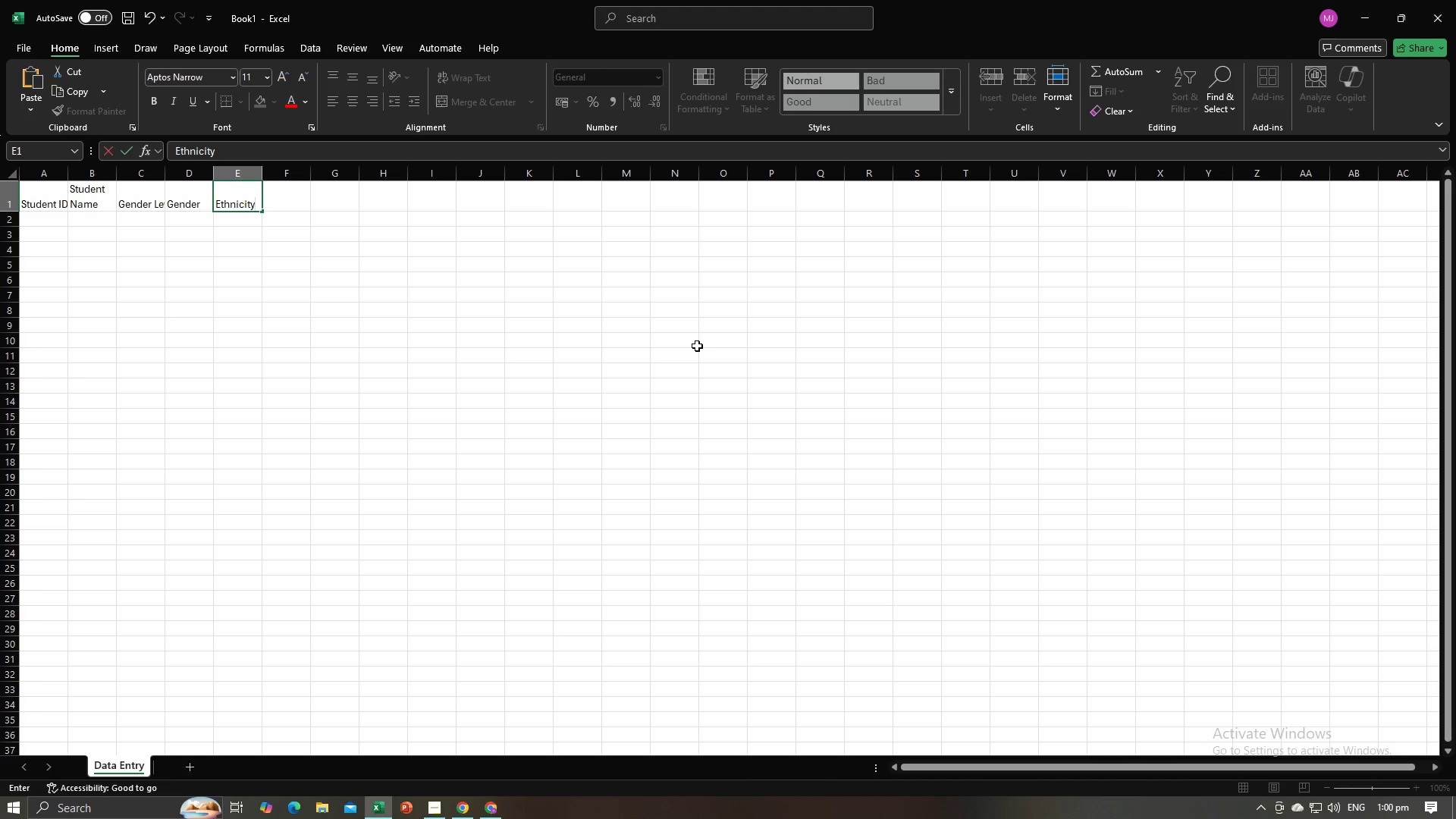 
key(Alt+AltLeft)
 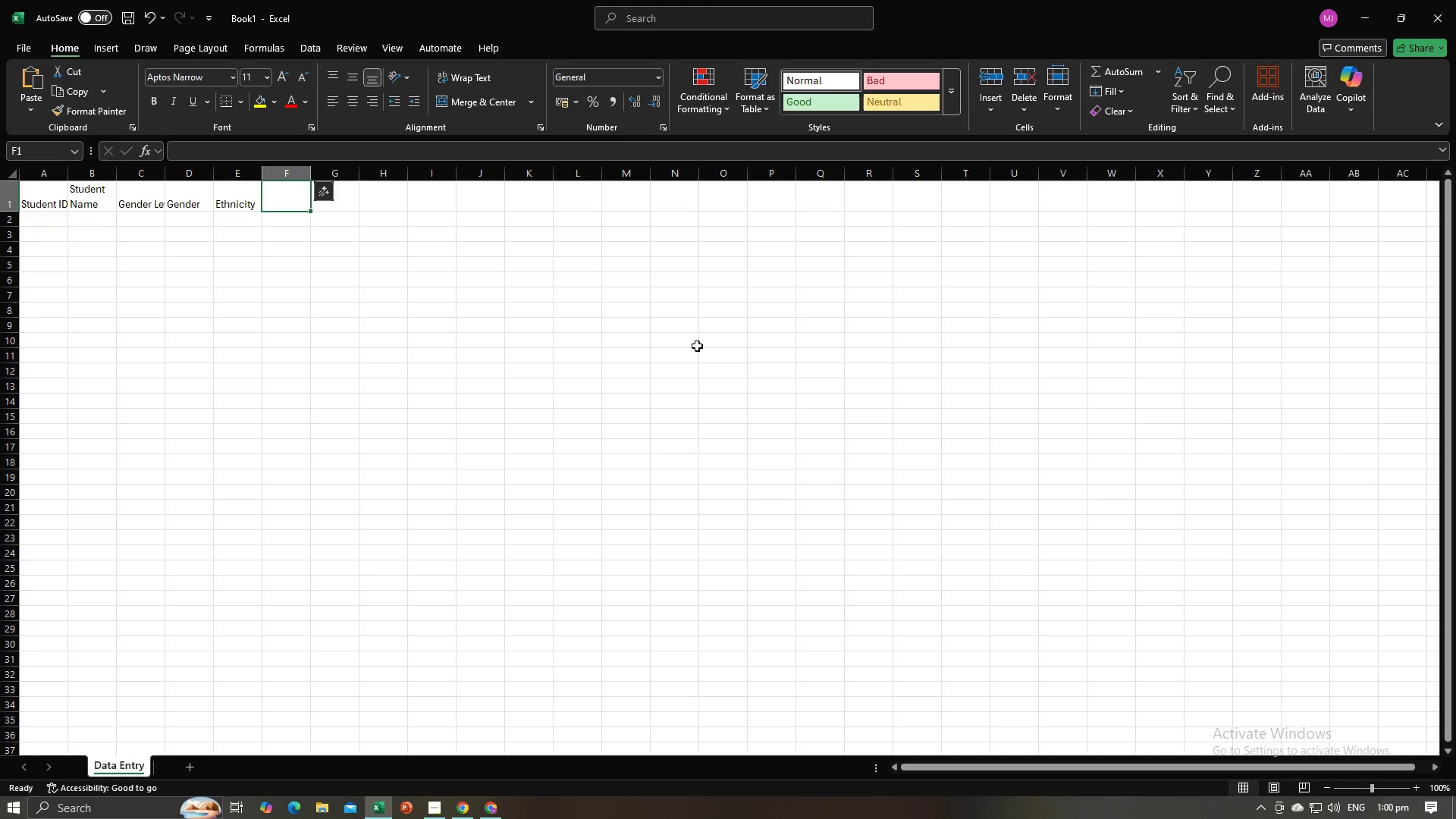 
key(Alt+Tab)
 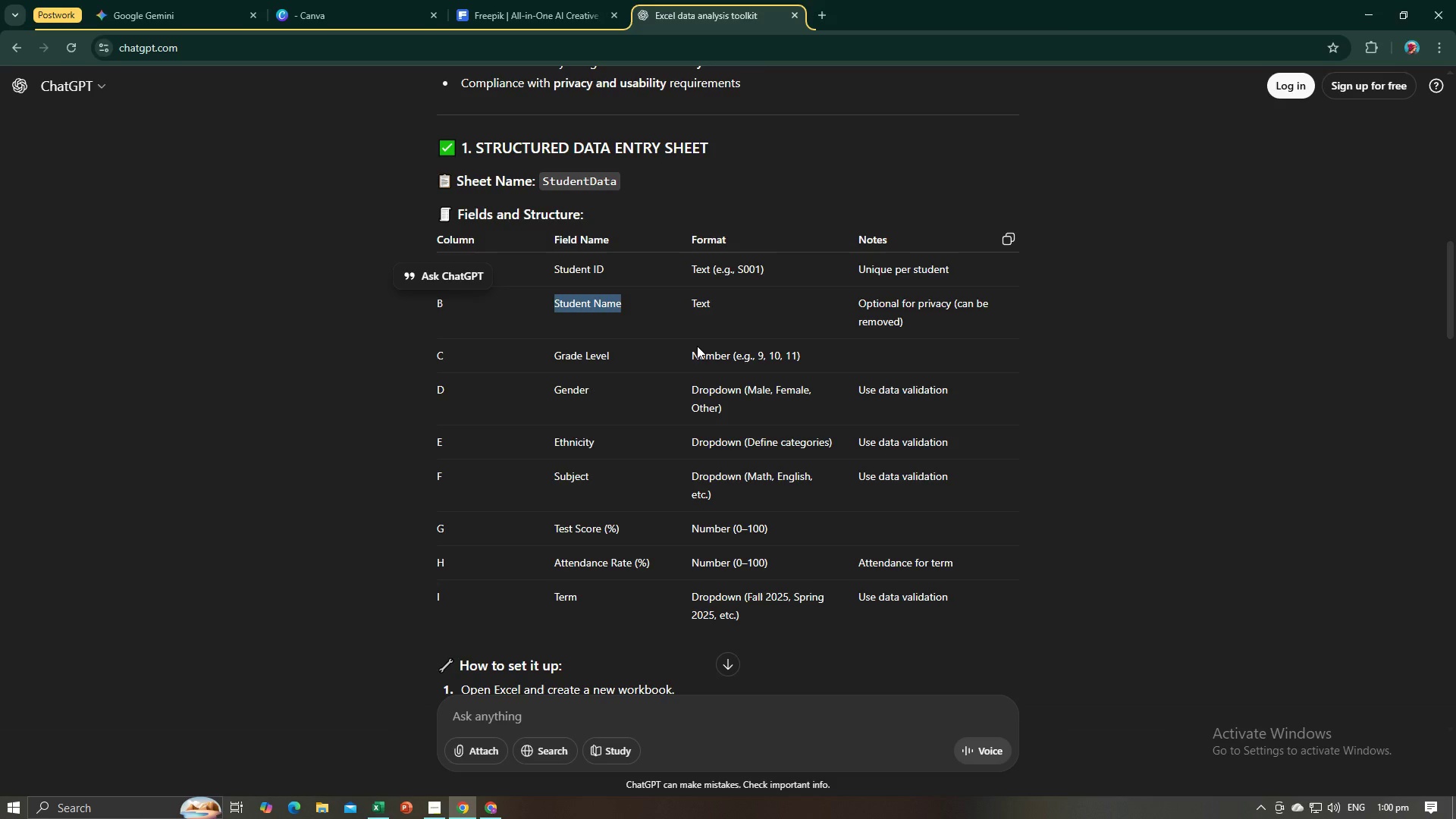 
key(Alt+AltLeft)
 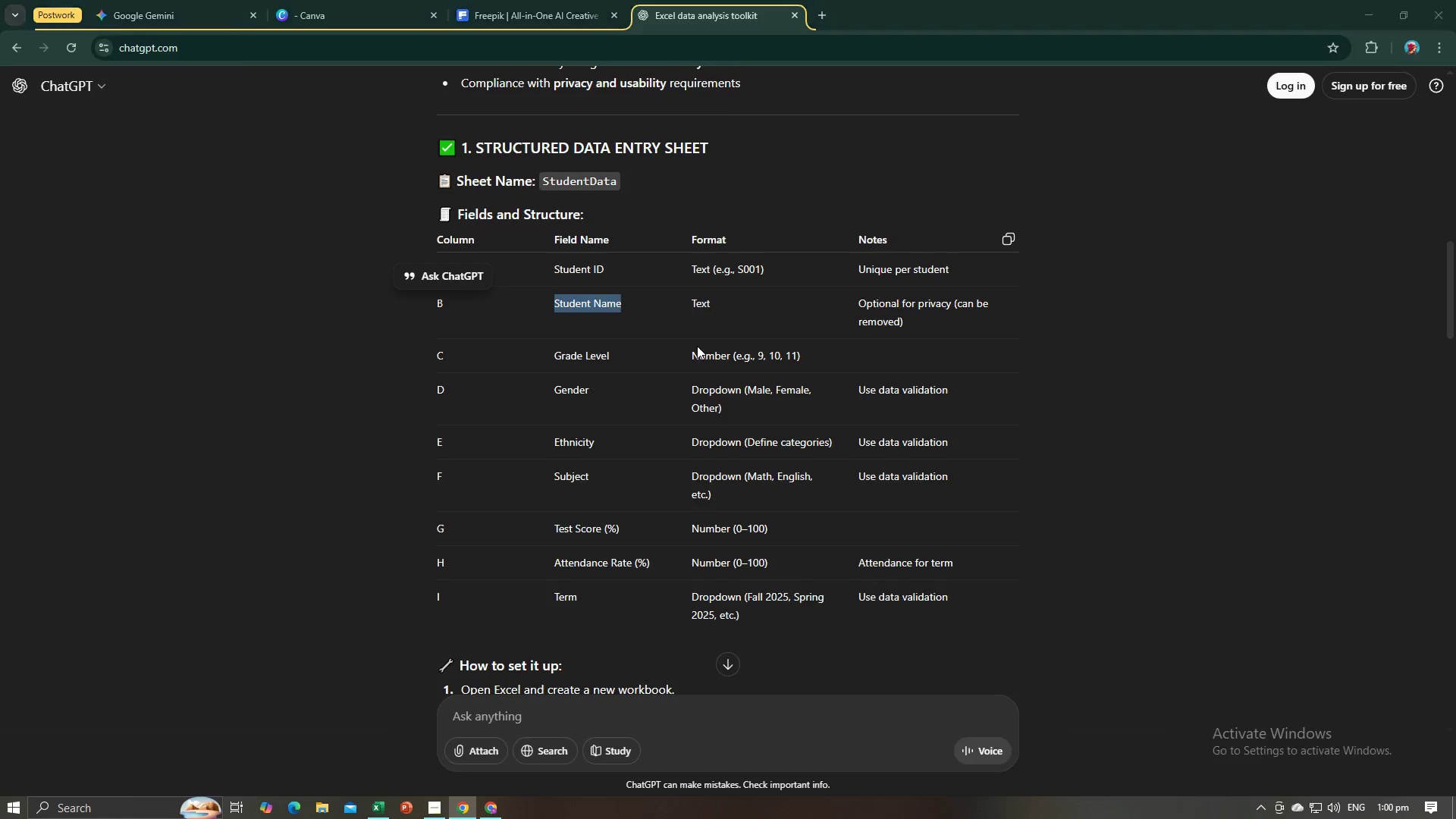 
key(Tab)
type(Subject)
key(Tab)
 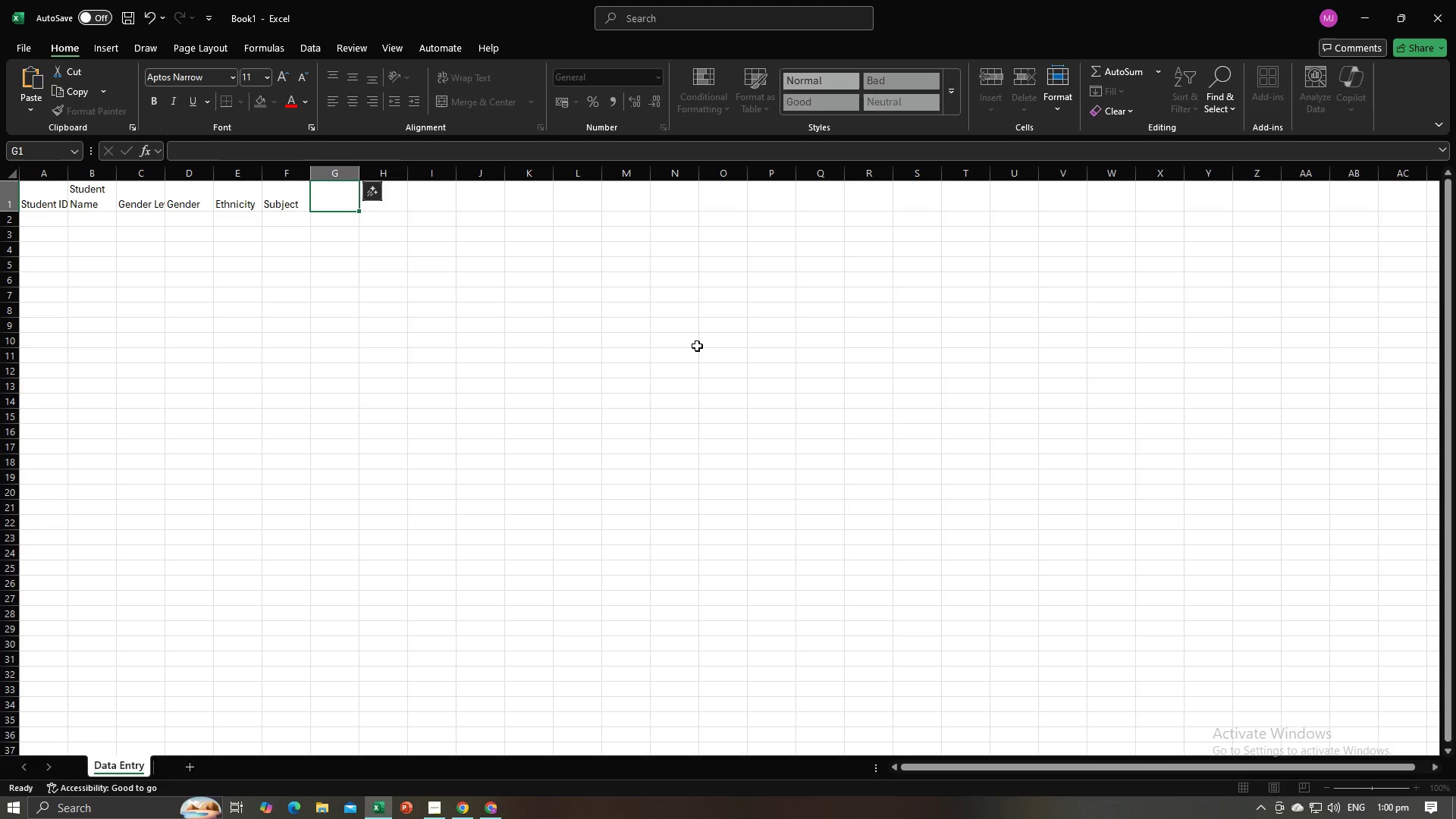 
key(Alt+AltLeft)
 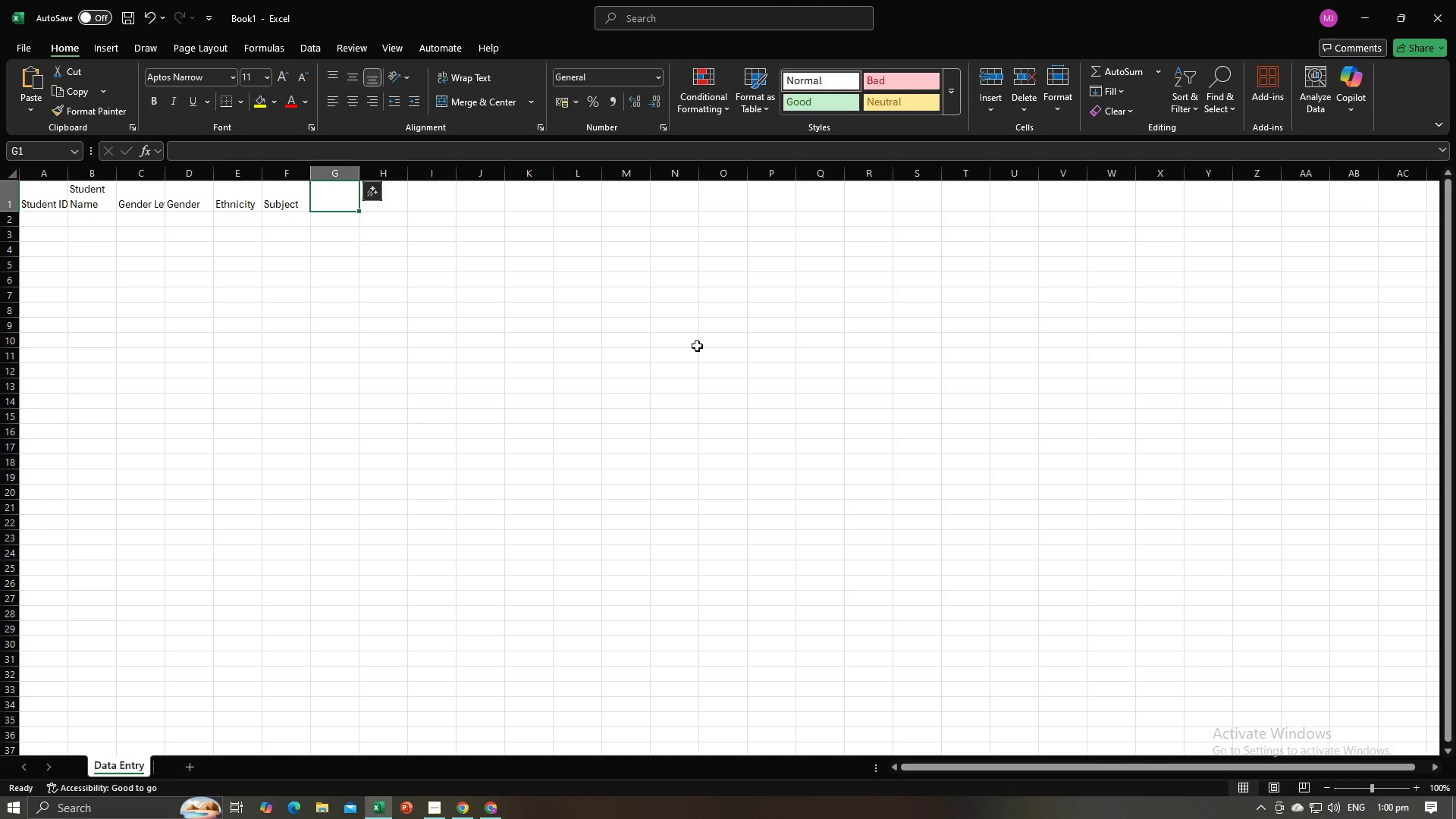 
key(Alt+Tab)
 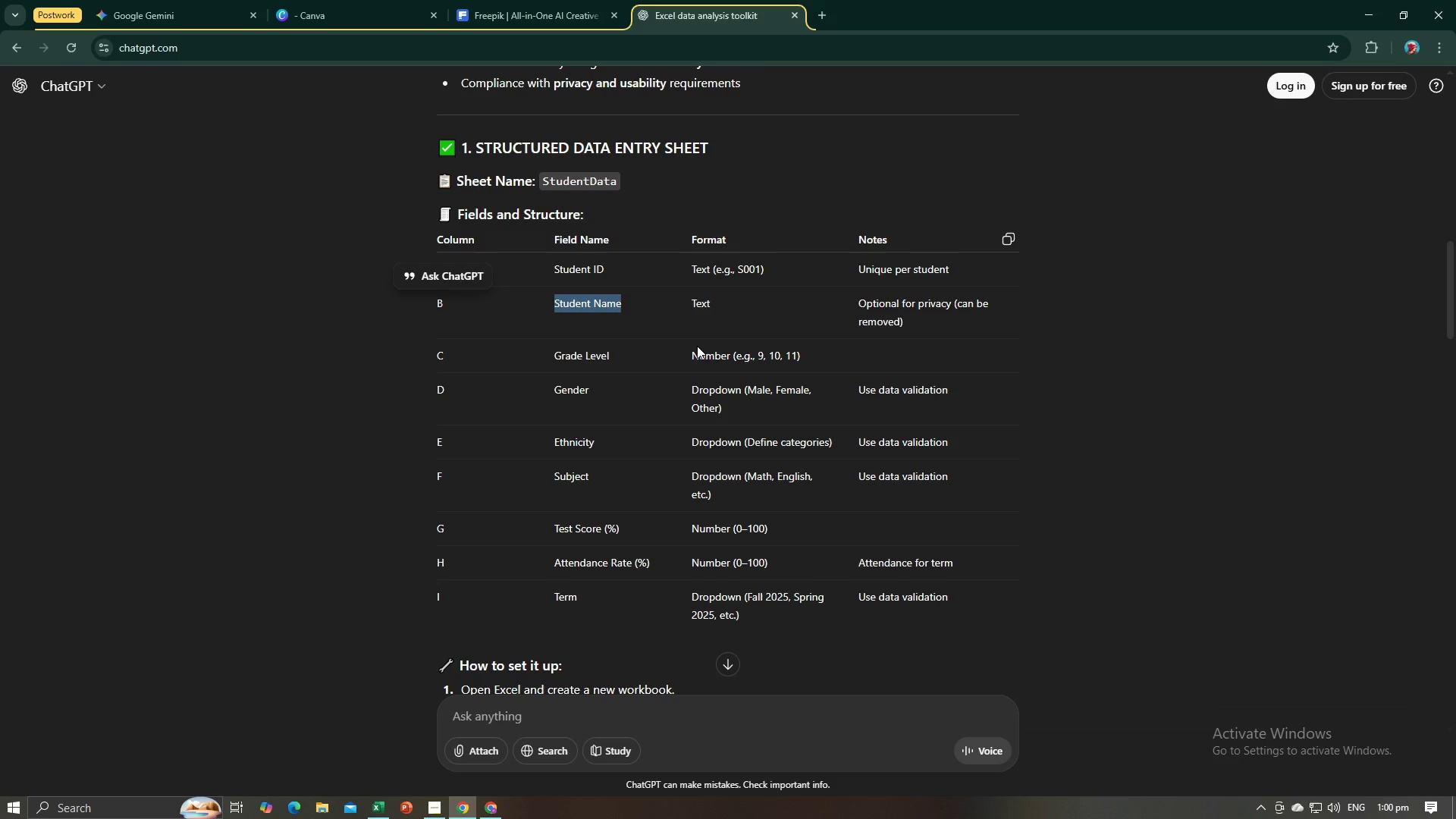 
key(Alt+AltLeft)
 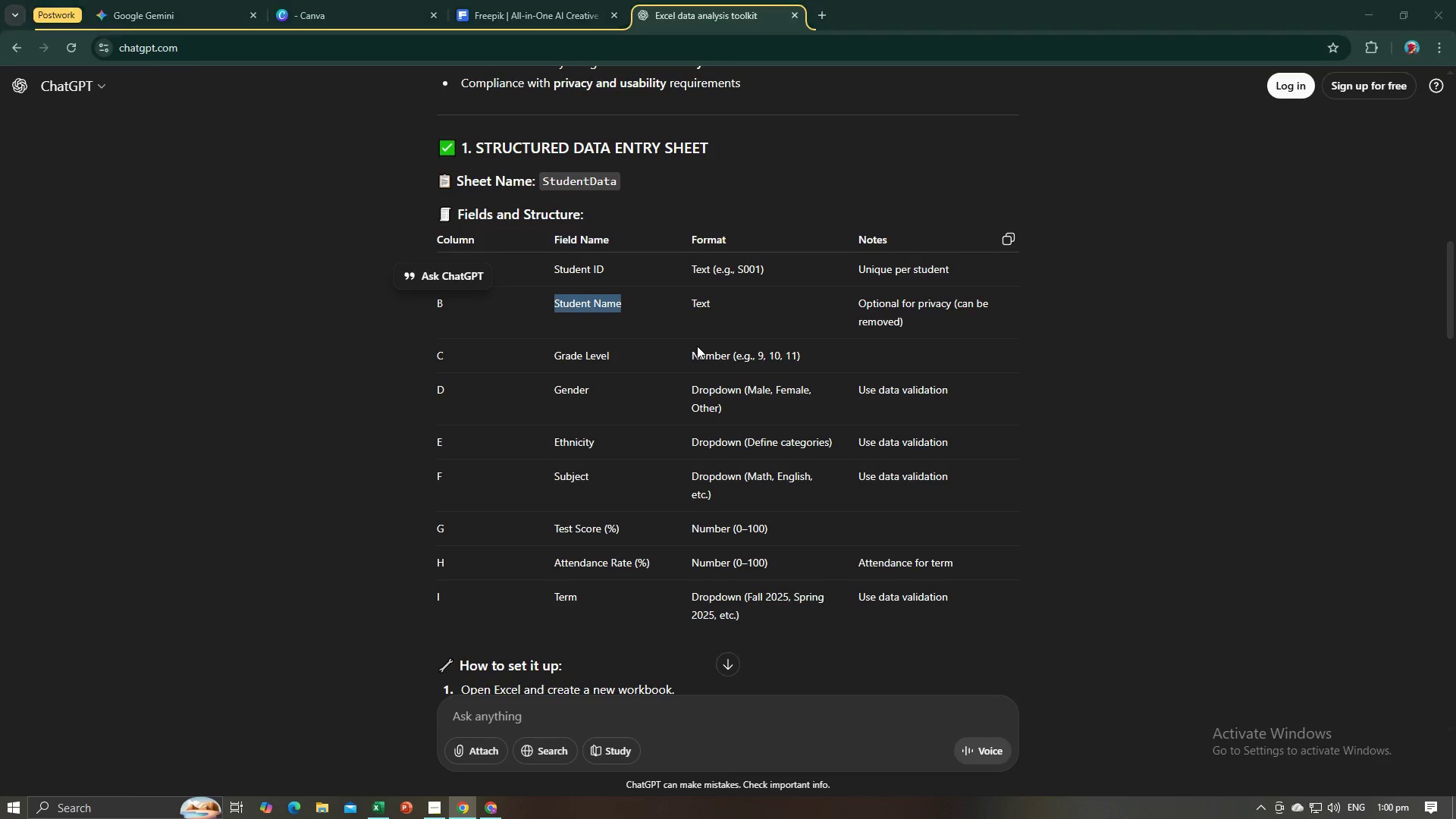 
key(Tab)
type(Test Score %)
key(Tab)
 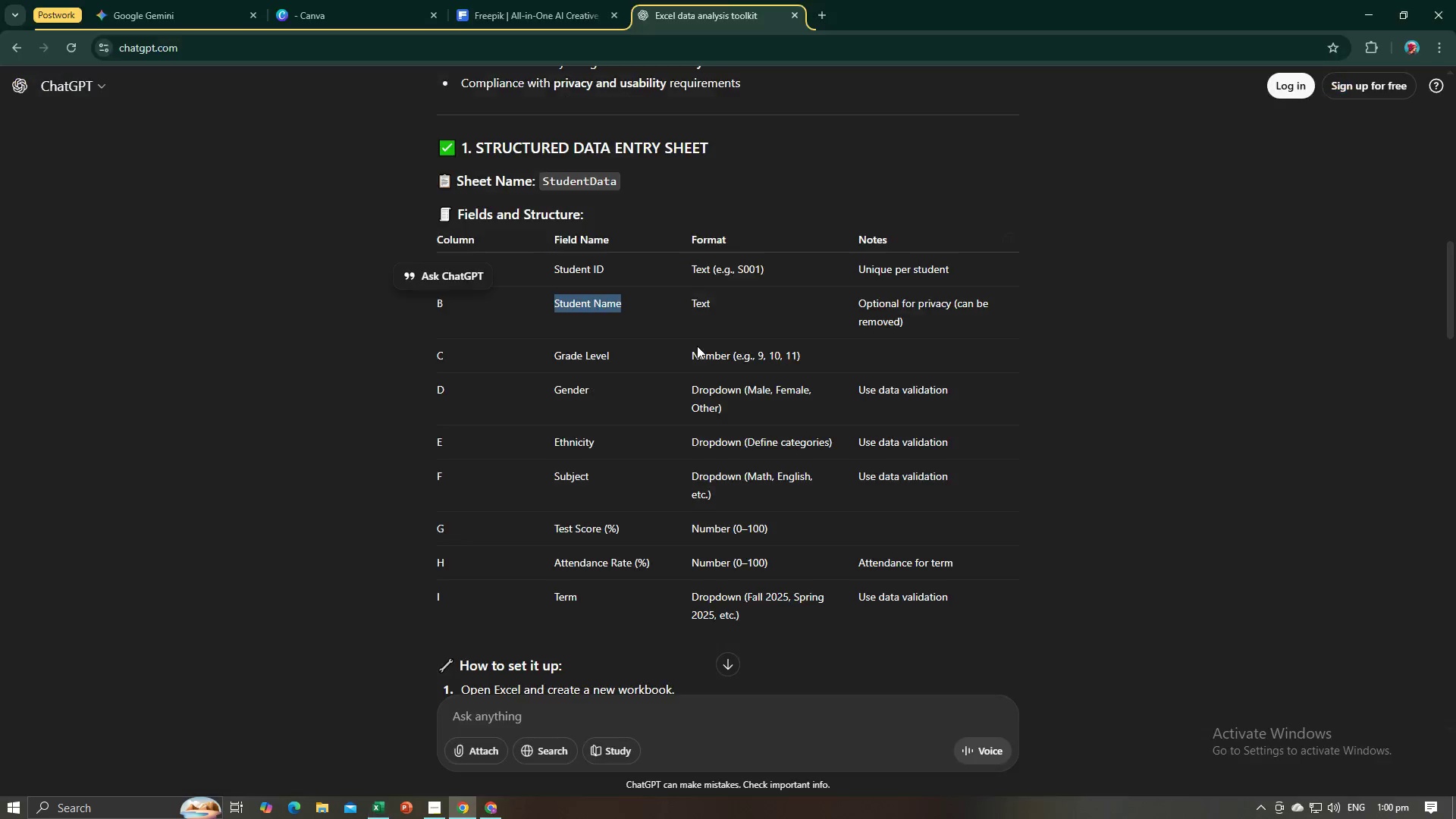 
 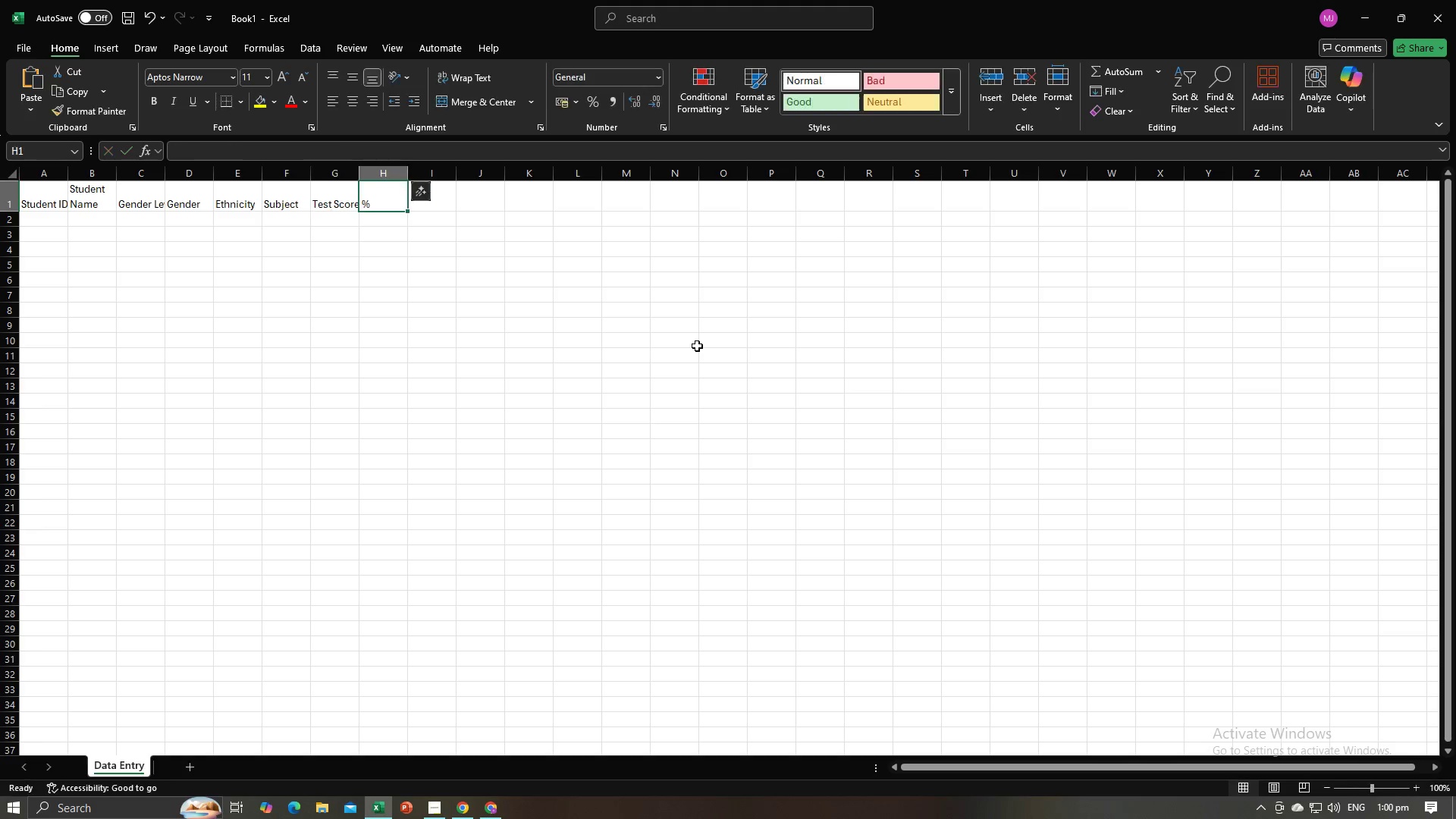 
key(Alt+AltLeft)
 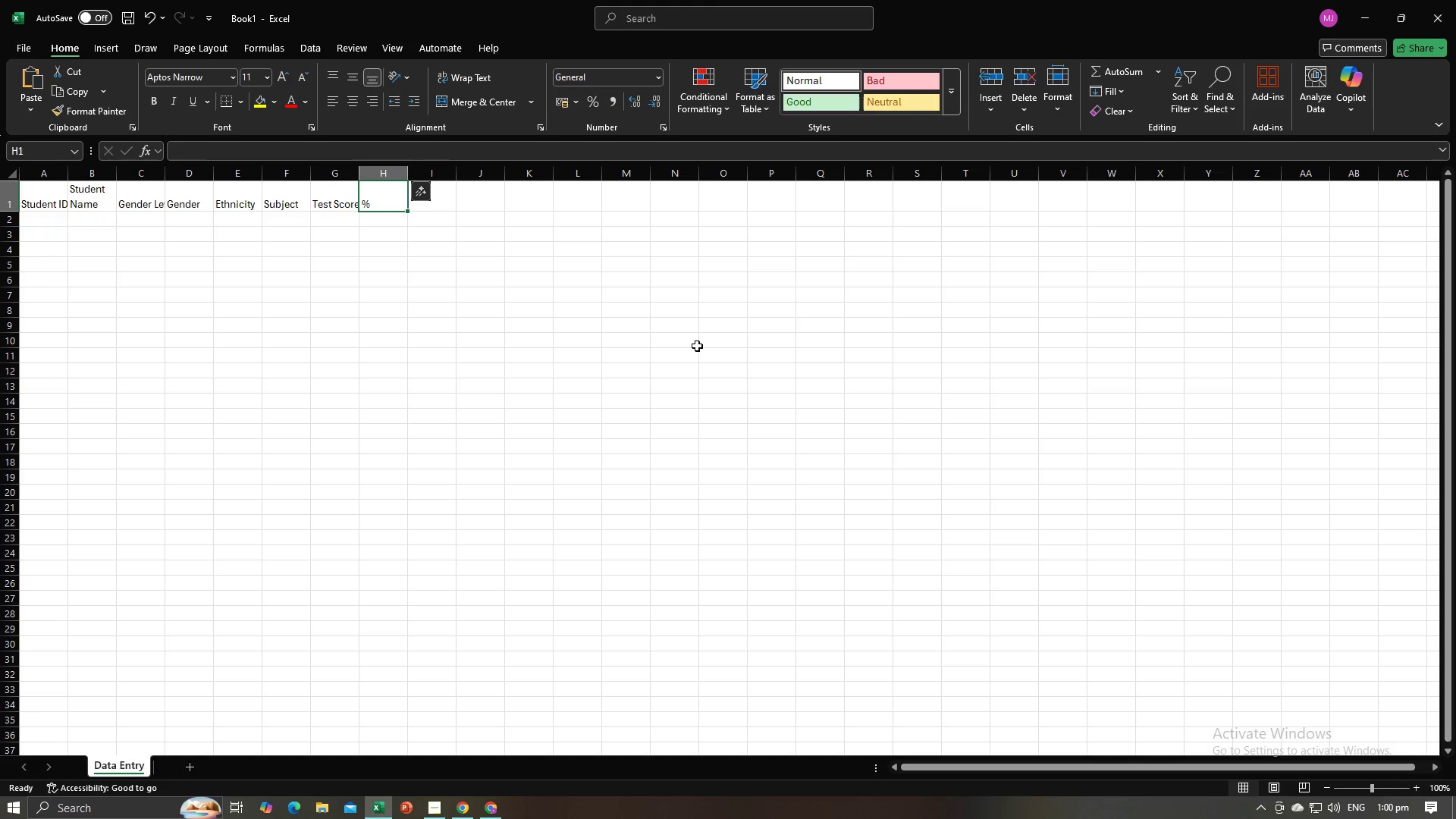 
key(Alt+Tab)
 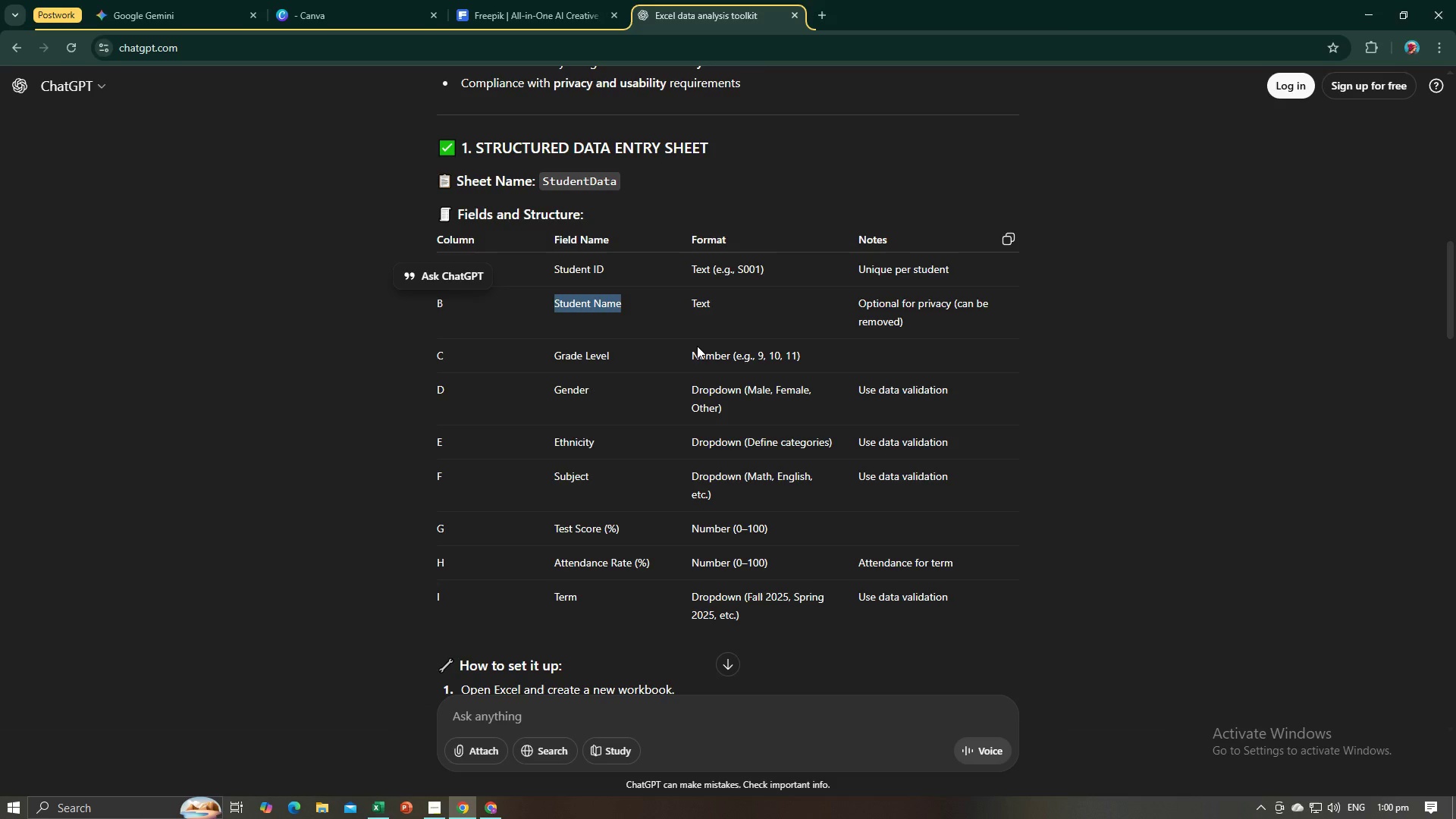 
key(Alt+AltLeft)
 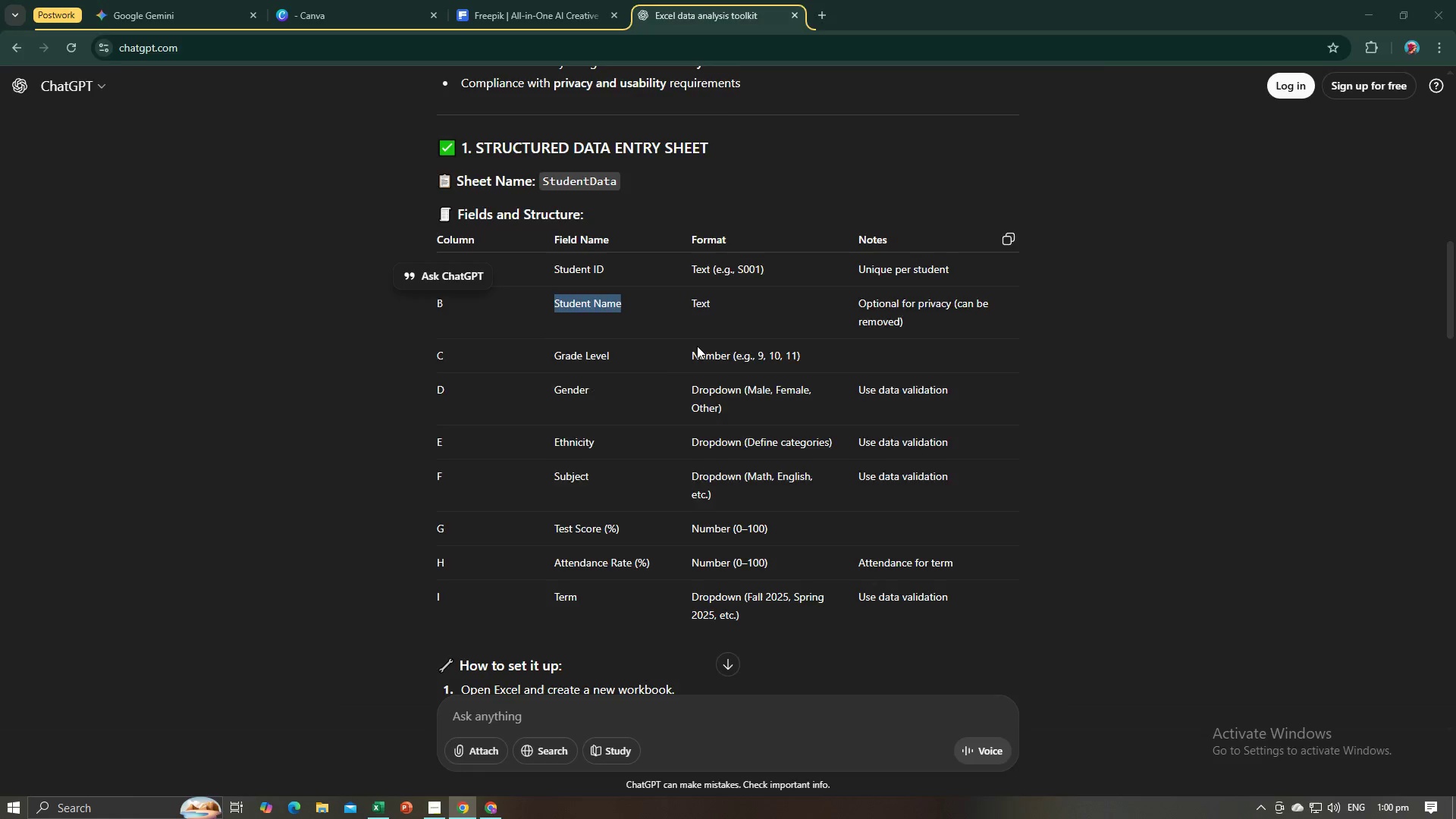 
key(Tab)
type(Attendance Rate %)
key(Tab)
 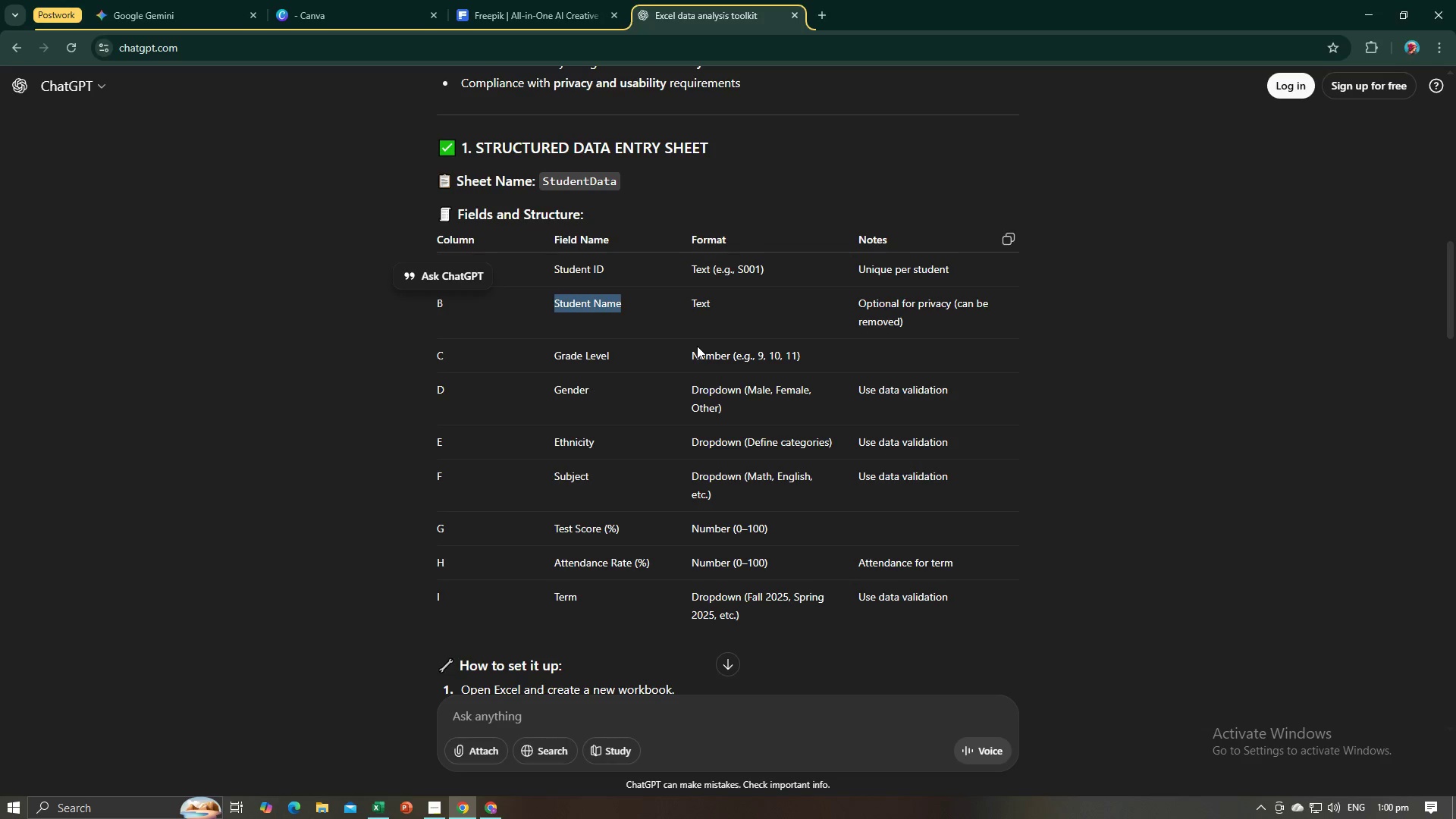 
 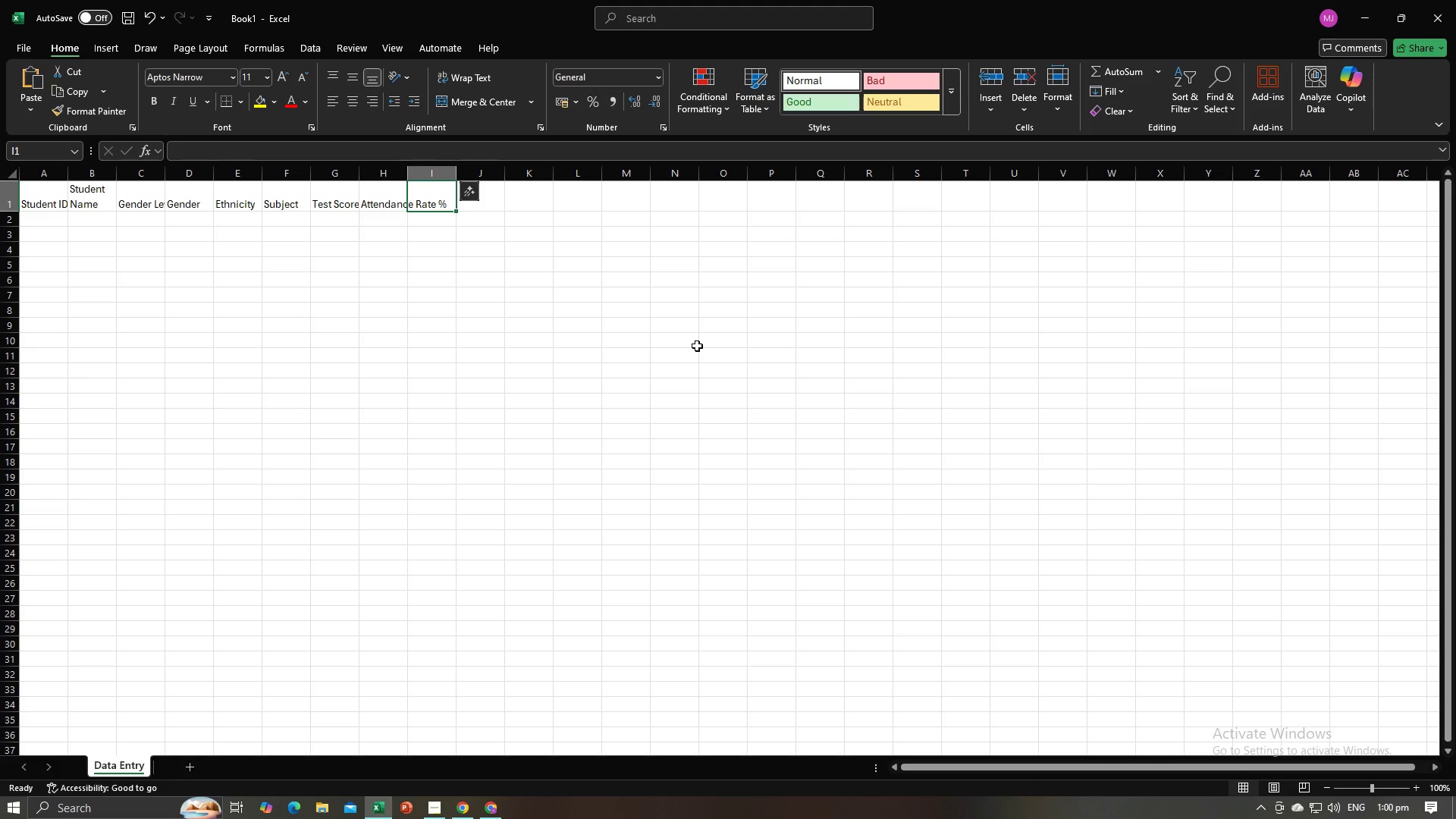 
key(Alt+AltLeft)
 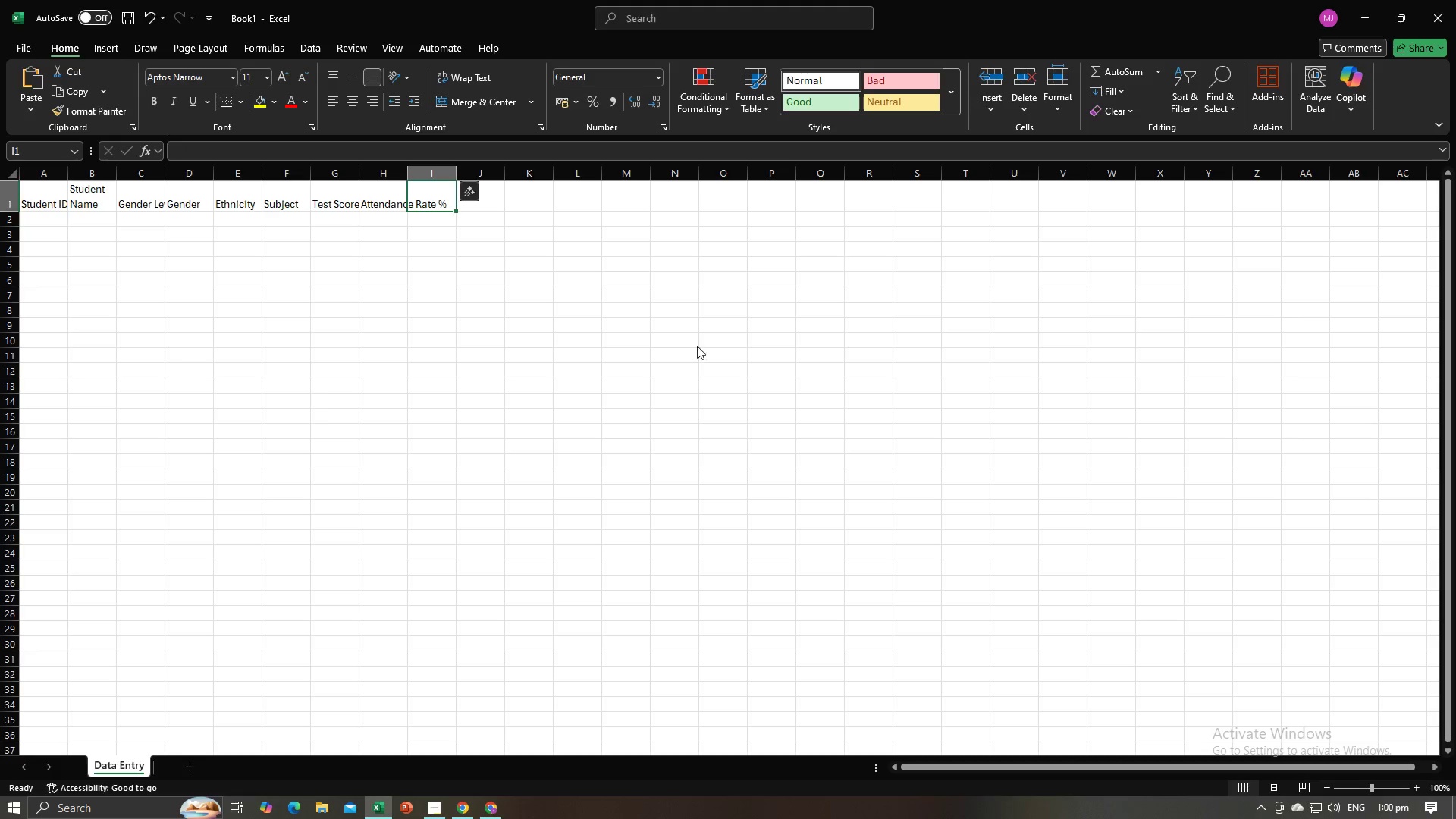 
key(Alt+Tab)
 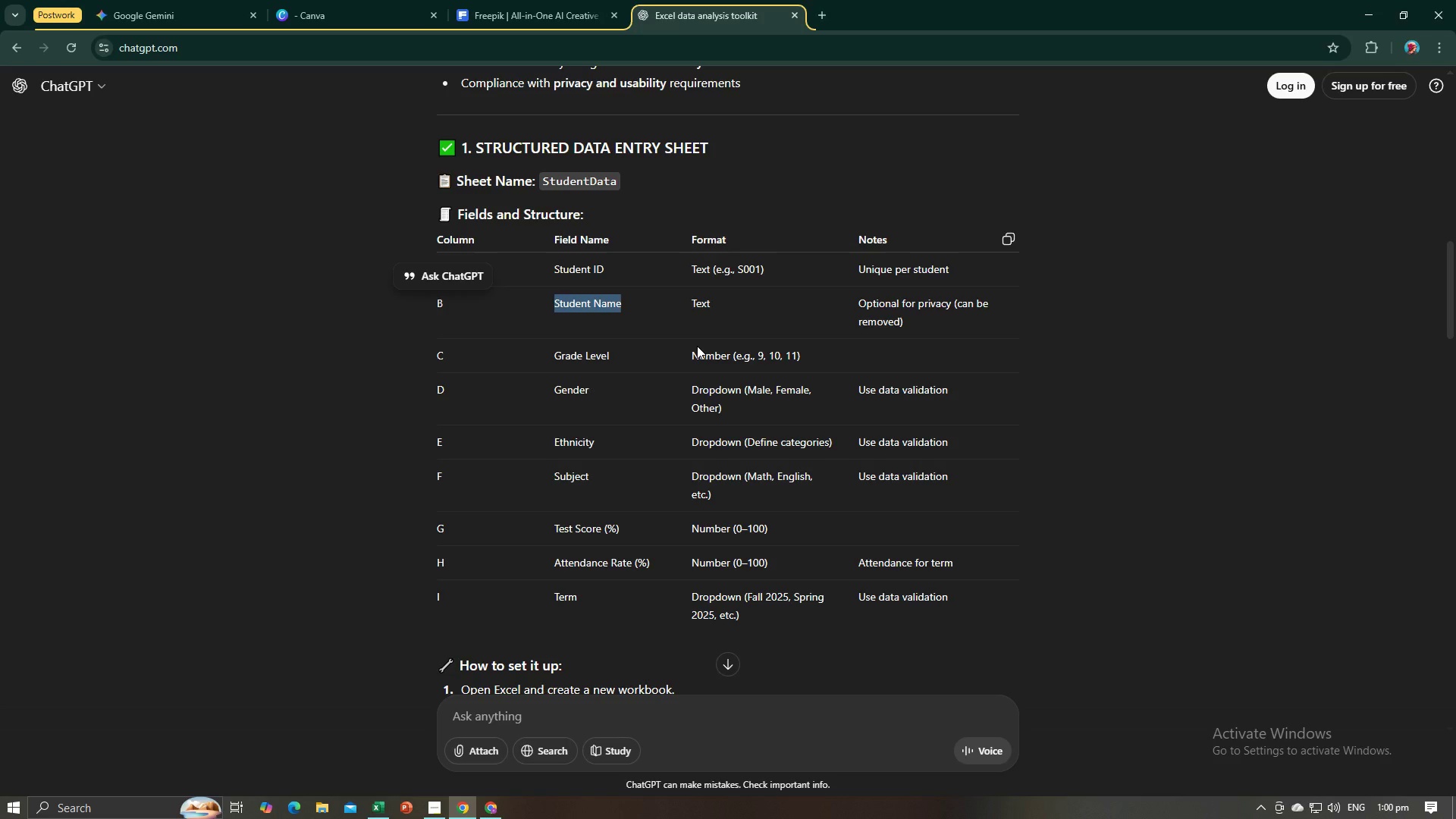 
key(Alt+AltLeft)
 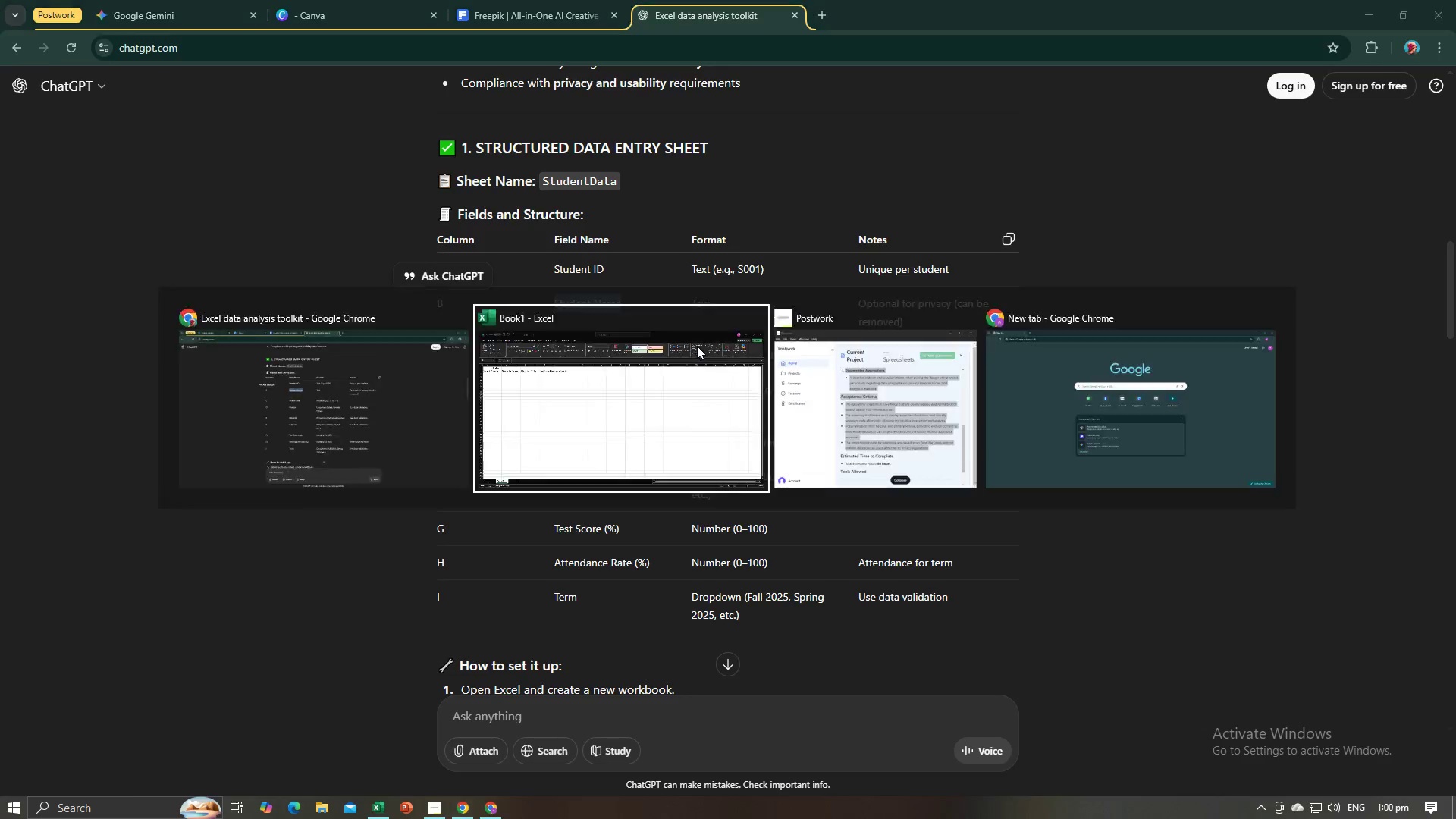 
key(Tab)
type(Term)
 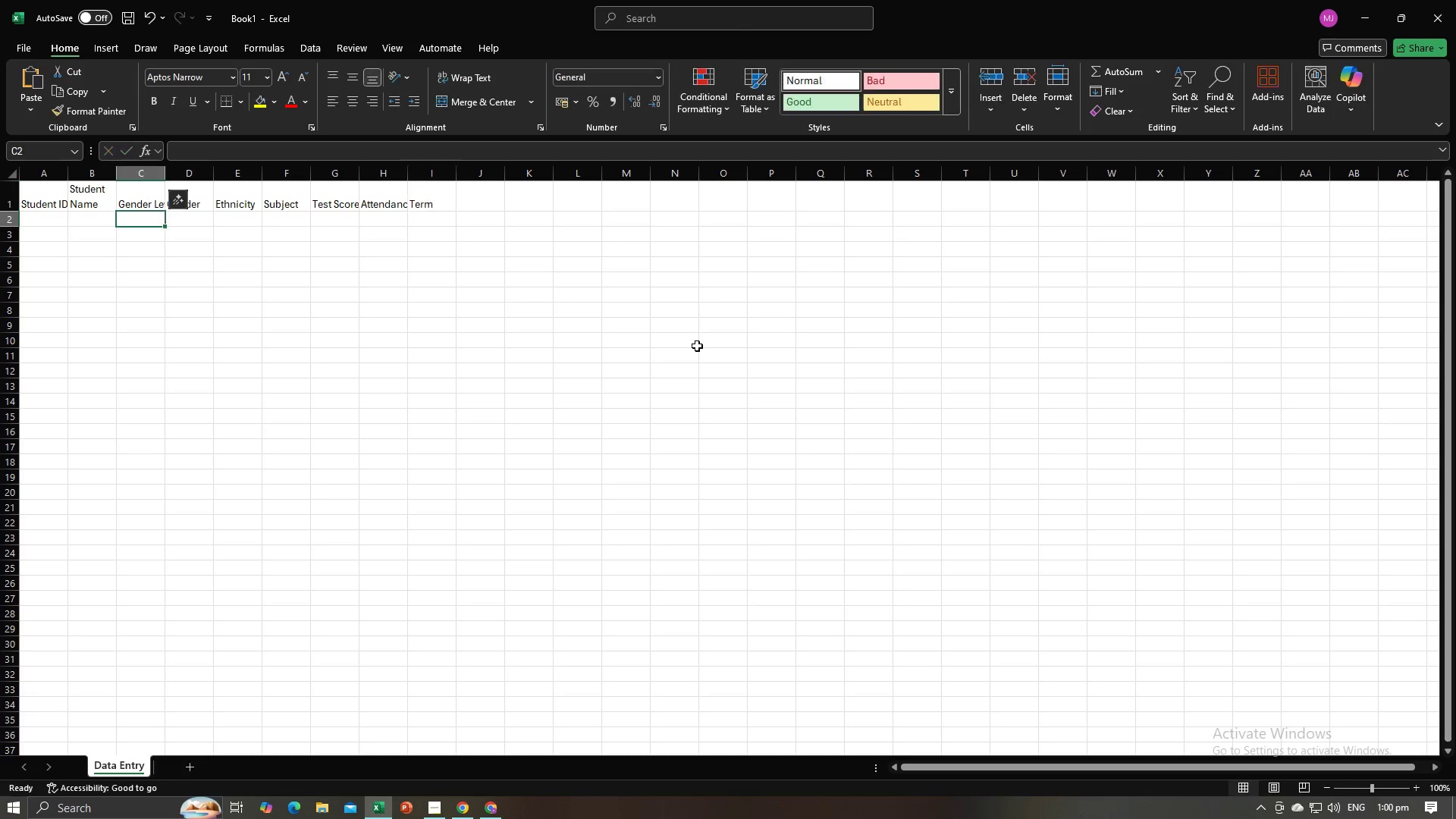 
 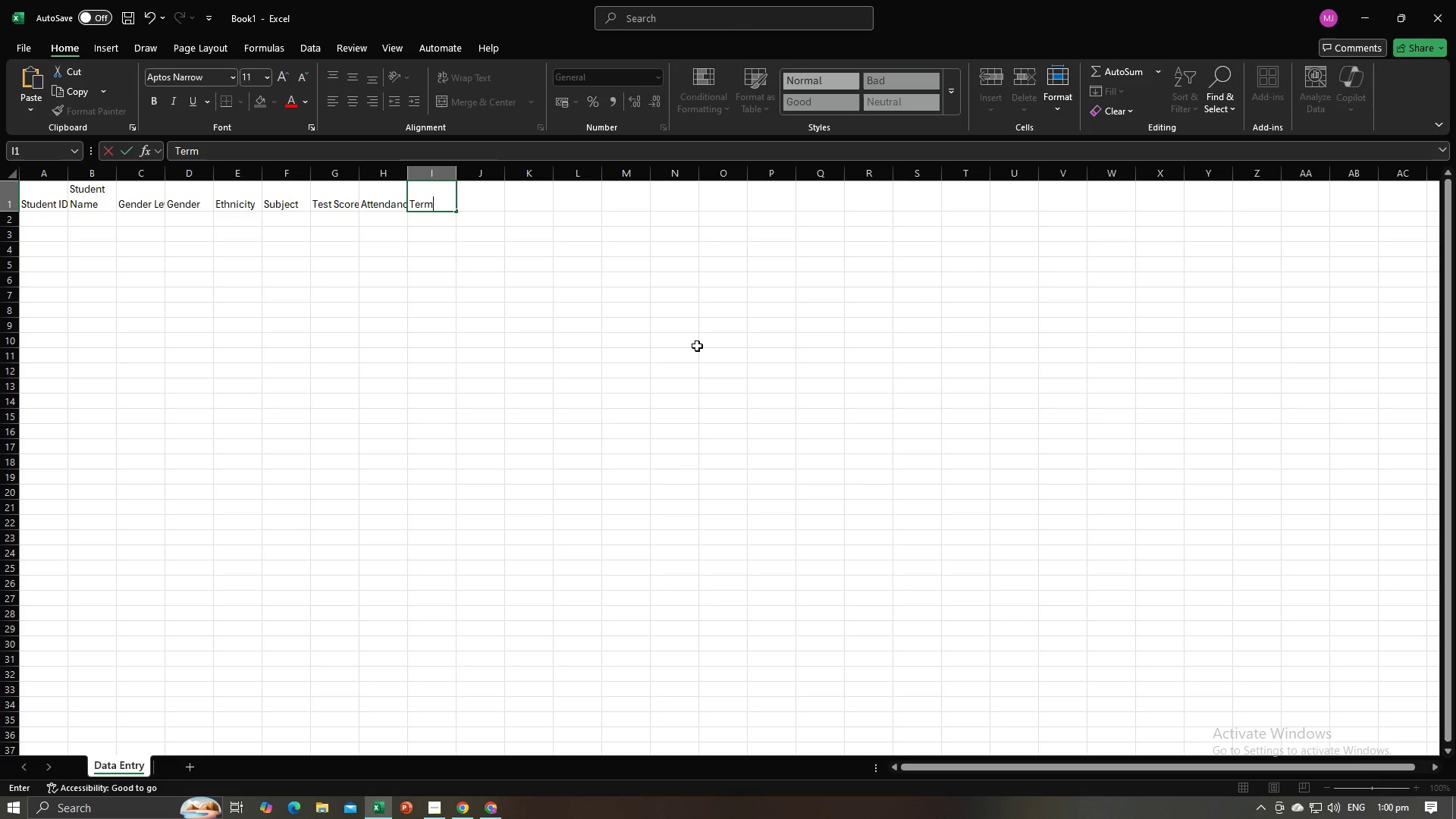 
key(Enter)
 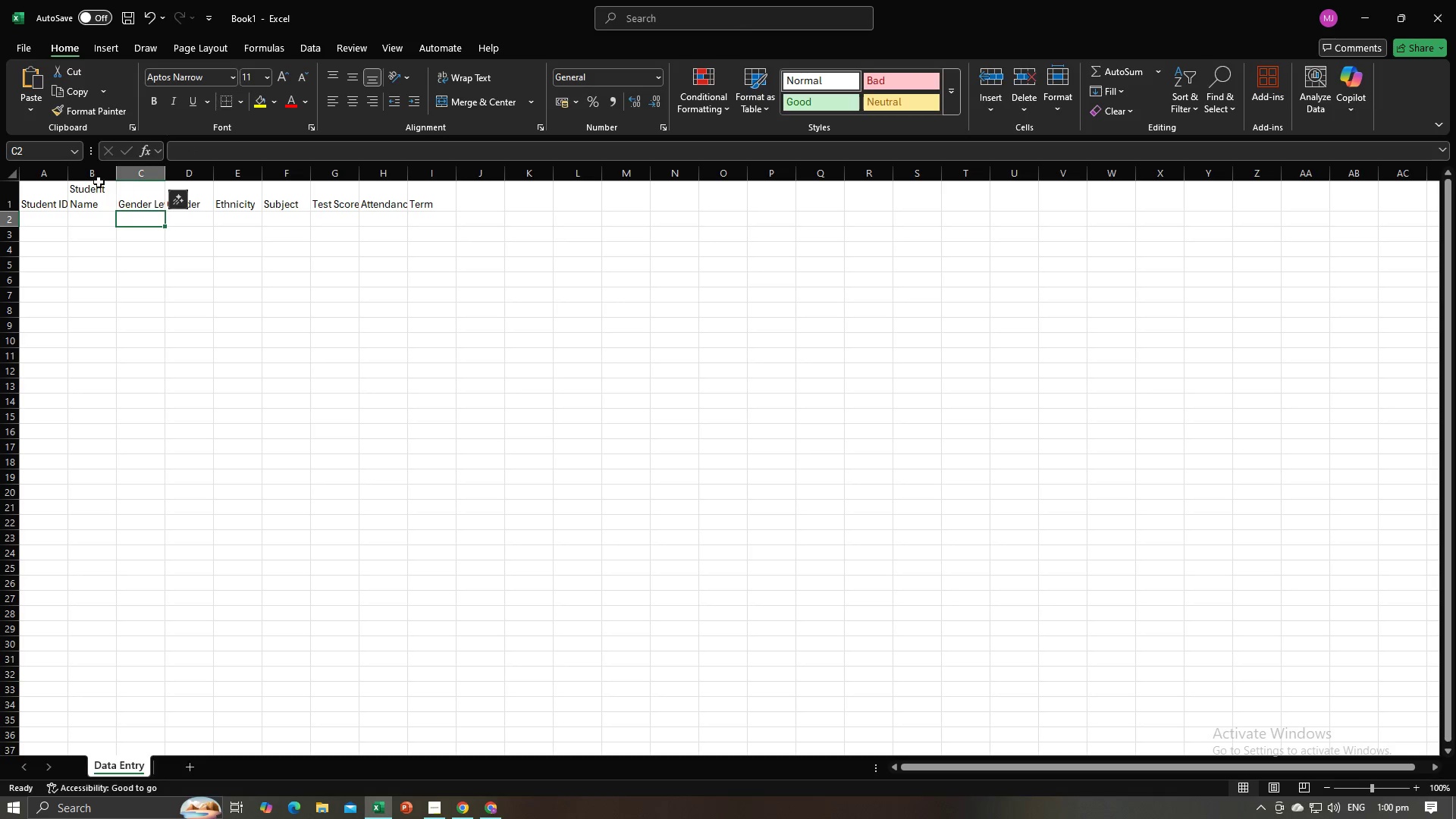 
double_click([65, 171])
 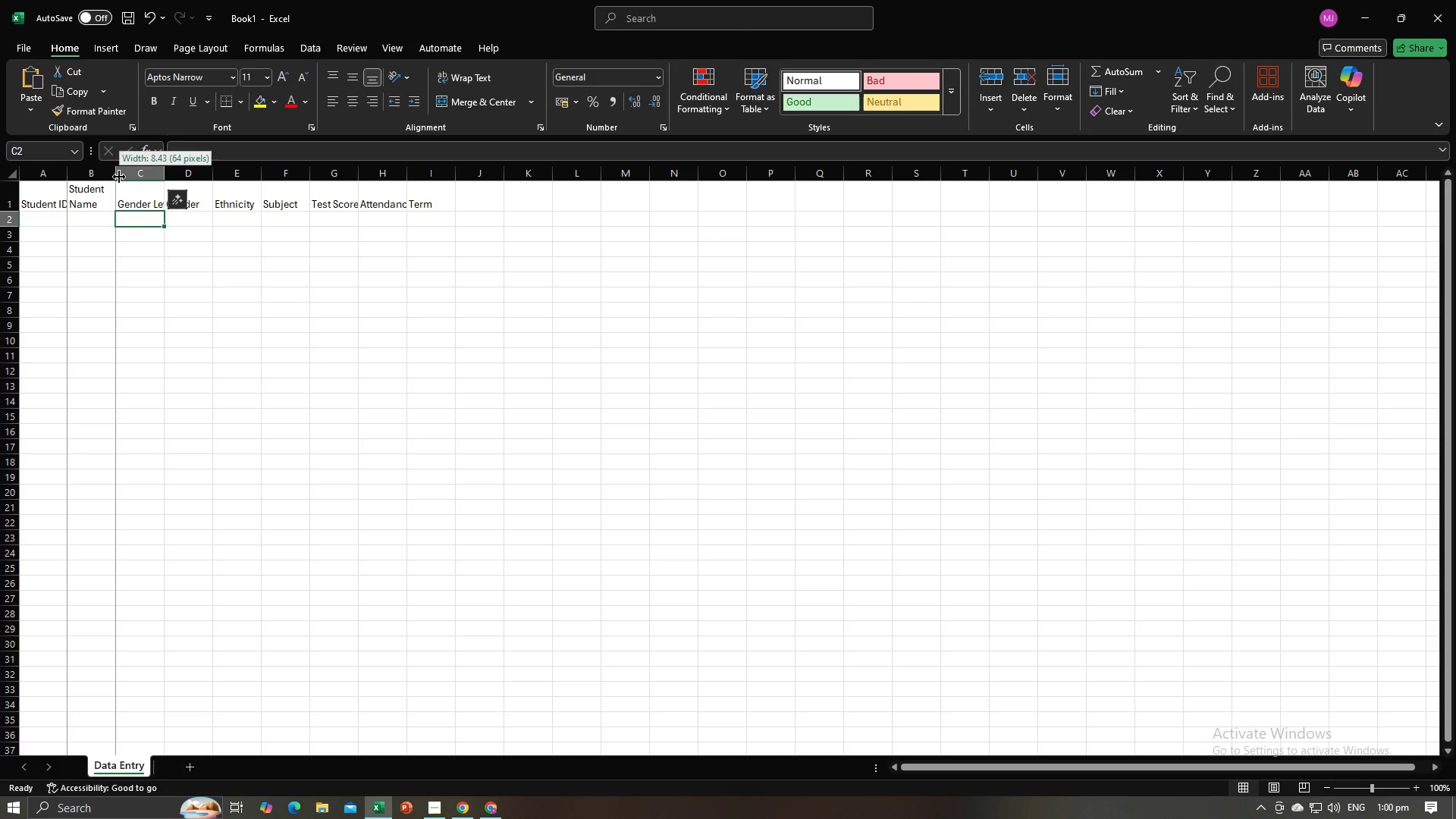 
double_click([118, 177])
 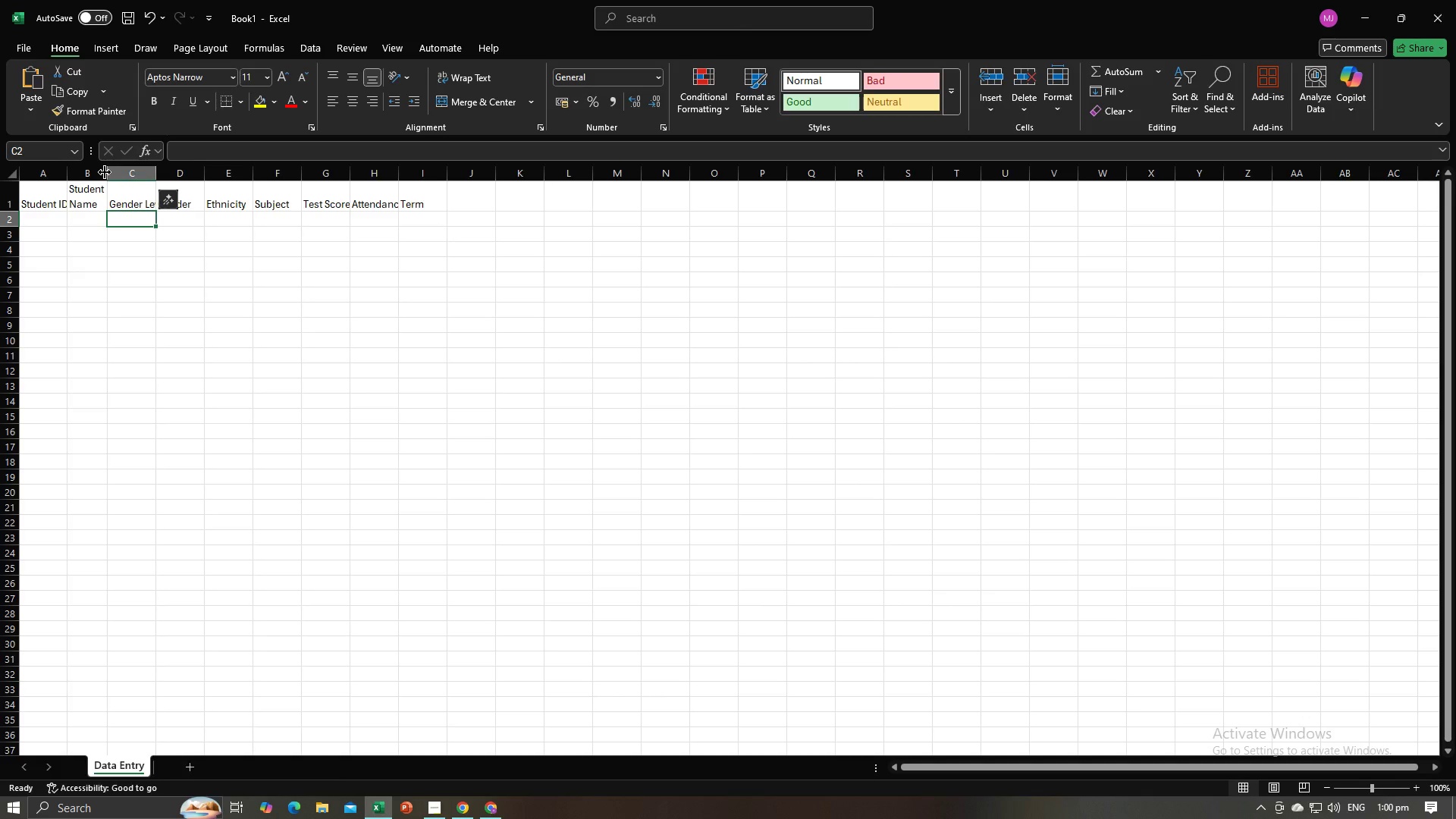 
left_click_drag(start_coordinate=[105, 172], to_coordinate=[116, 174])
 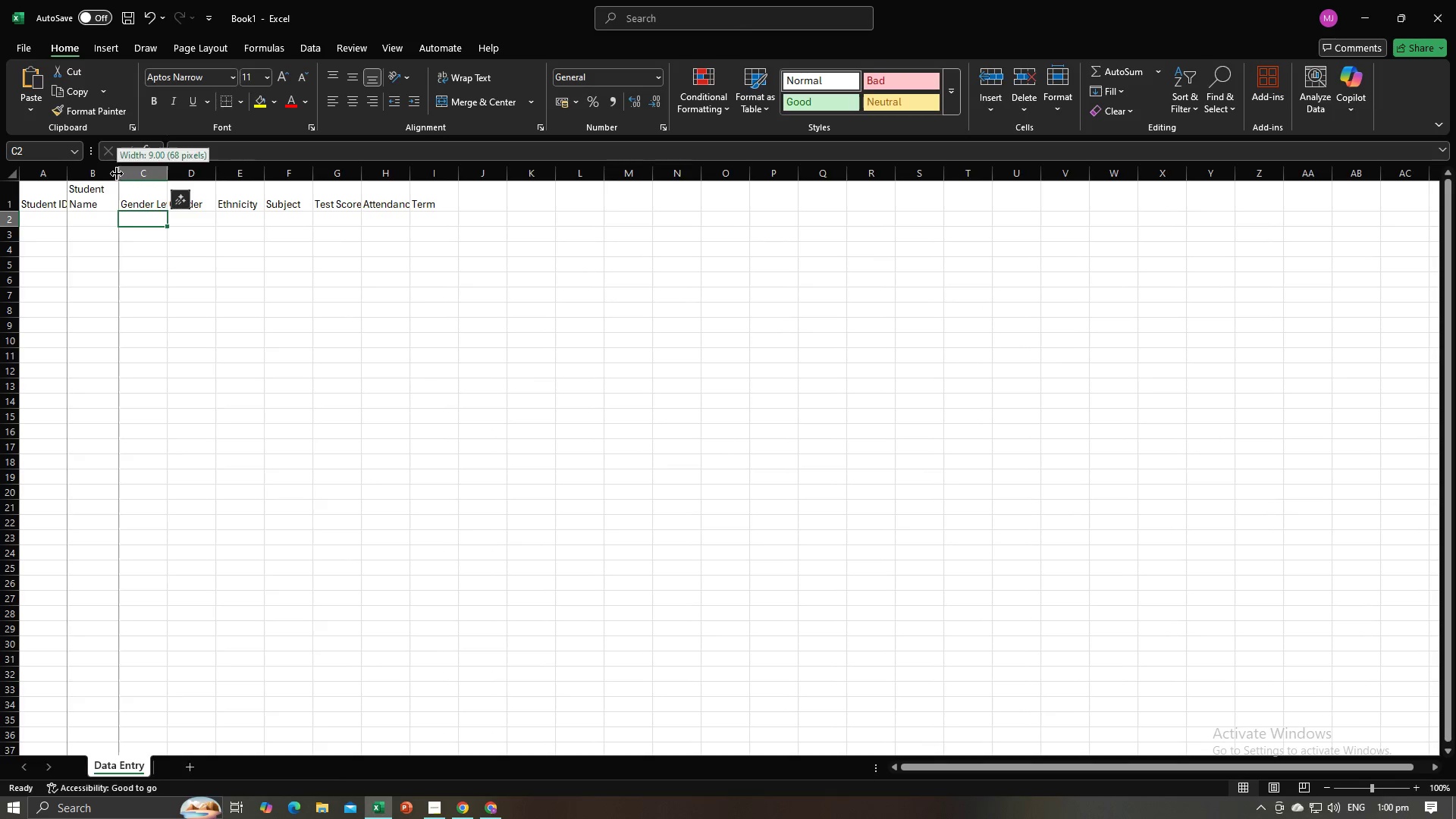 
left_click_drag(start_coordinate=[117, 174], to_coordinate=[133, 177])
 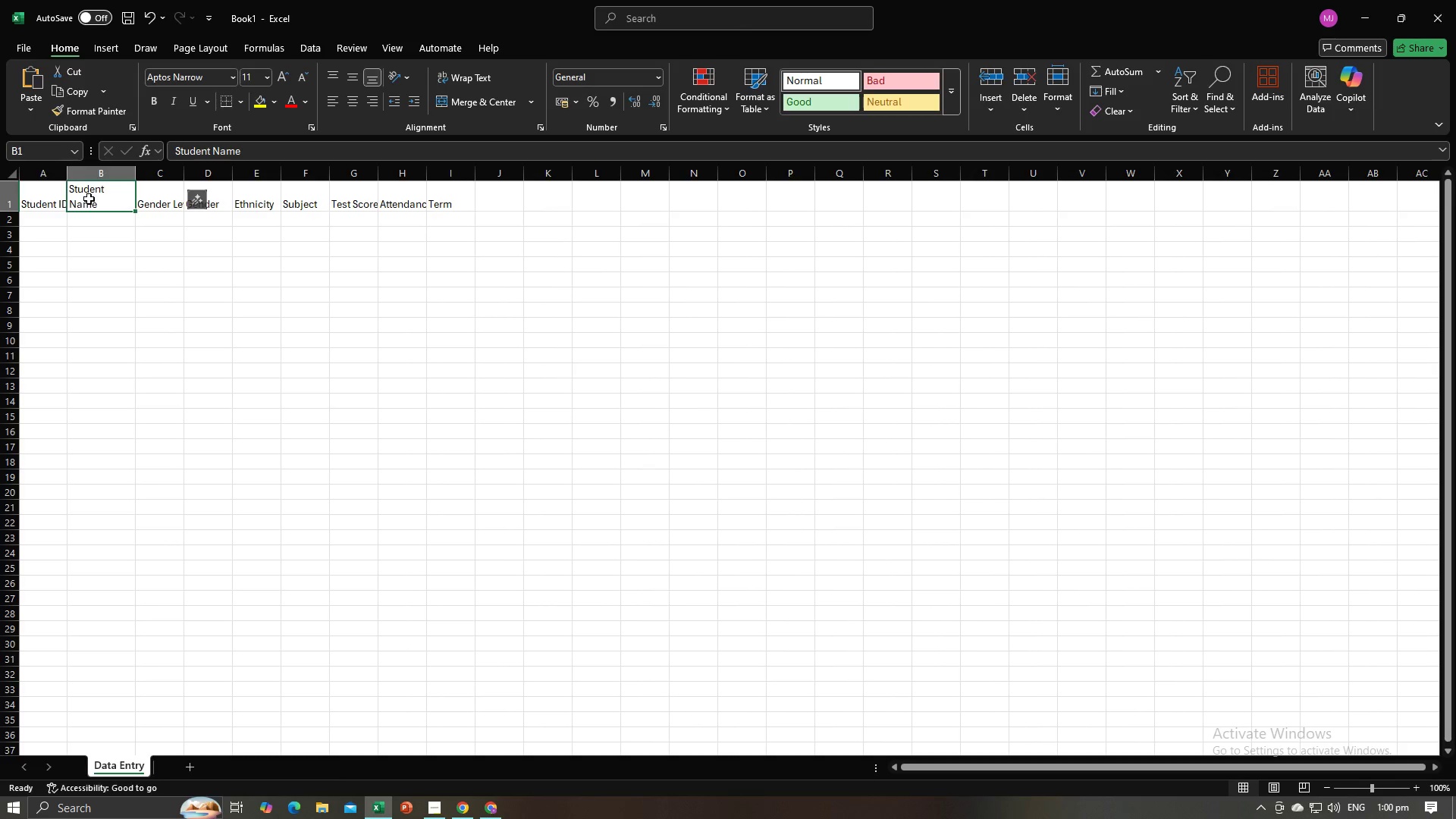 
double_click([90, 199])
 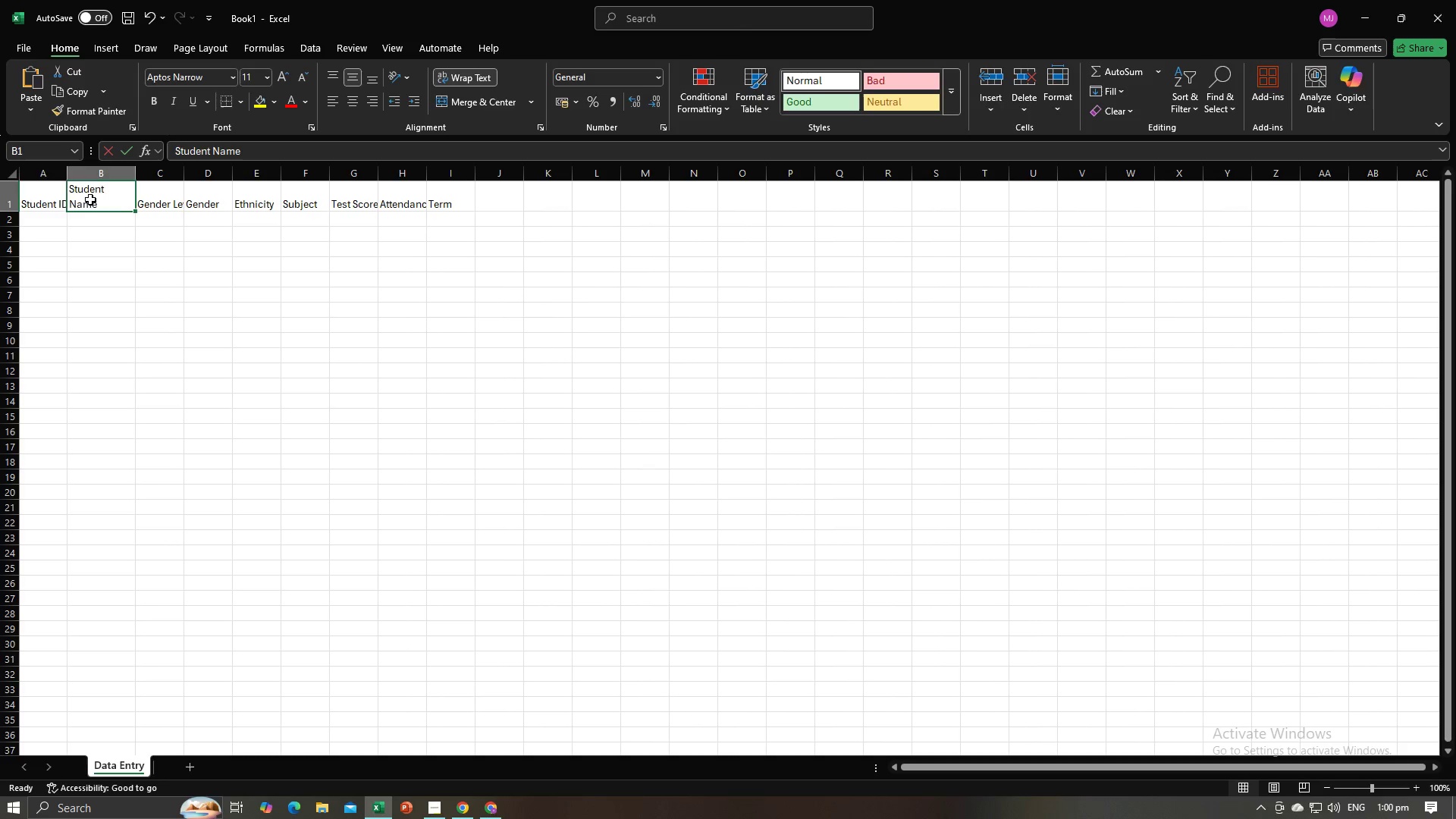 
triple_click([90, 199])
 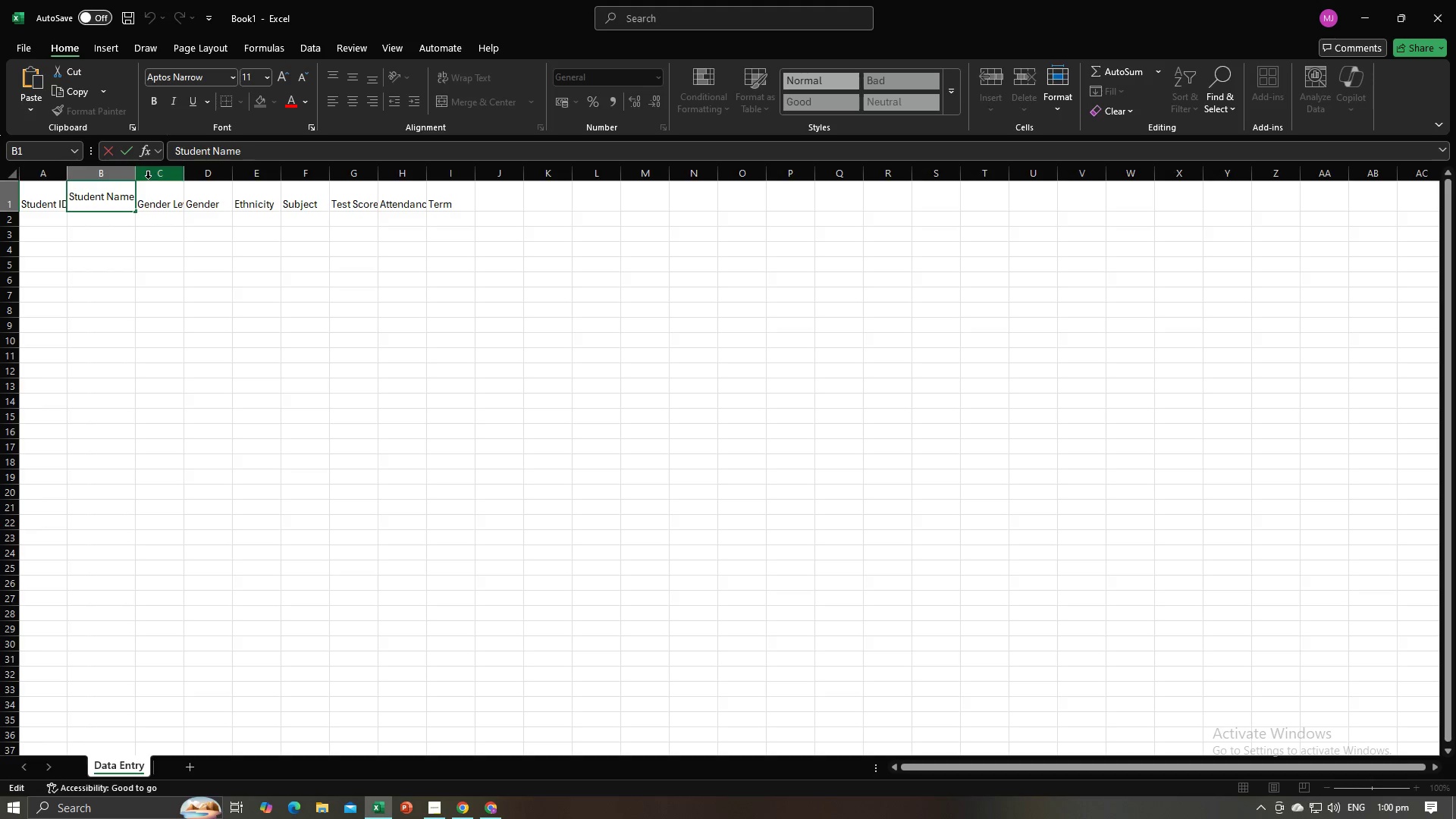 
left_click([137, 176])
 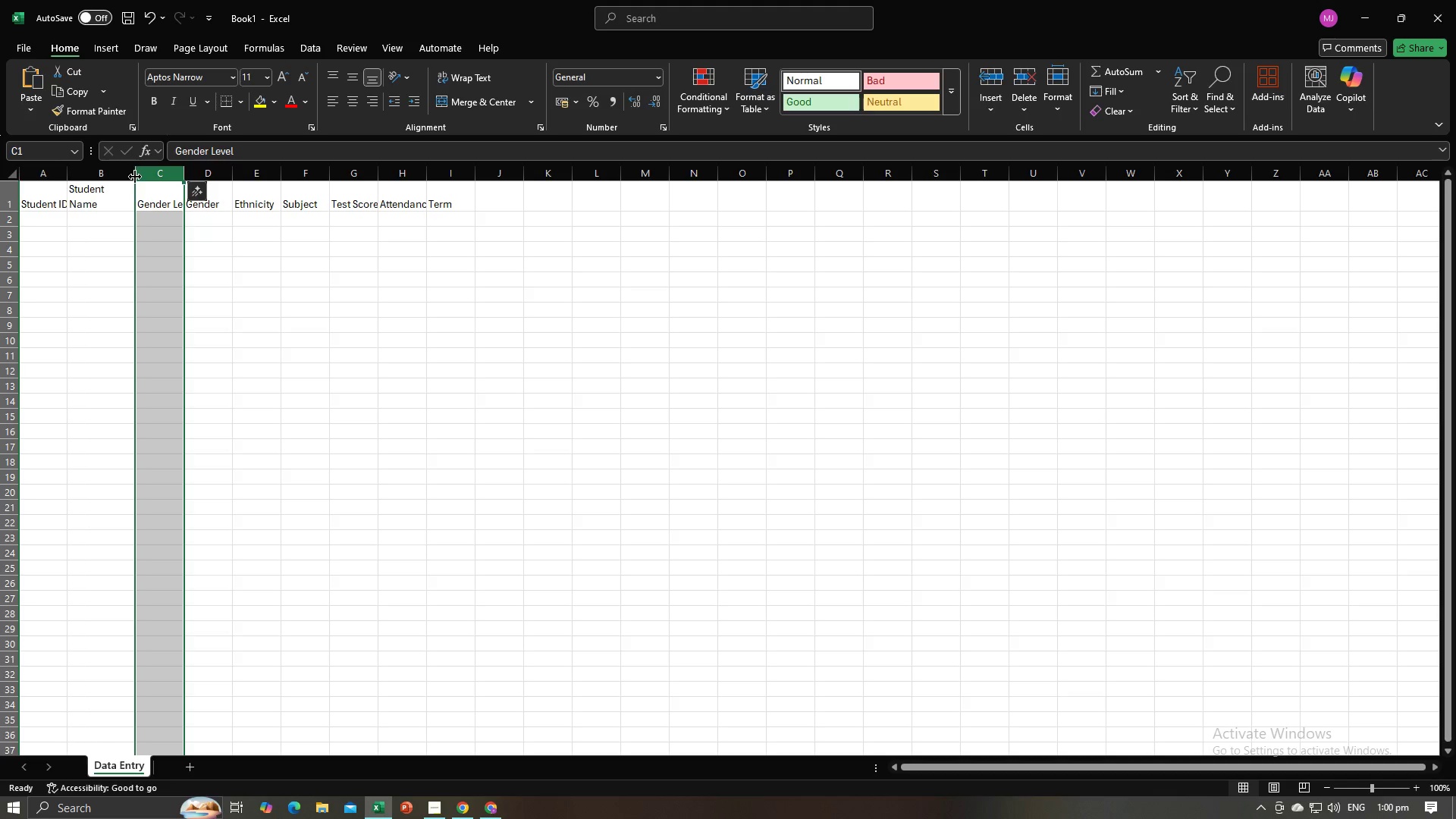 
left_click_drag(start_coordinate=[136, 176], to_coordinate=[159, 178])
 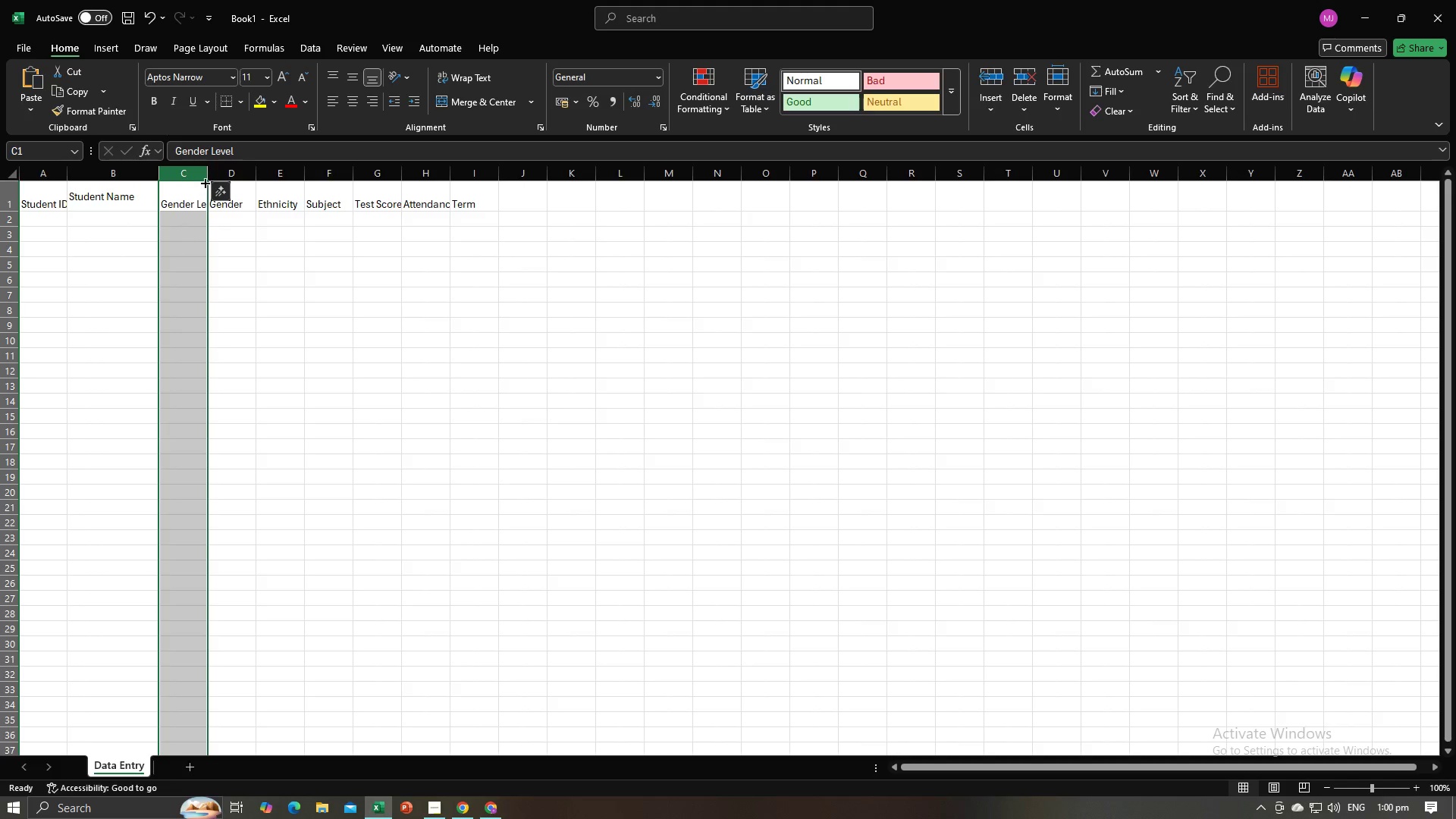 
left_click_drag(start_coordinate=[205, 180], to_coordinate=[227, 180])
 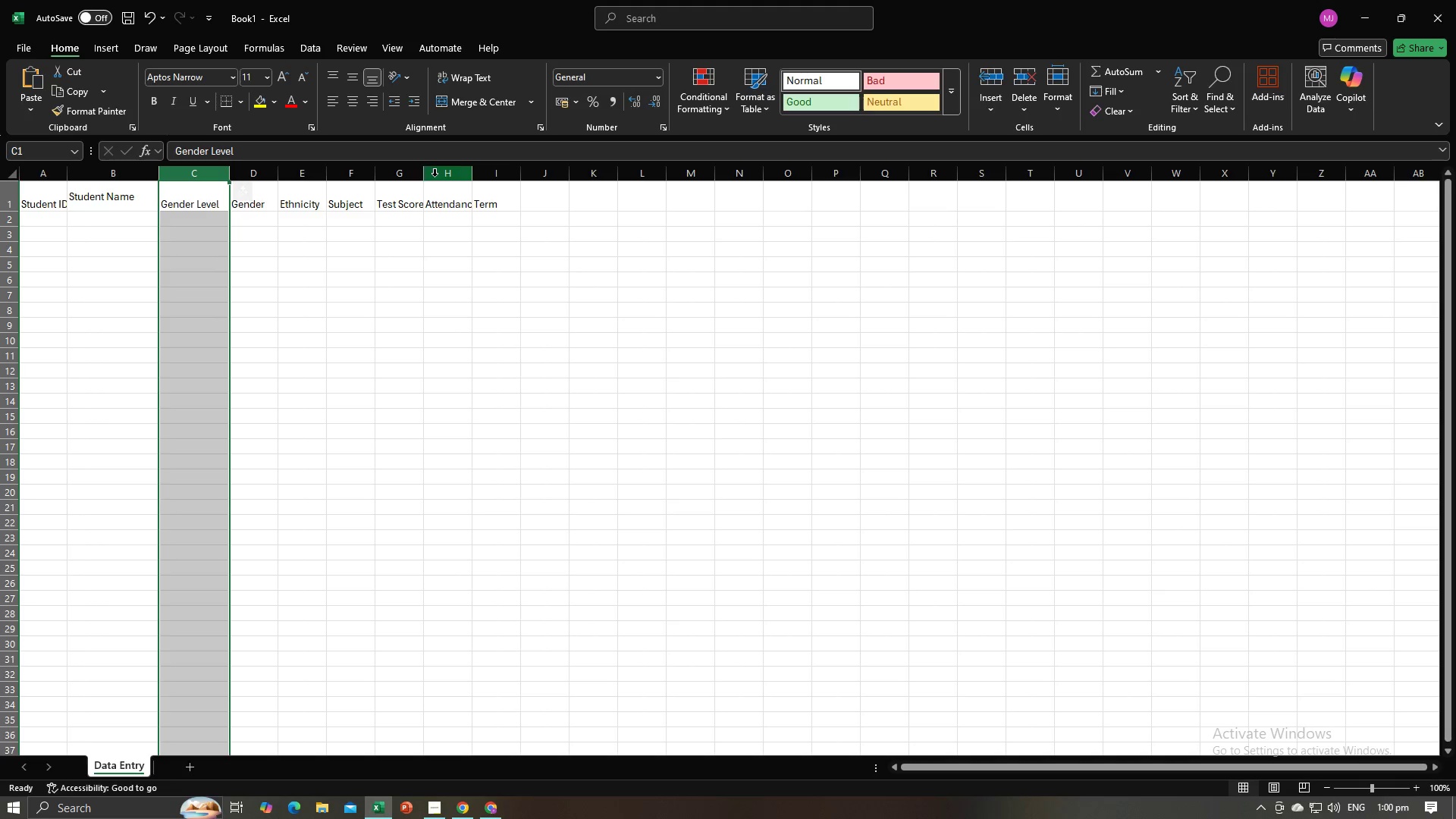 
left_click_drag(start_coordinate=[423, 180], to_coordinate=[441, 182])
 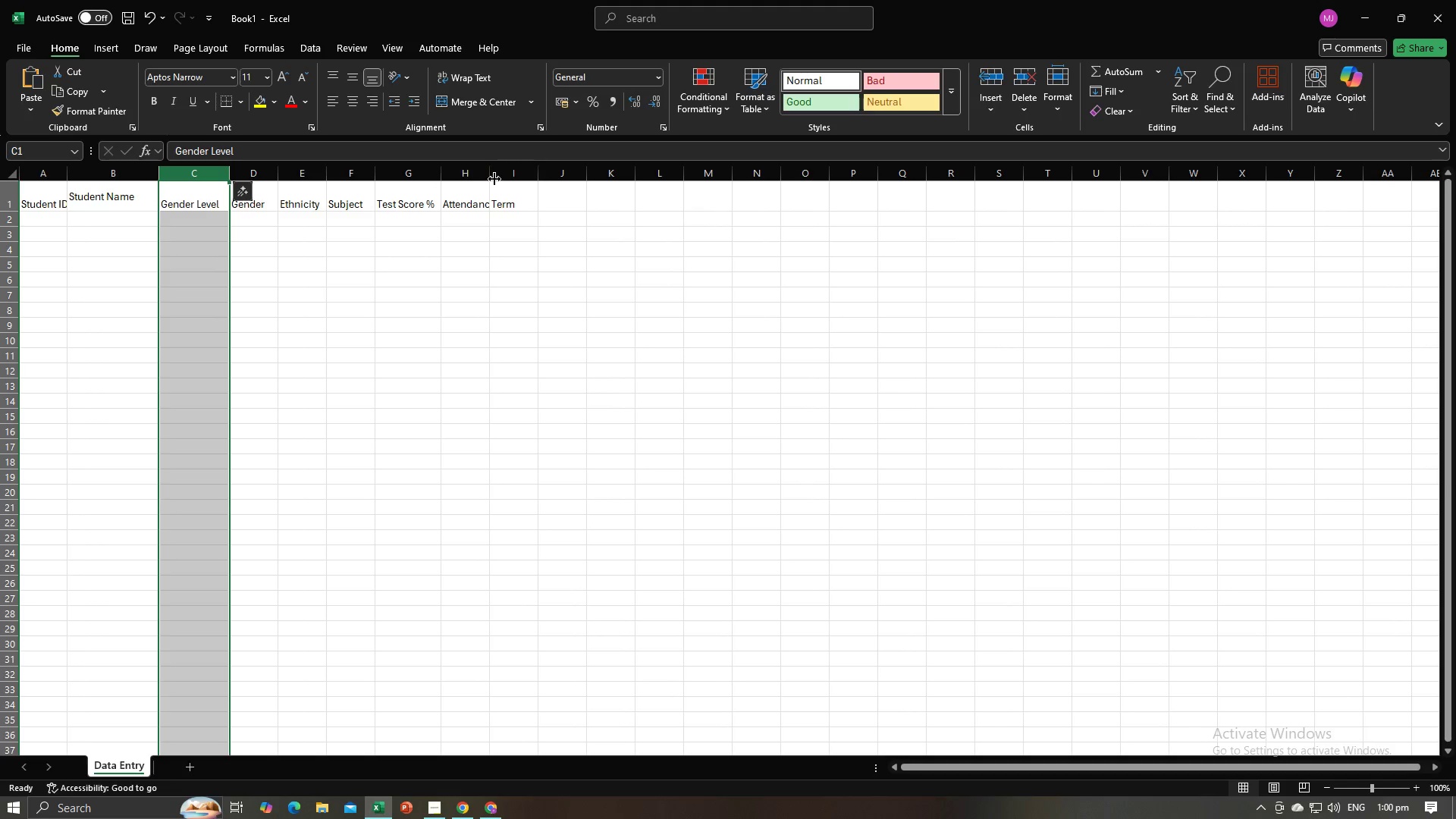 
left_click_drag(start_coordinate=[489, 178], to_coordinate=[513, 178])
 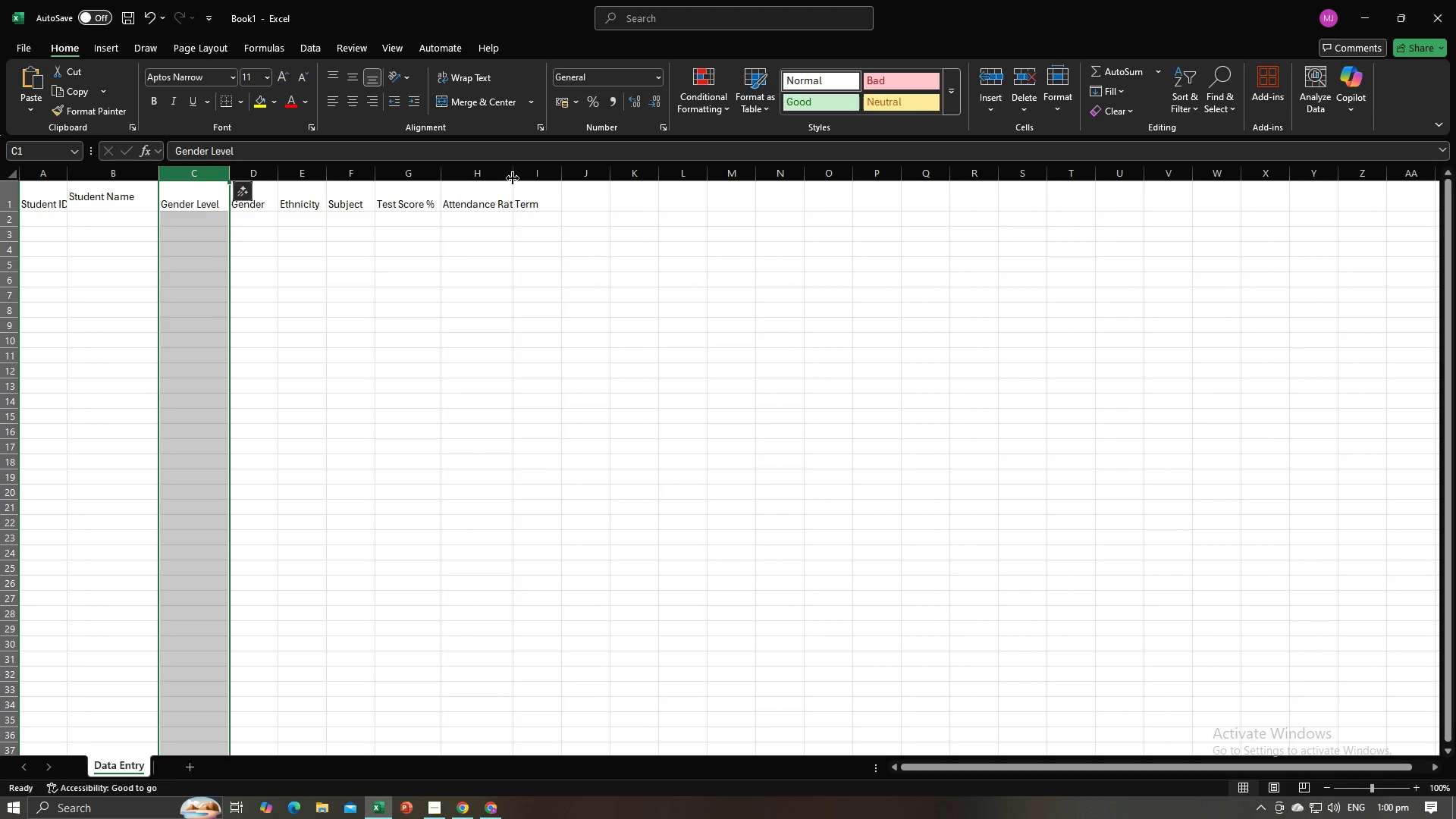 
left_click_drag(start_coordinate=[513, 178], to_coordinate=[530, 177])
 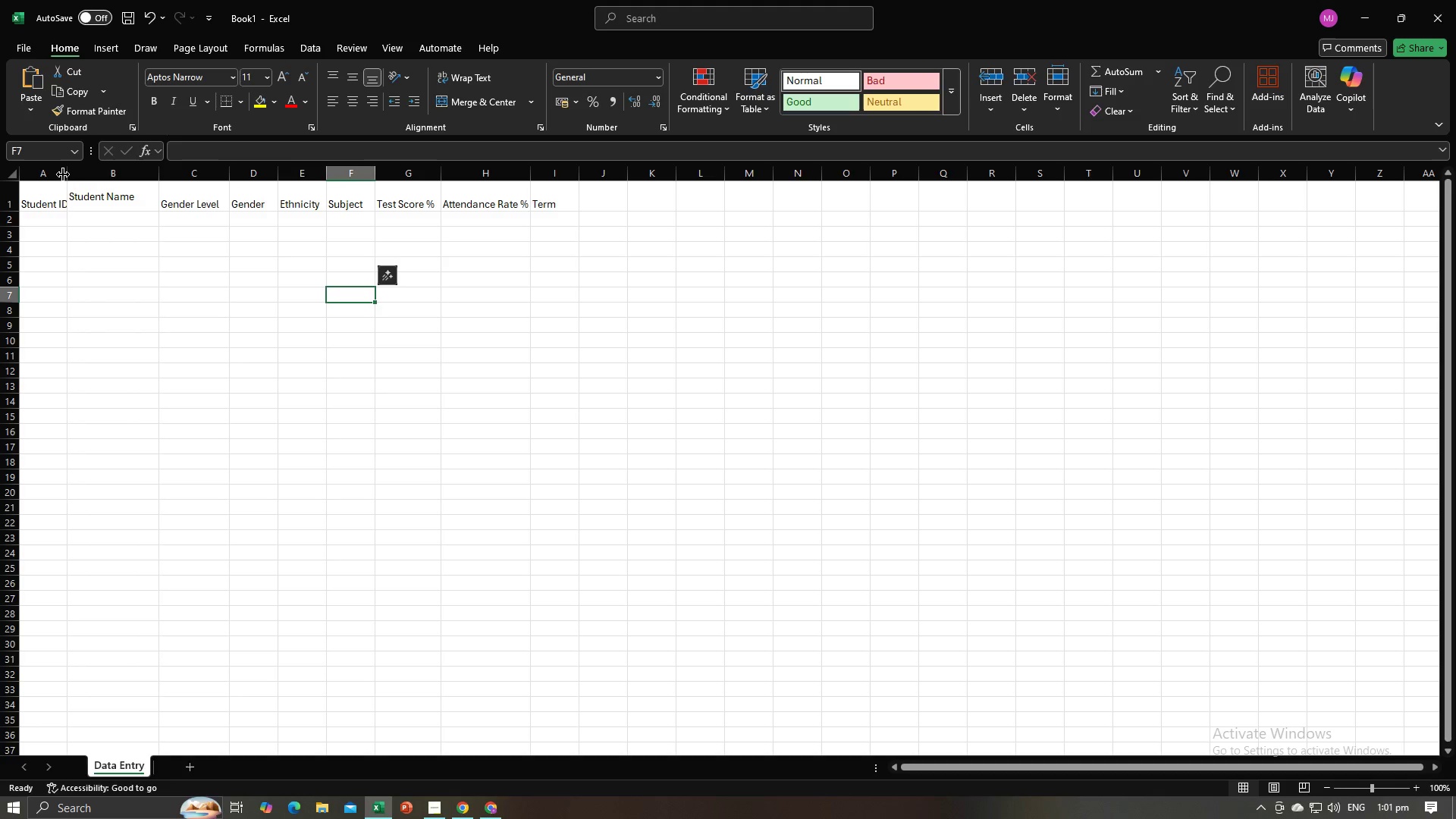 
double_click([69, 174])
 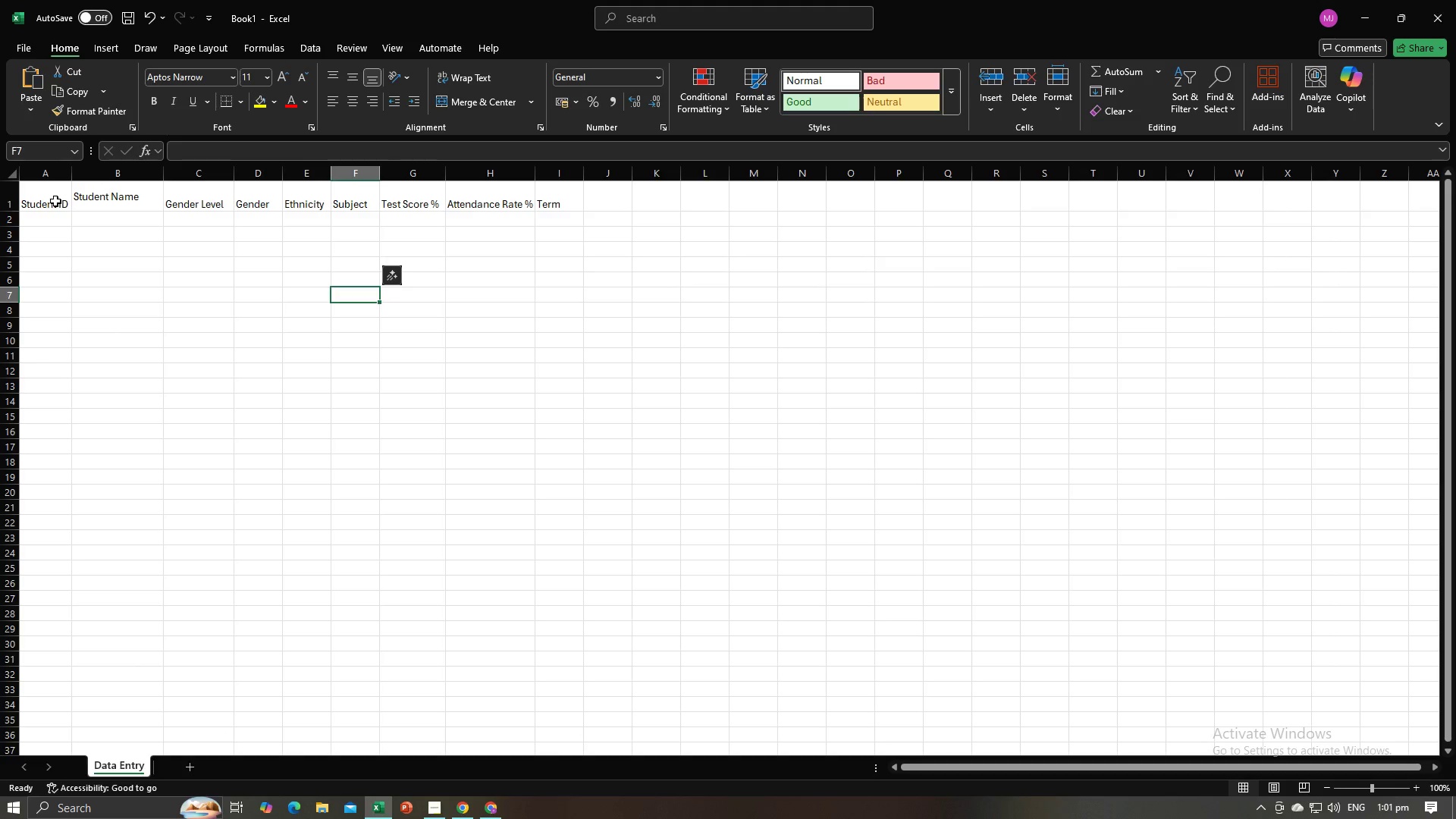 
left_click_drag(start_coordinate=[55, 201], to_coordinate=[566, 202])
 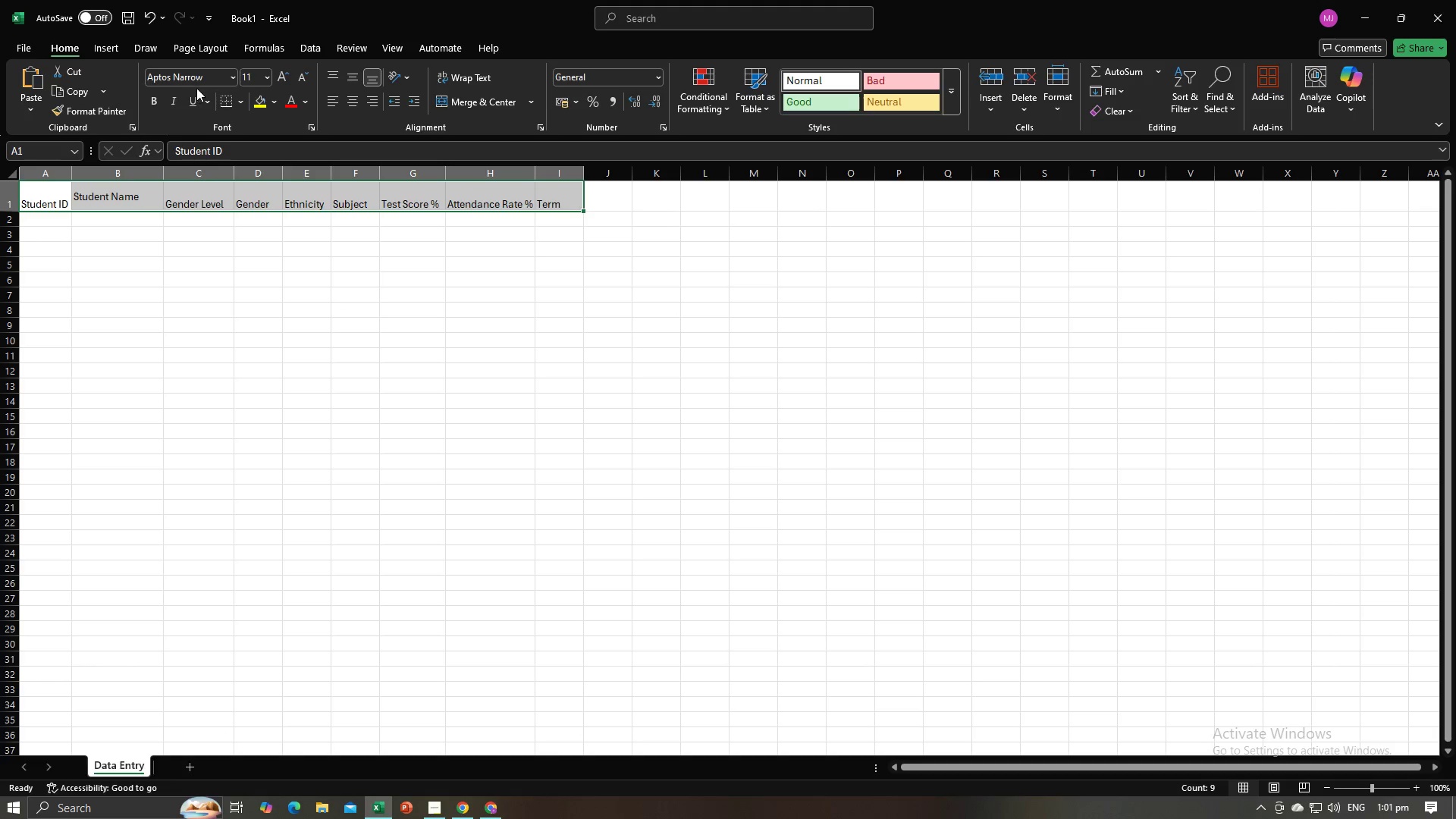 
left_click([217, 67])
 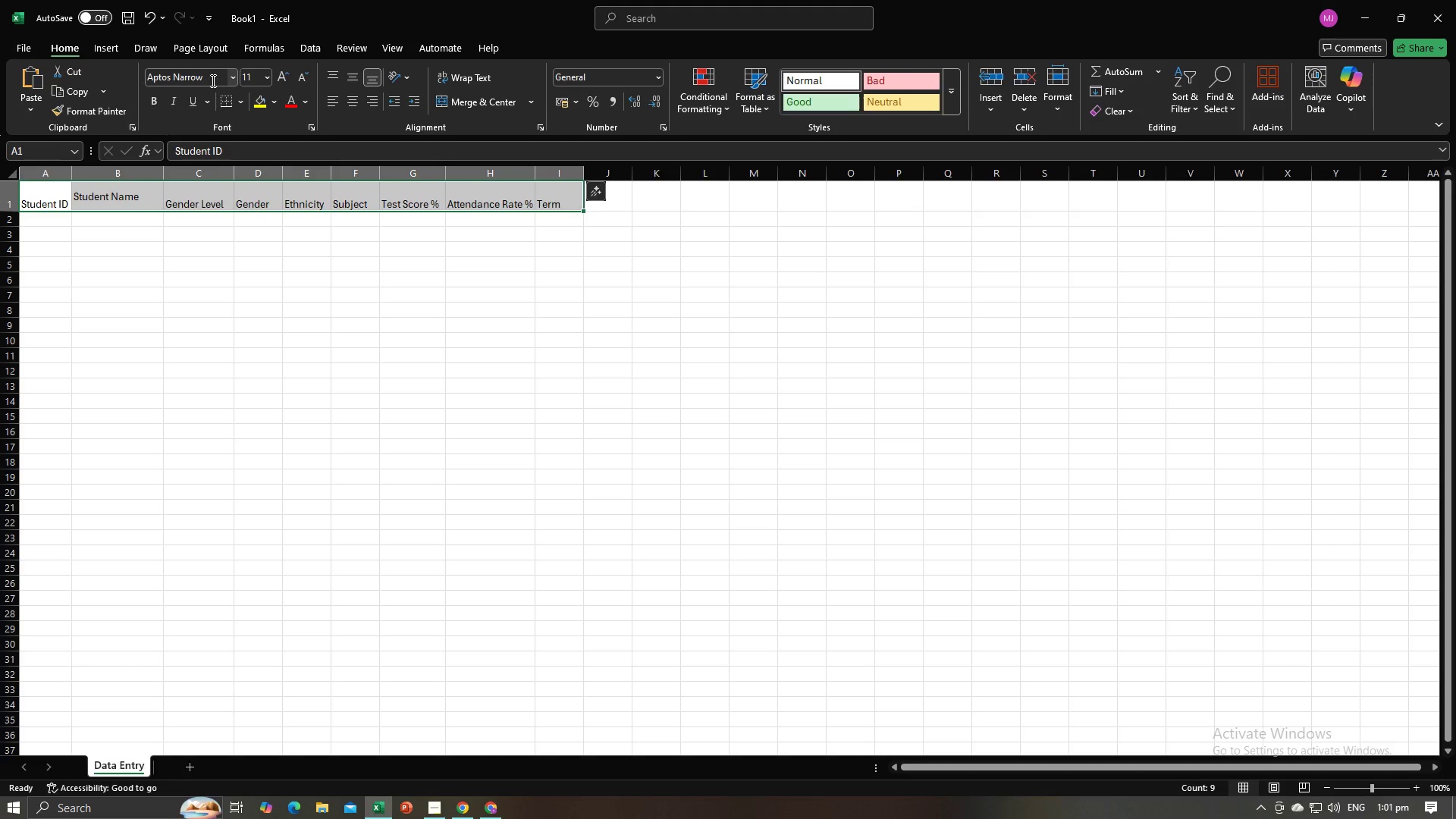 
left_click([212, 80])
 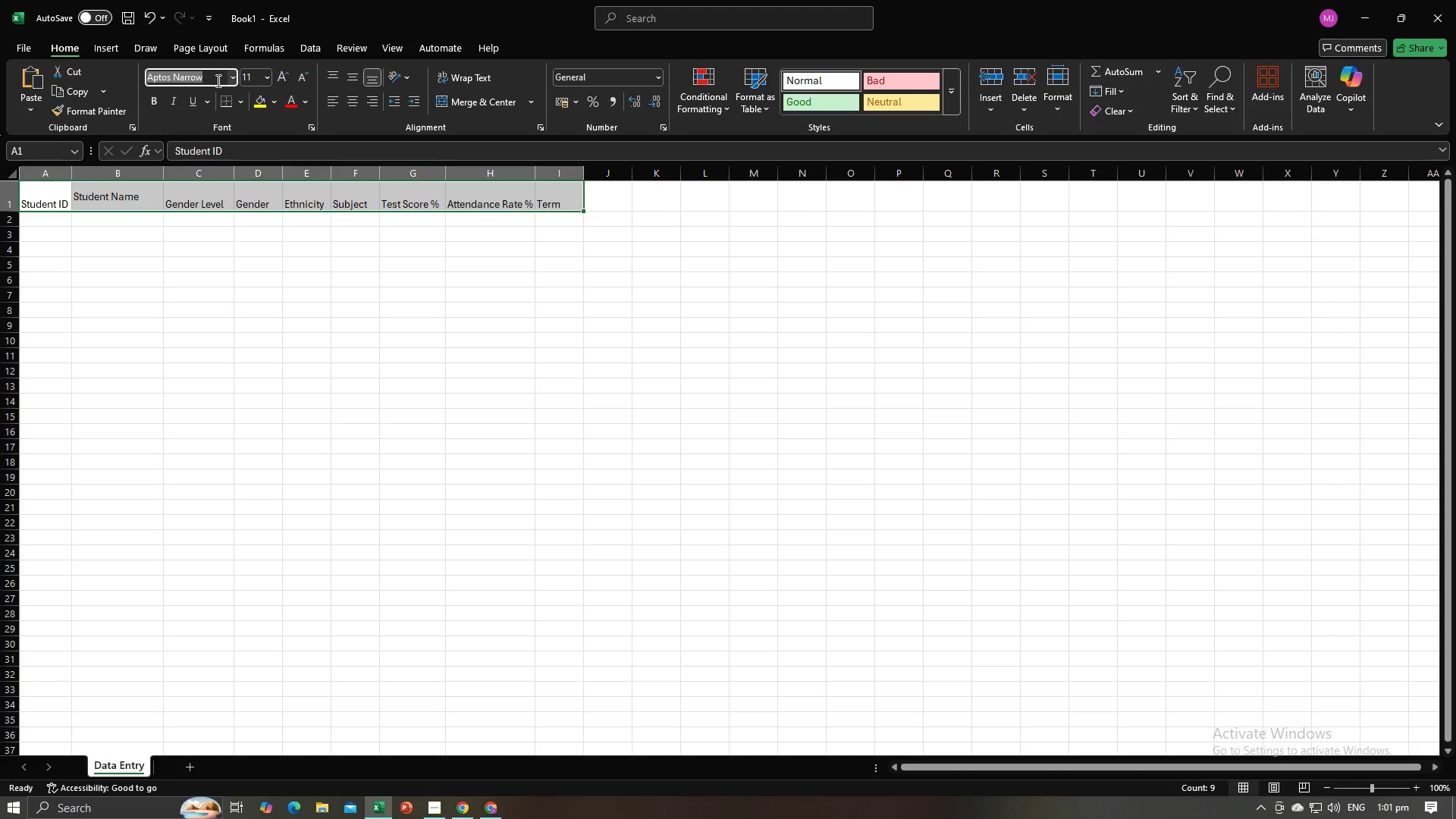 
type(Arial )
key(Tab)
type(12)
 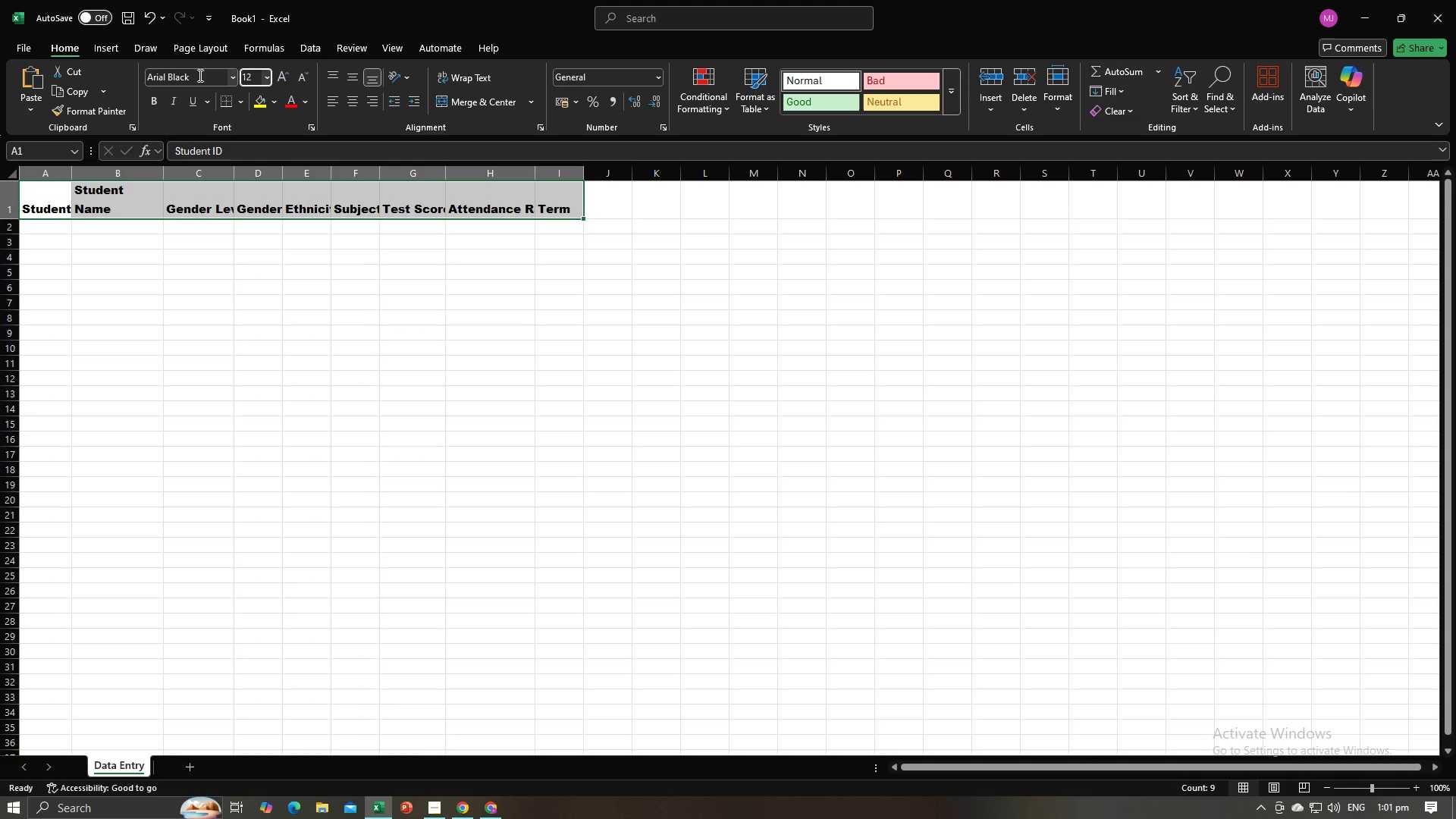 
left_click([199, 75])
 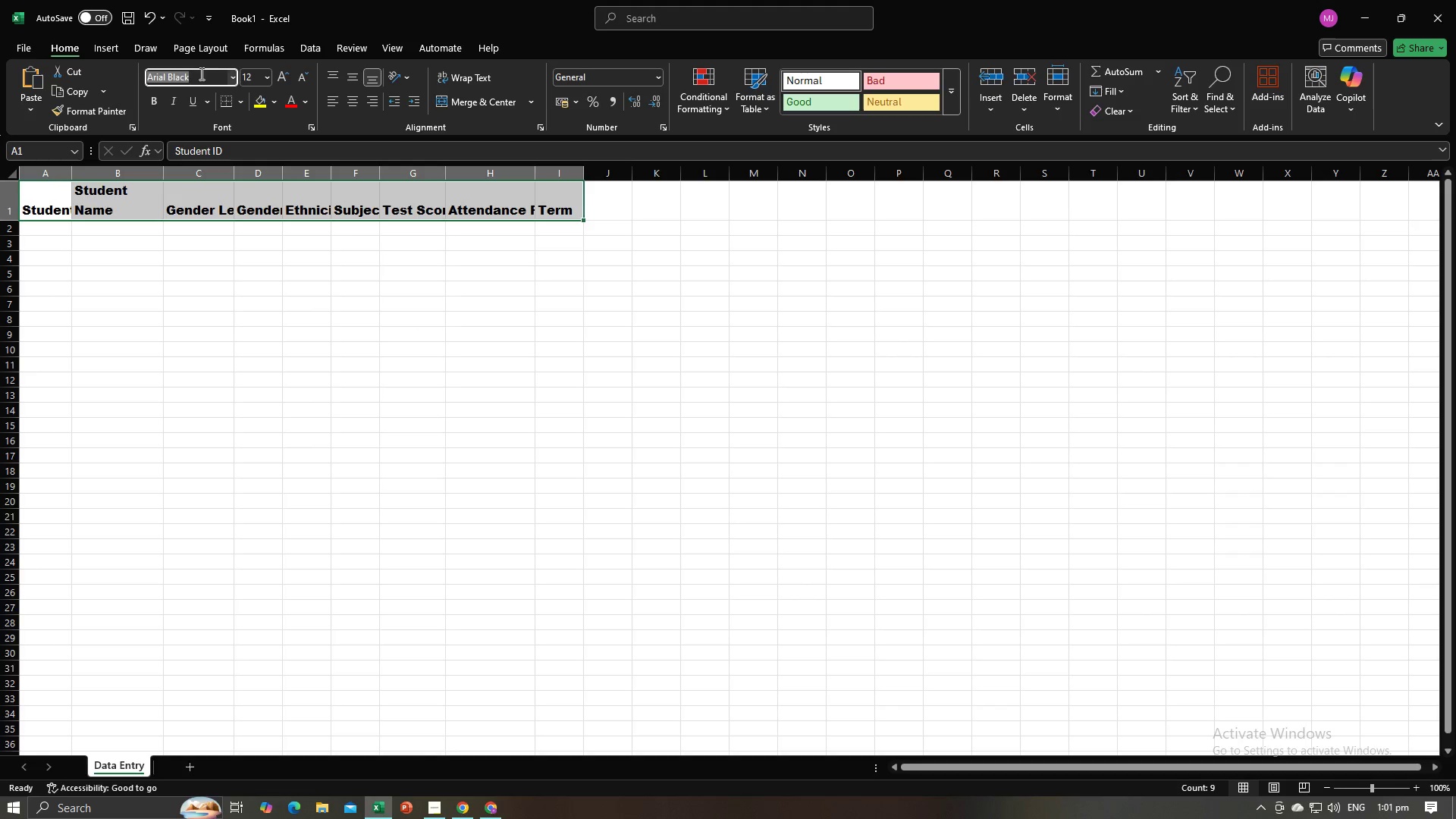 
key(Backspace)
type(Arial)
 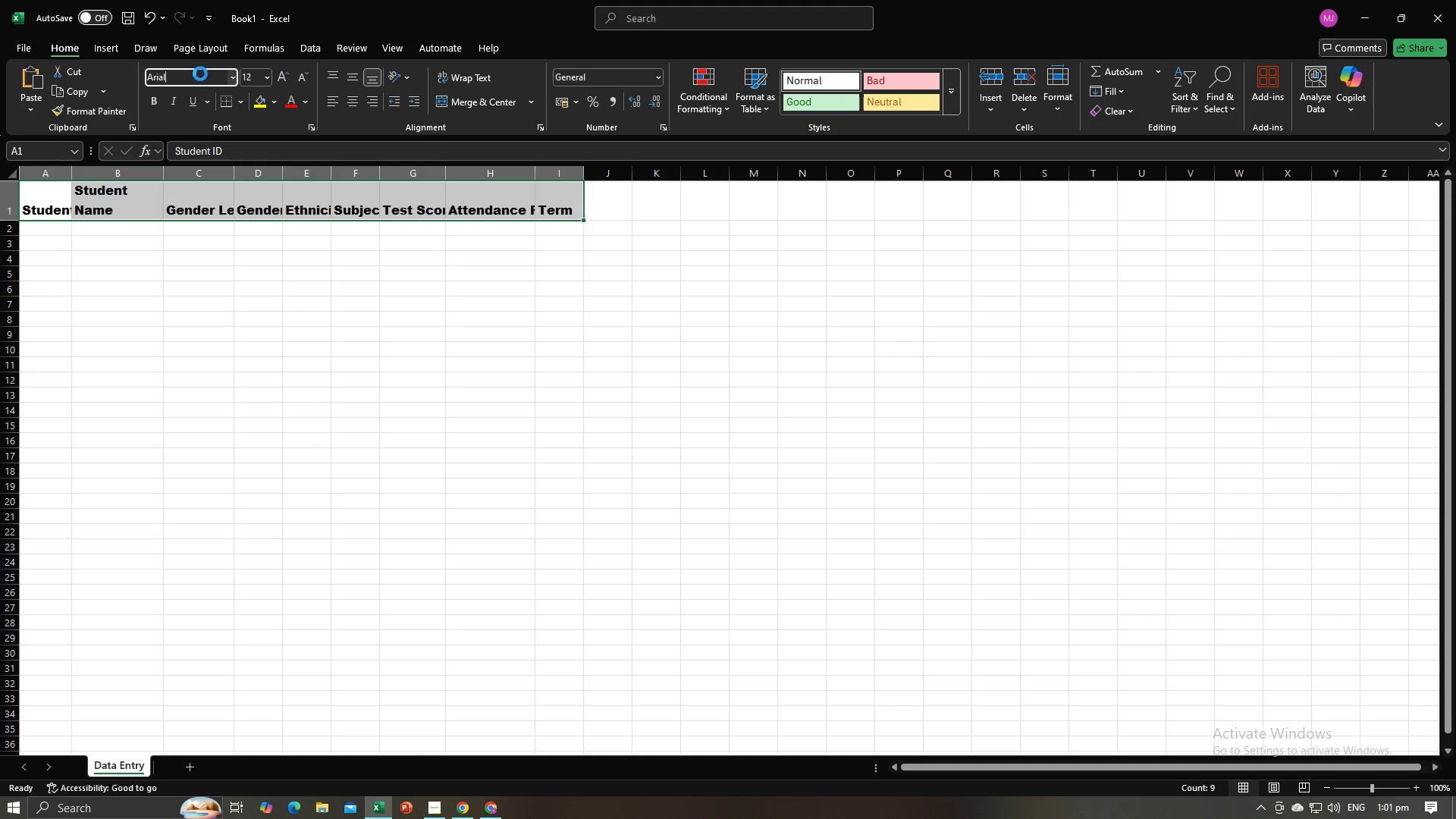 
key(Enter)
 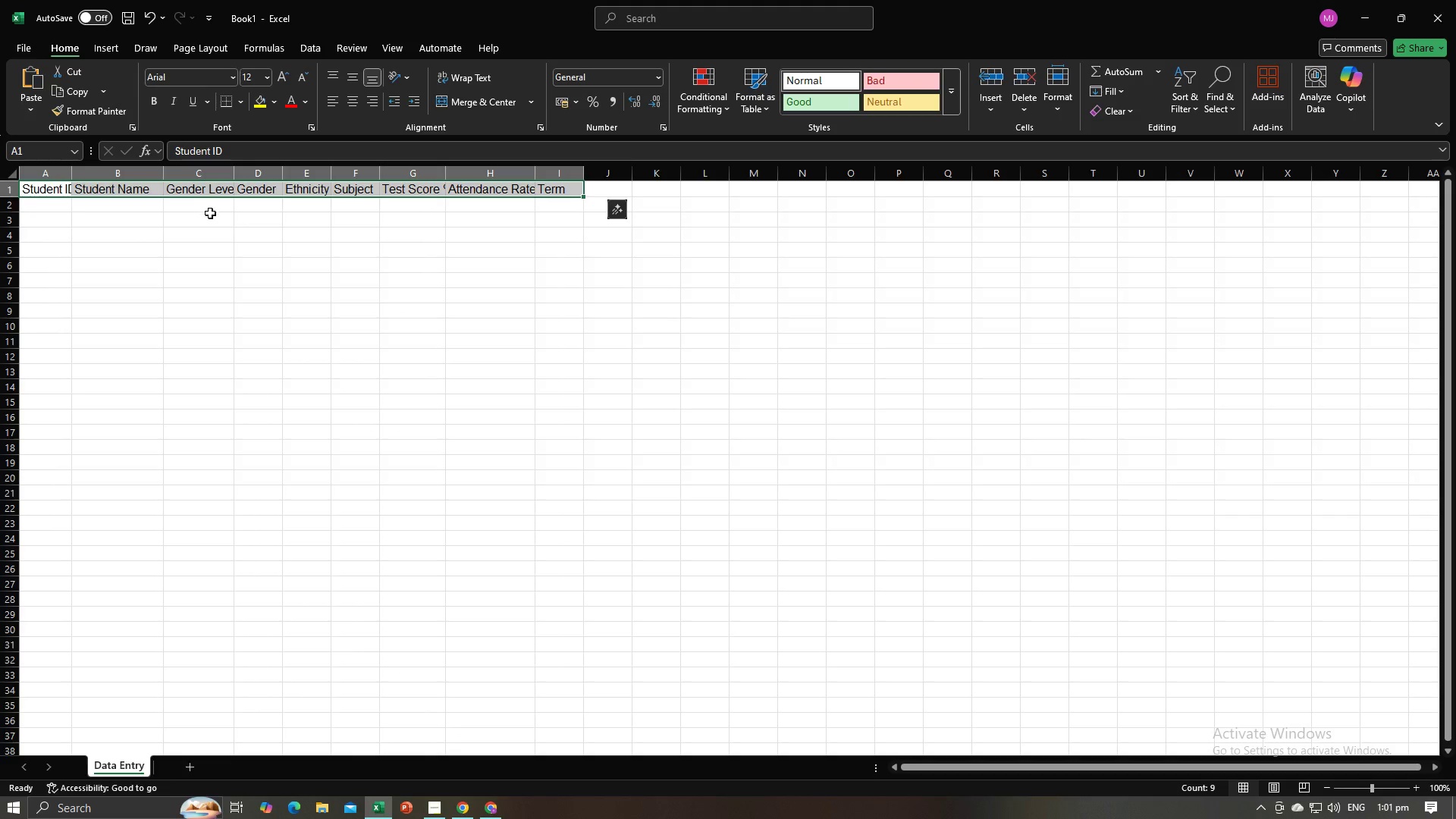 
left_click([210, 213])
 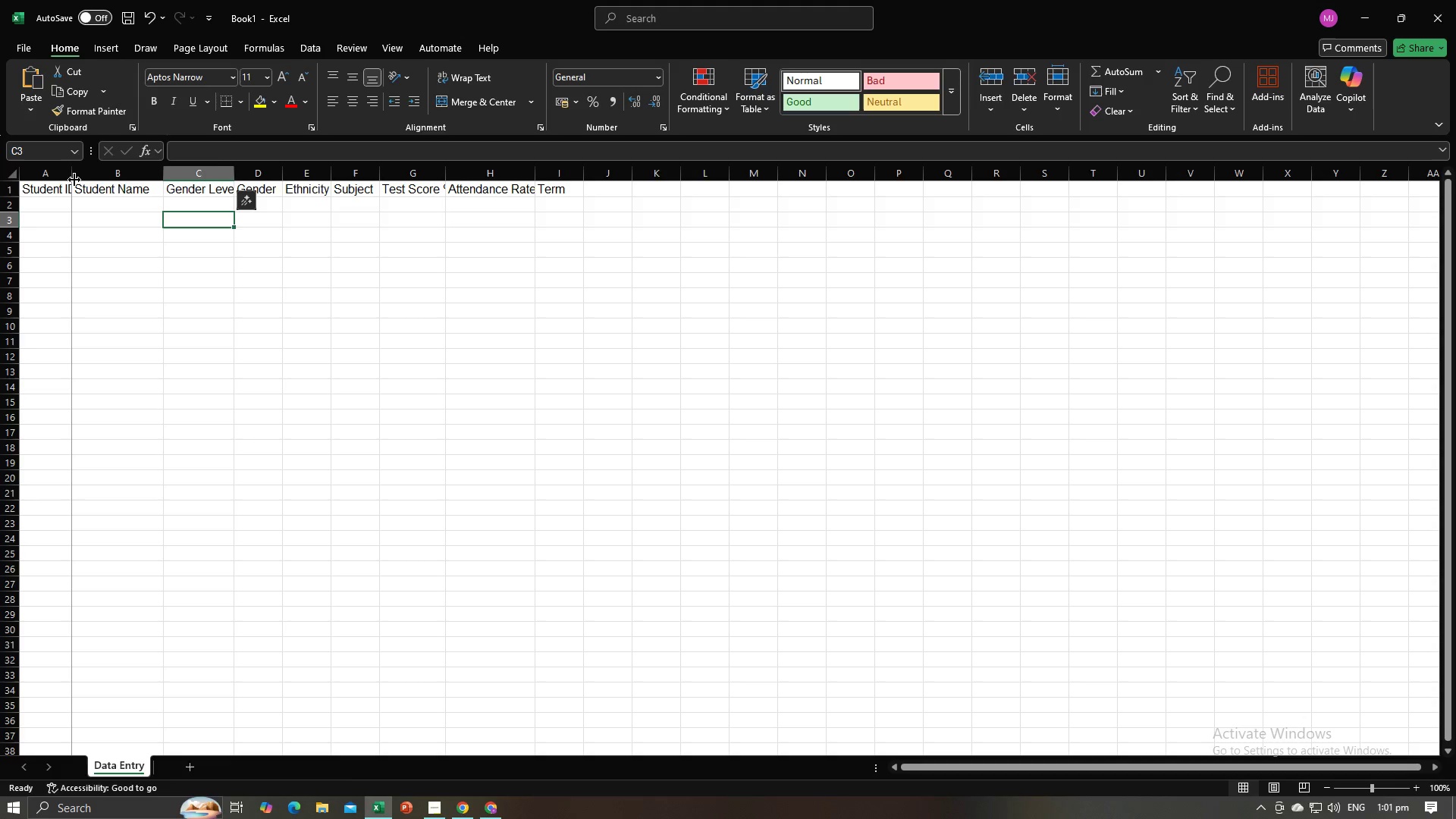 
double_click([74, 180])
 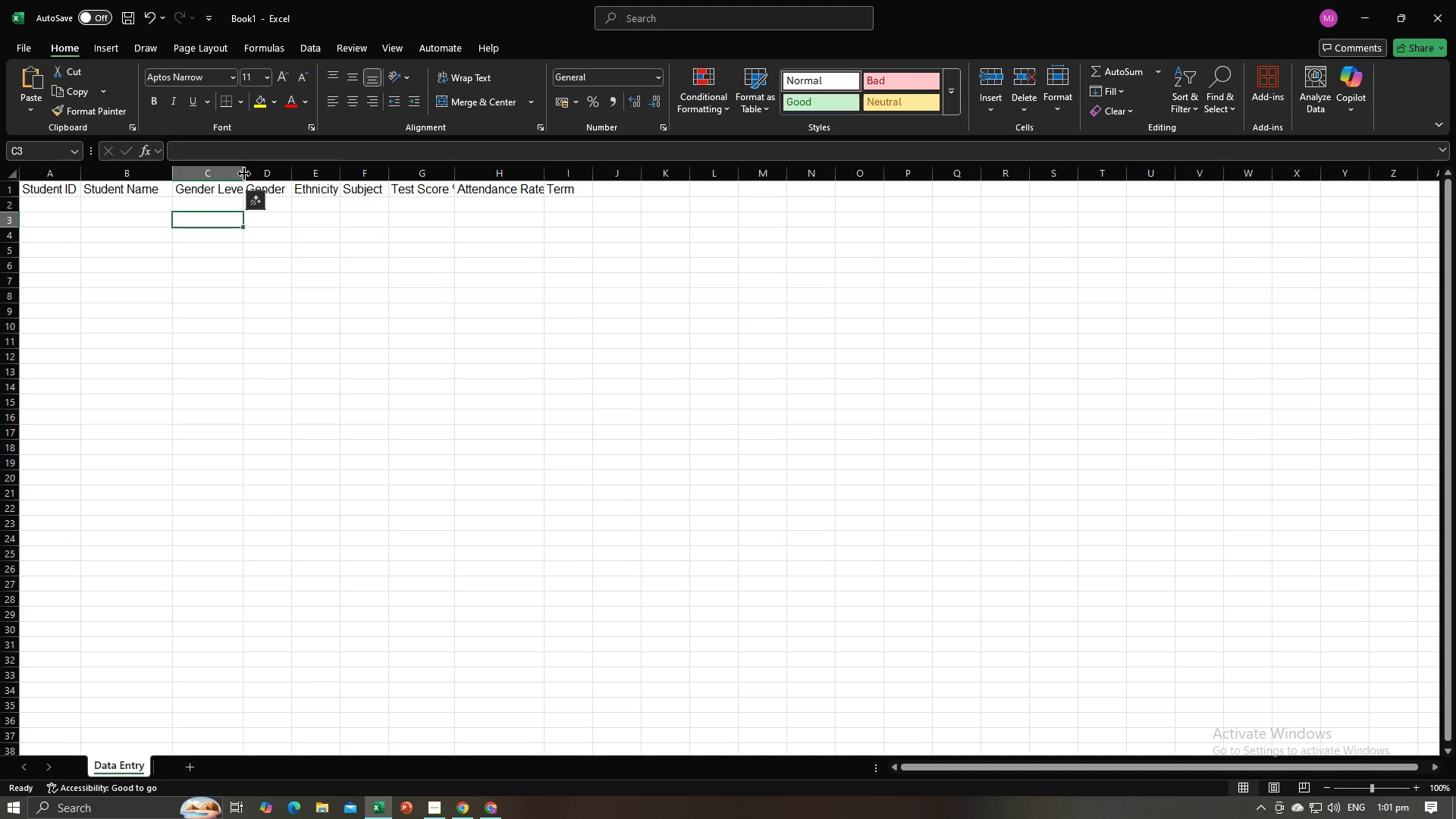 
double_click([245, 174])
 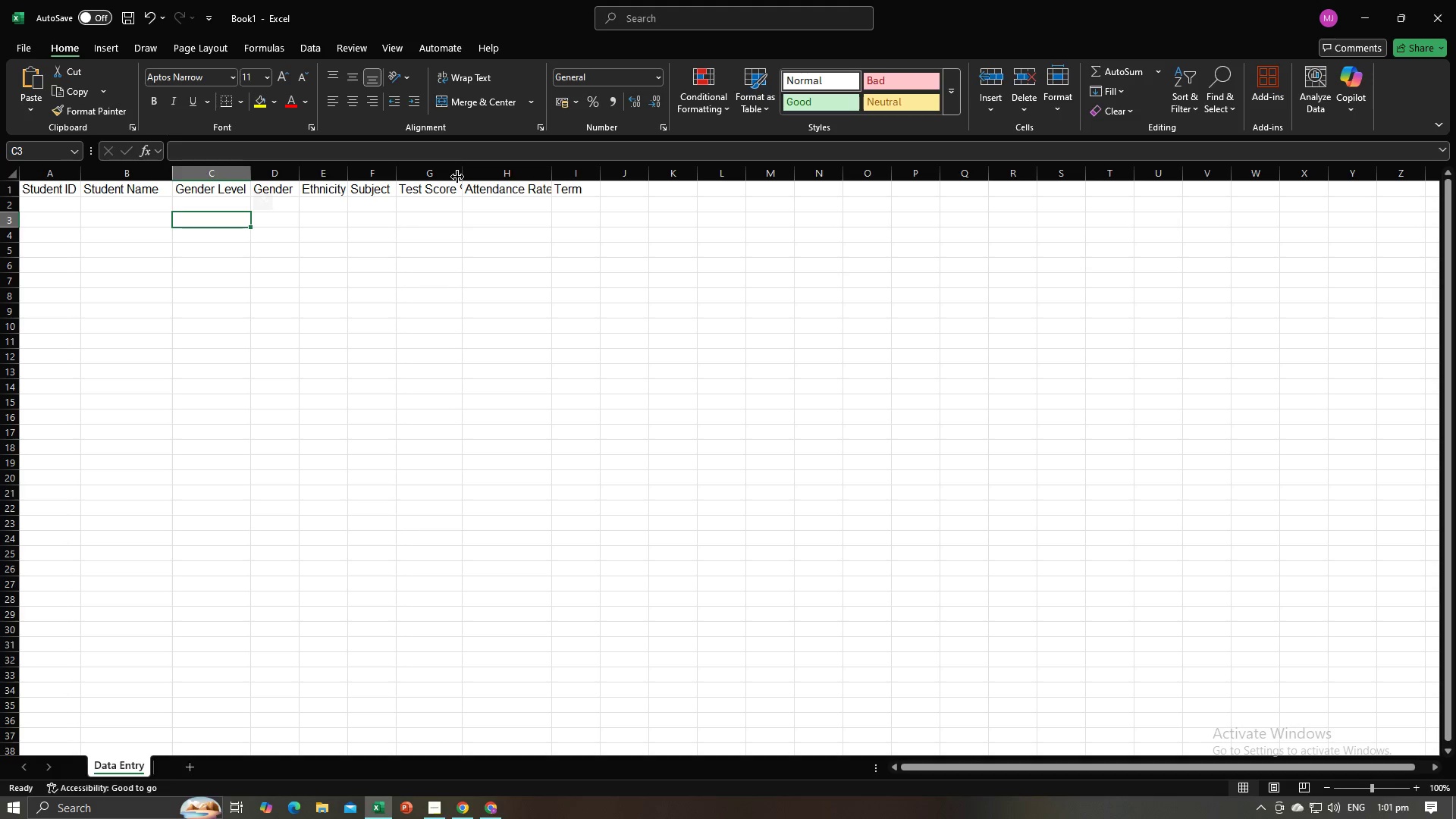 
double_click([463, 175])
 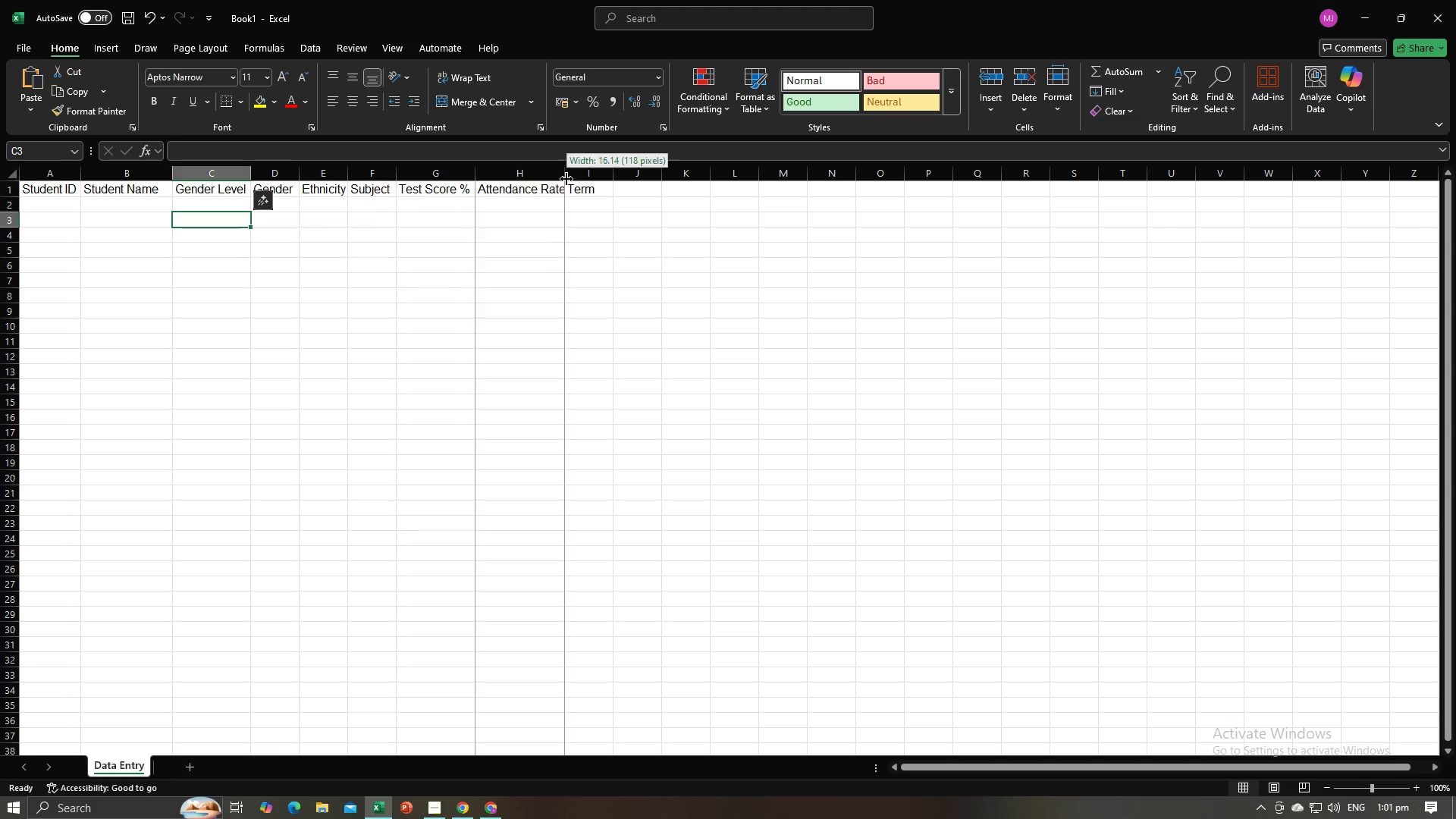 
double_click([566, 179])
 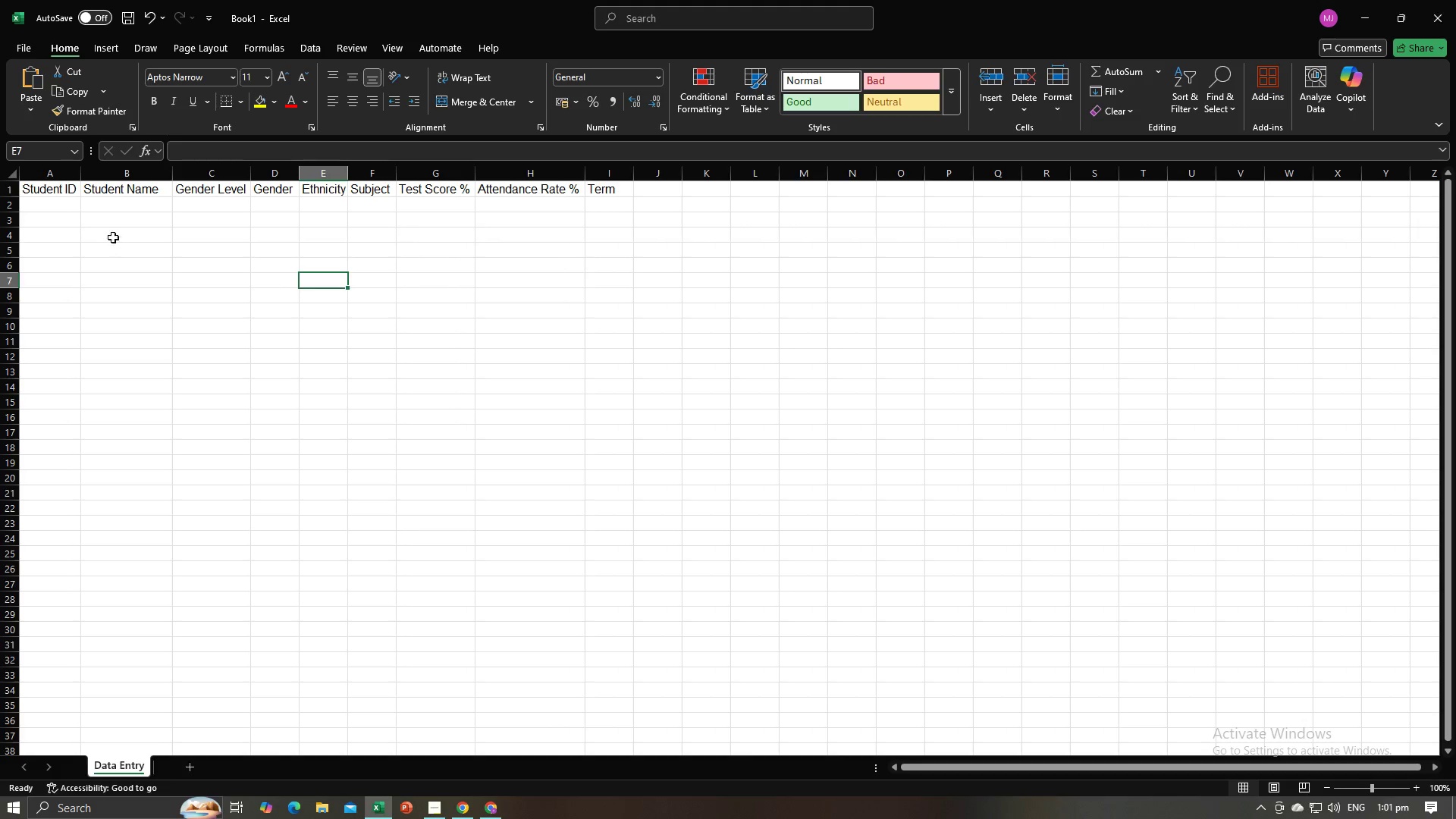 
left_click([60, 212])
 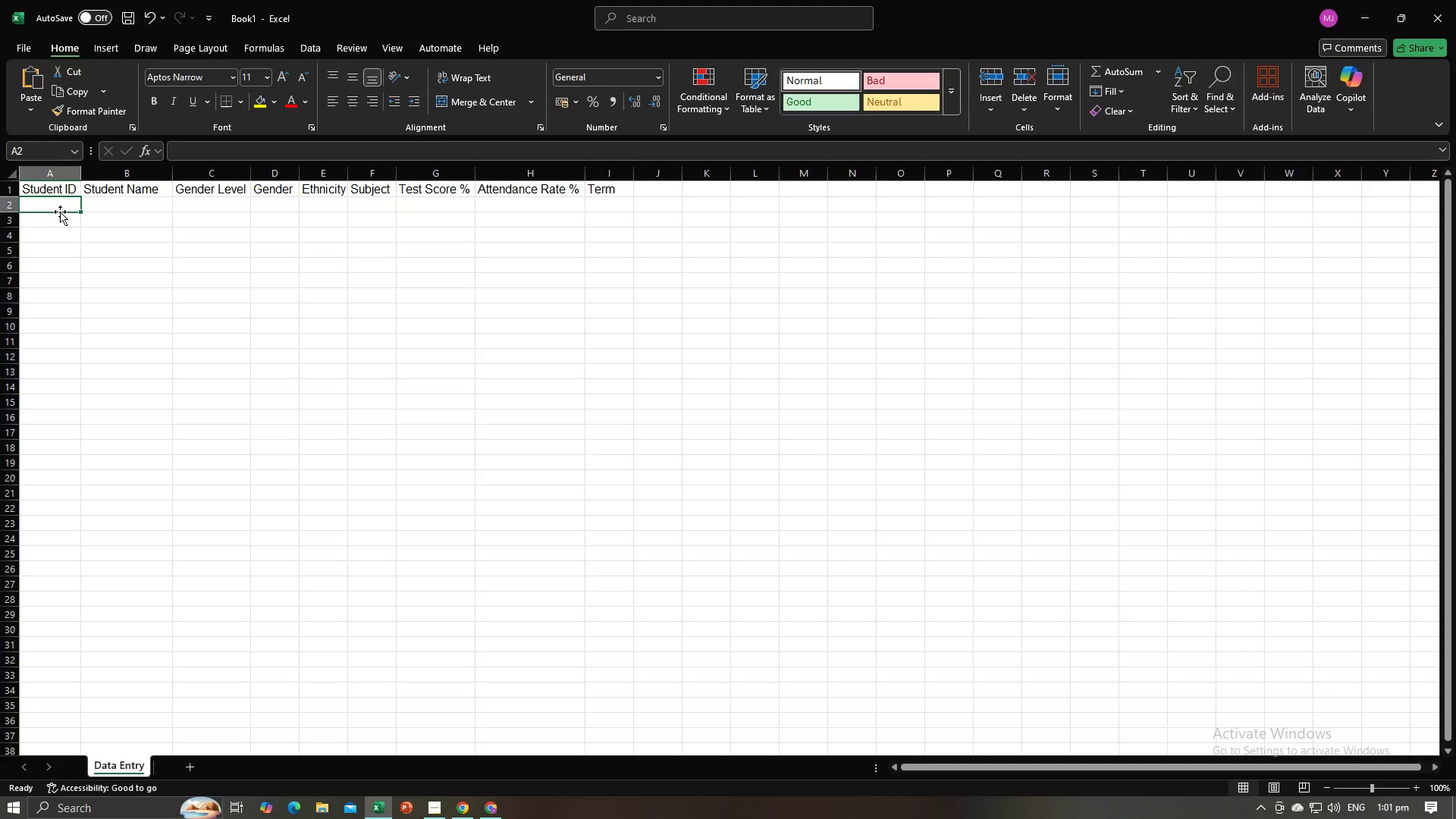 
key(Alt+AltLeft)
 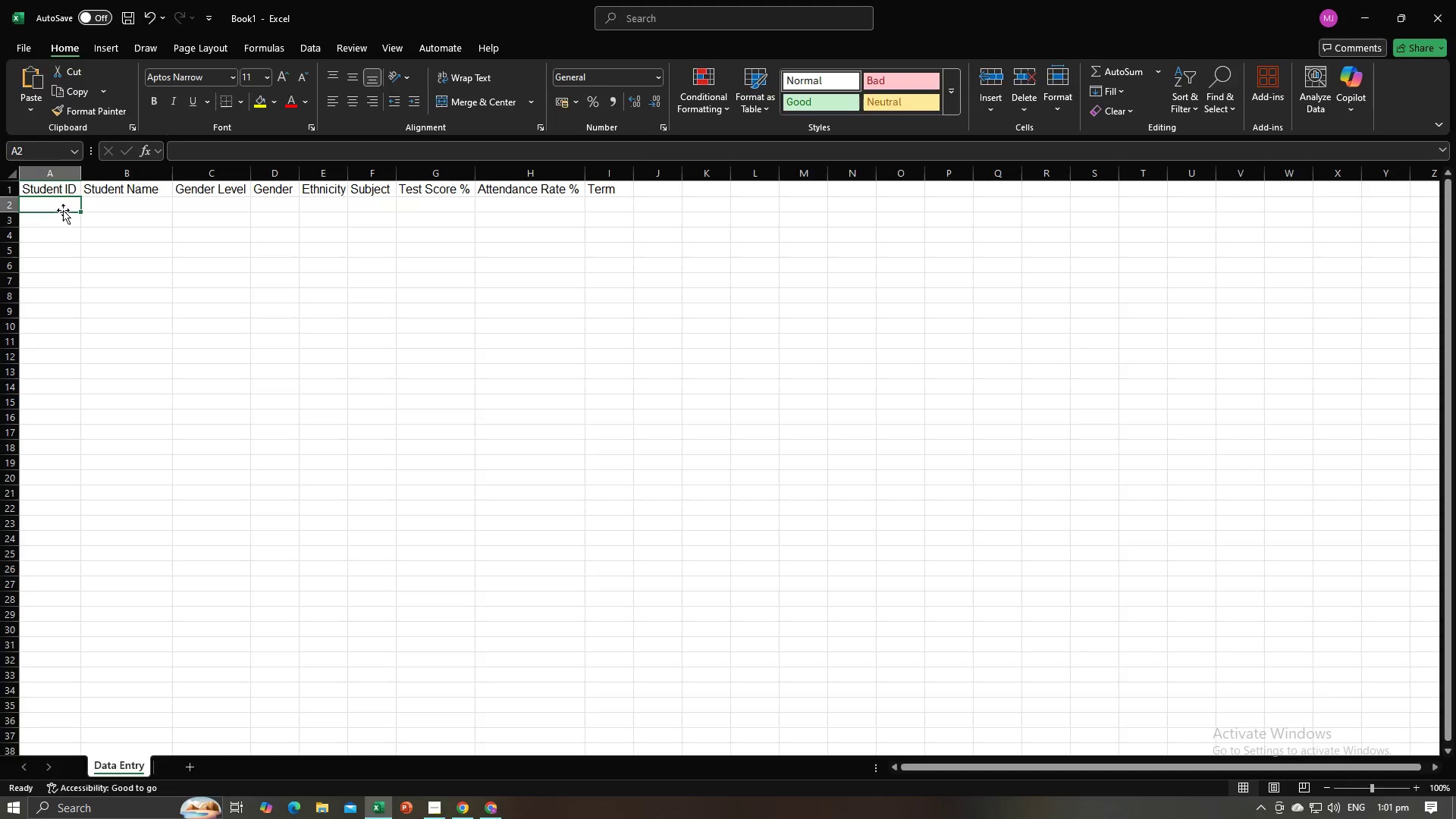 
key(Alt+Tab)
 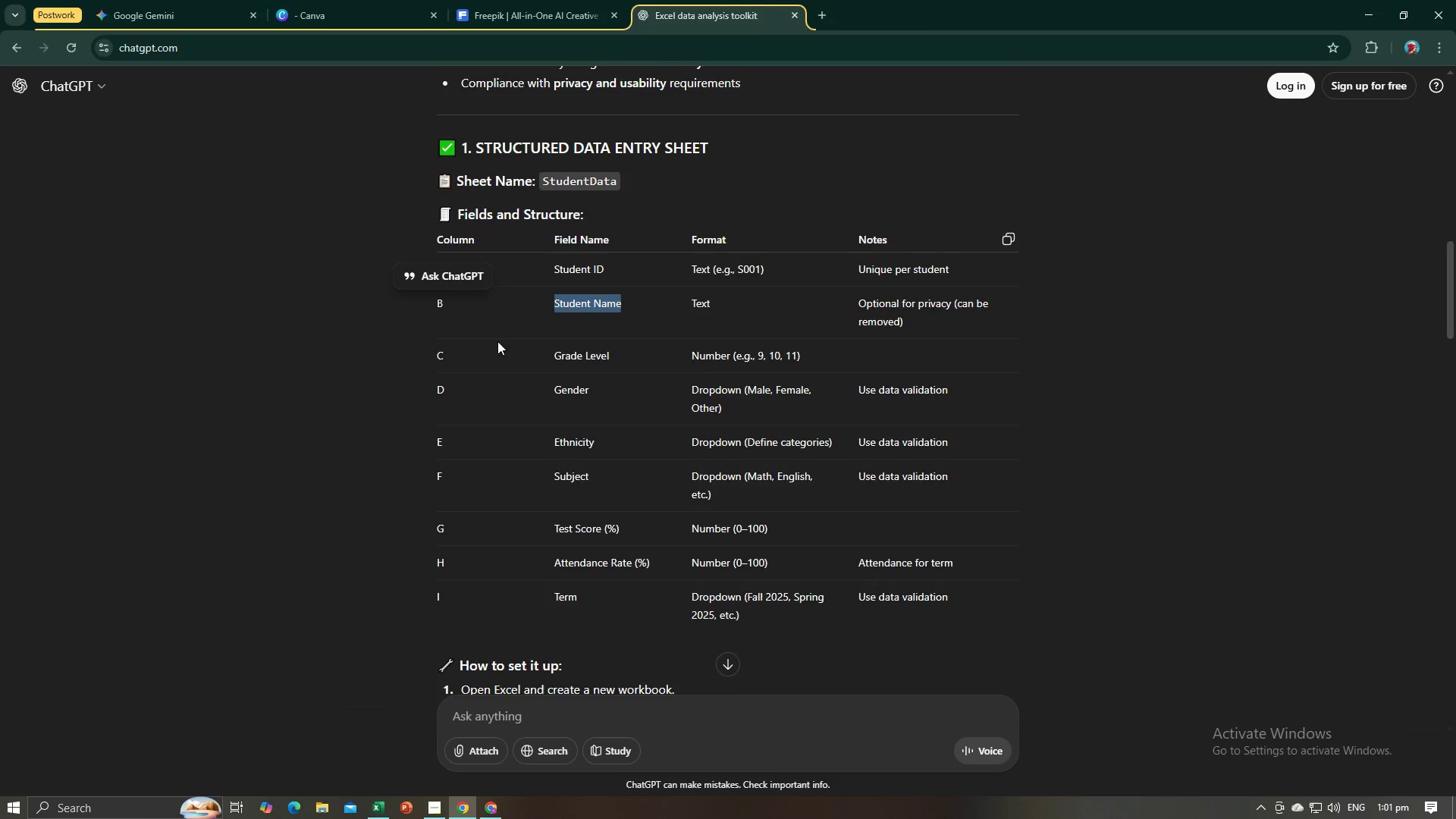 
scroll: coordinate [487, 353], scroll_direction: down, amount: 42.0
 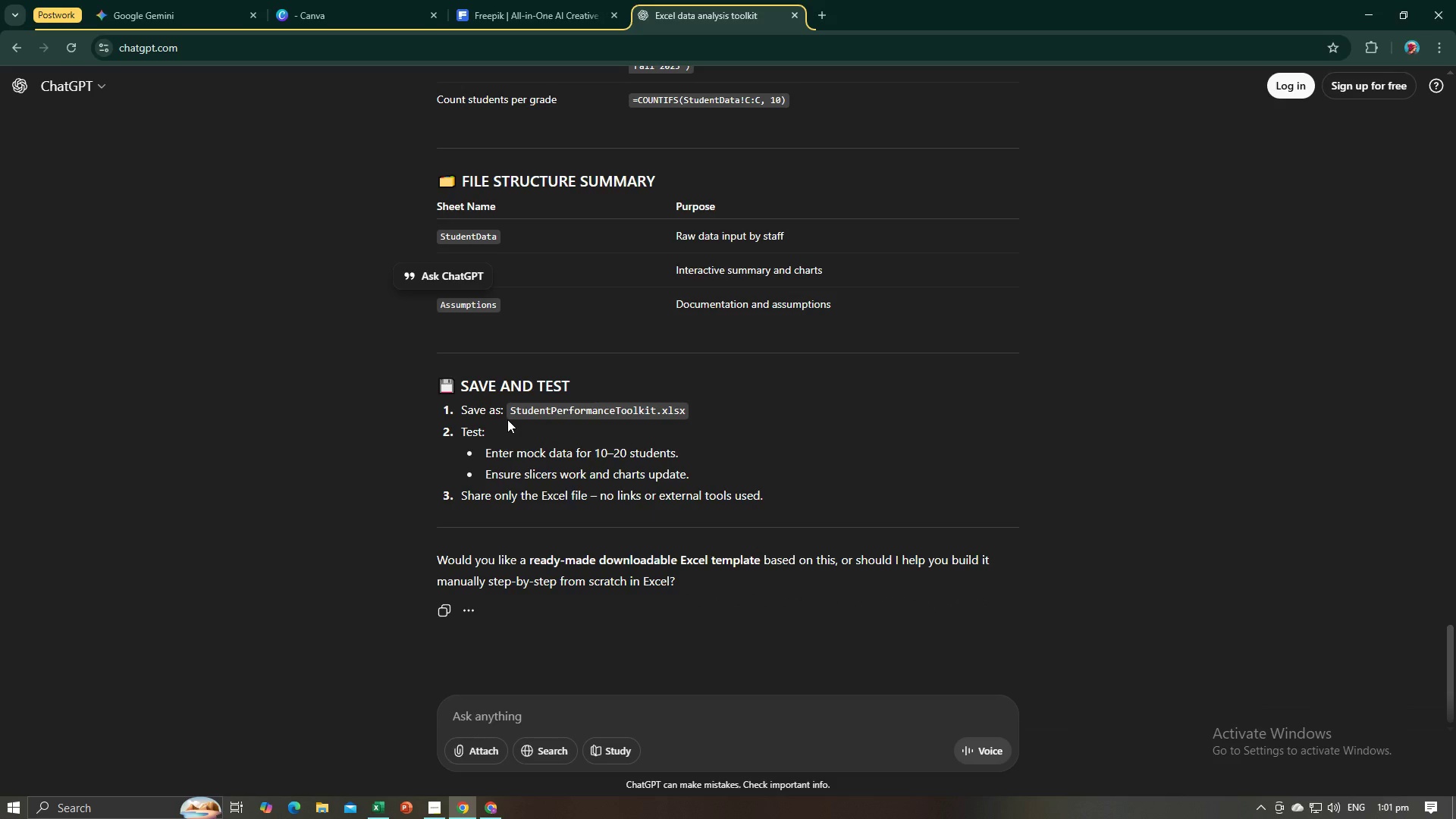 
type(give me a mock data )
 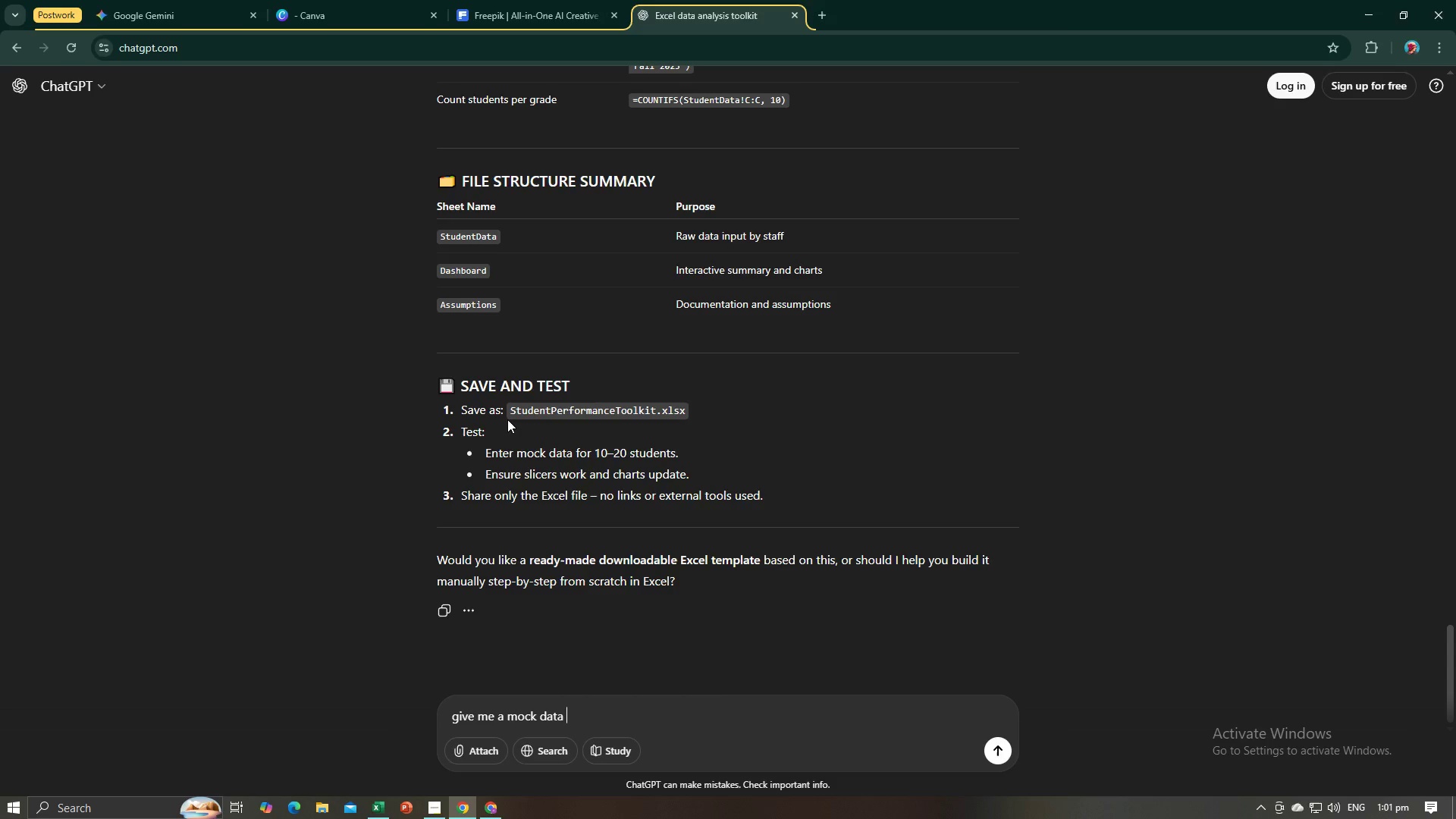 
type(for entr)
key(Backspace)
key(Backspace)
key(Backspace)
key(Backspace)
type(data entry atleast 1)
key(Backspace)
type(20)
 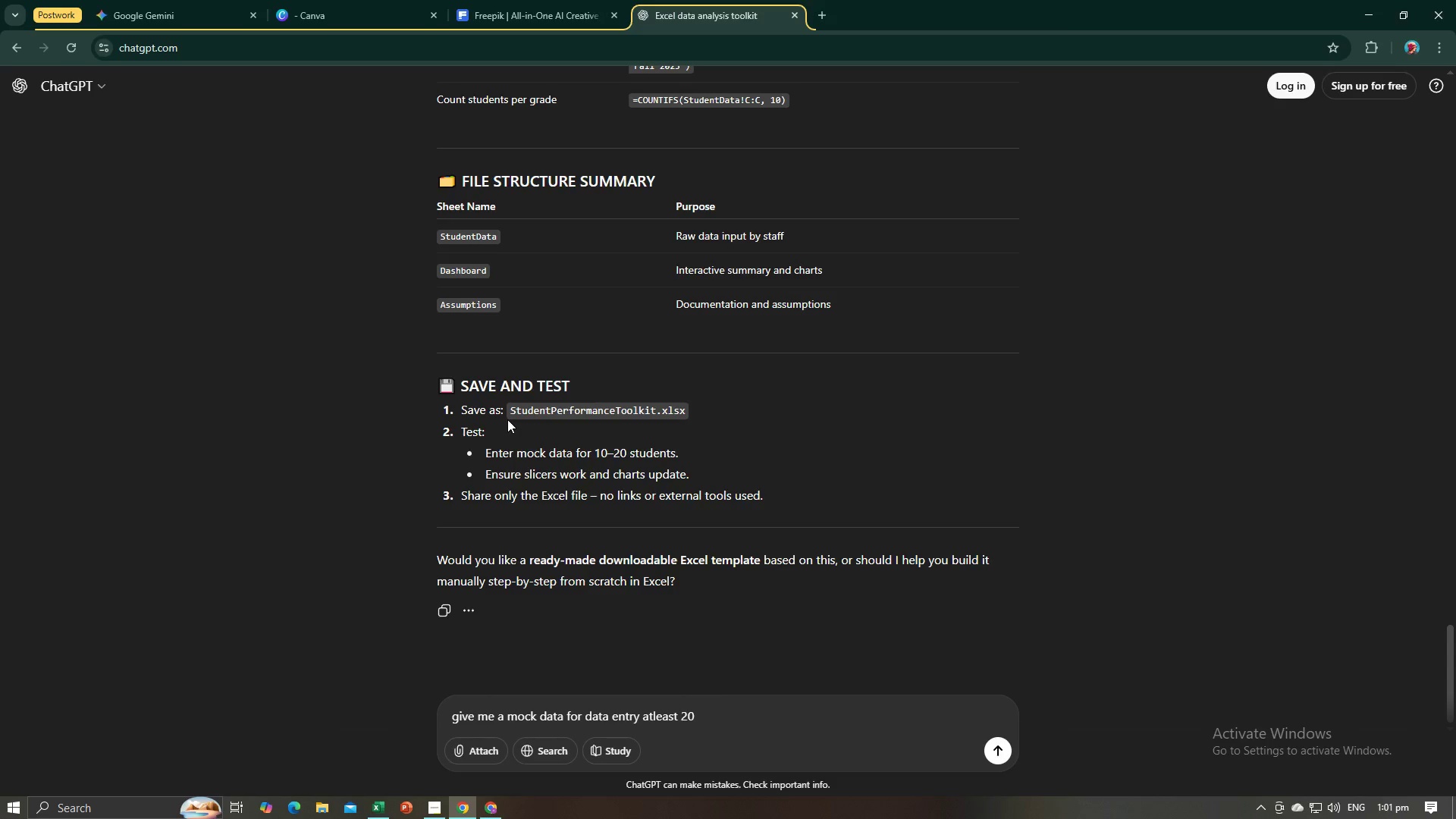 
key(Enter)
 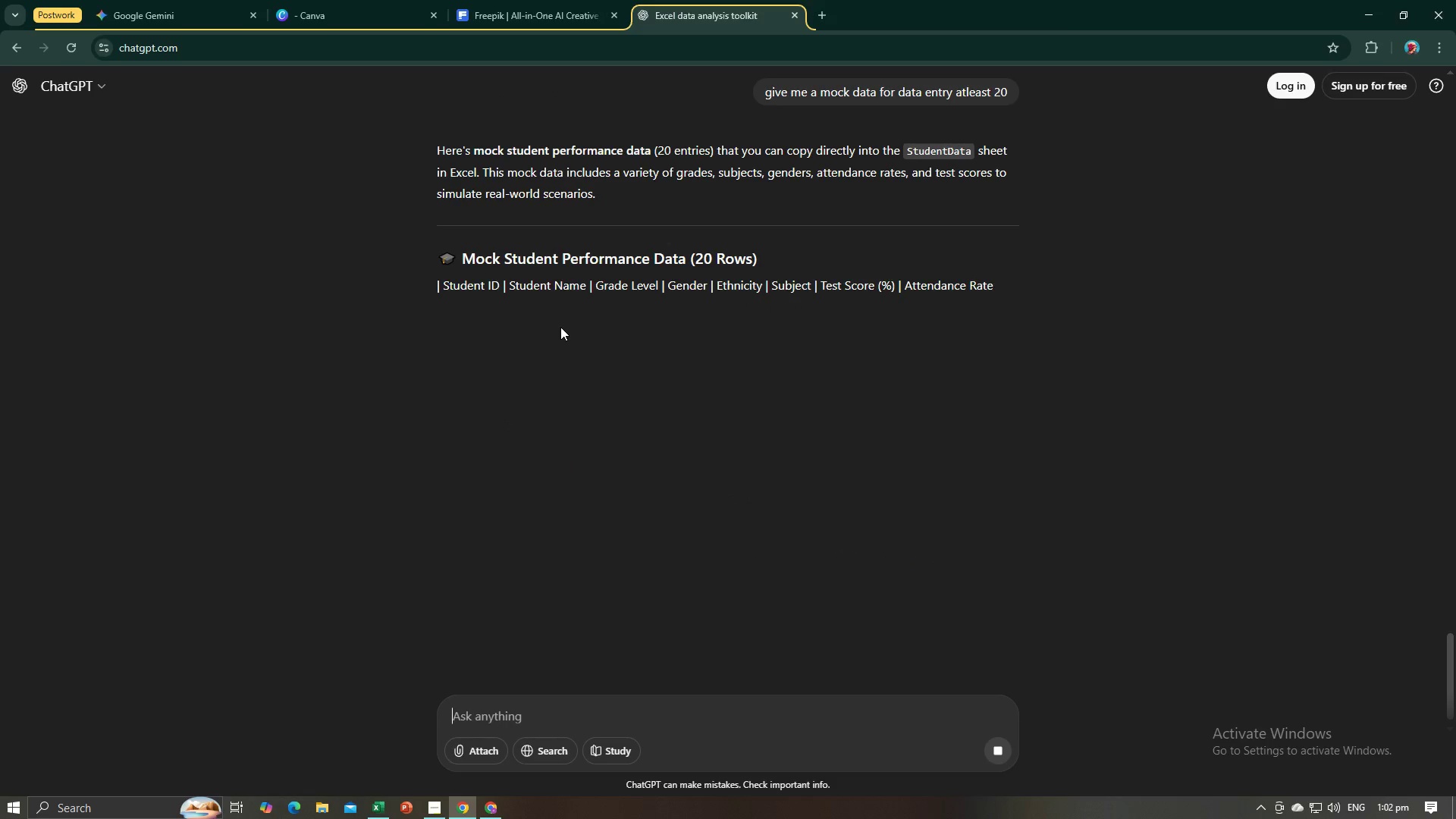 
wait(9.64)
 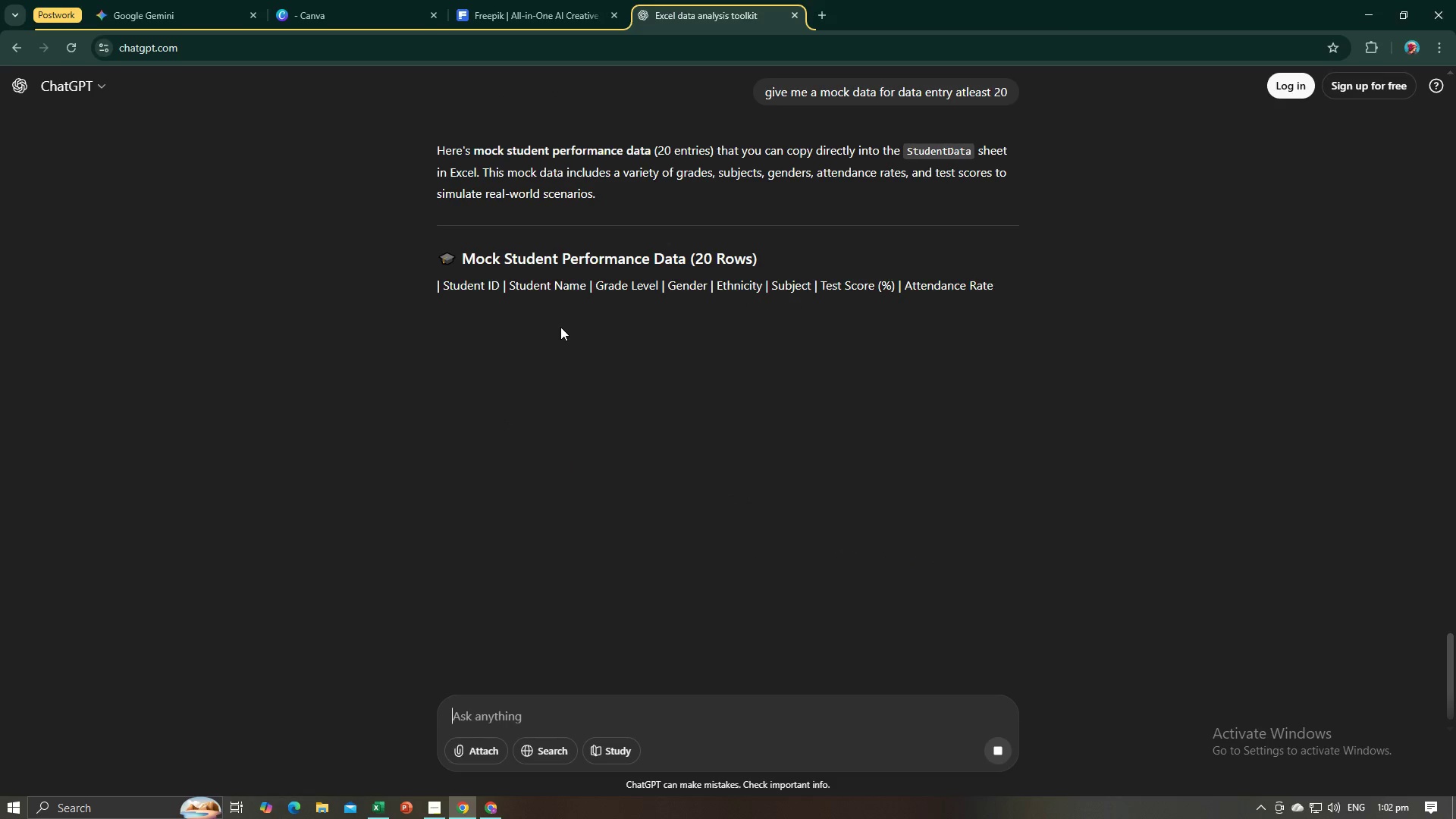 
left_click_drag(start_coordinate=[482, 321], to_coordinate=[438, 315])
 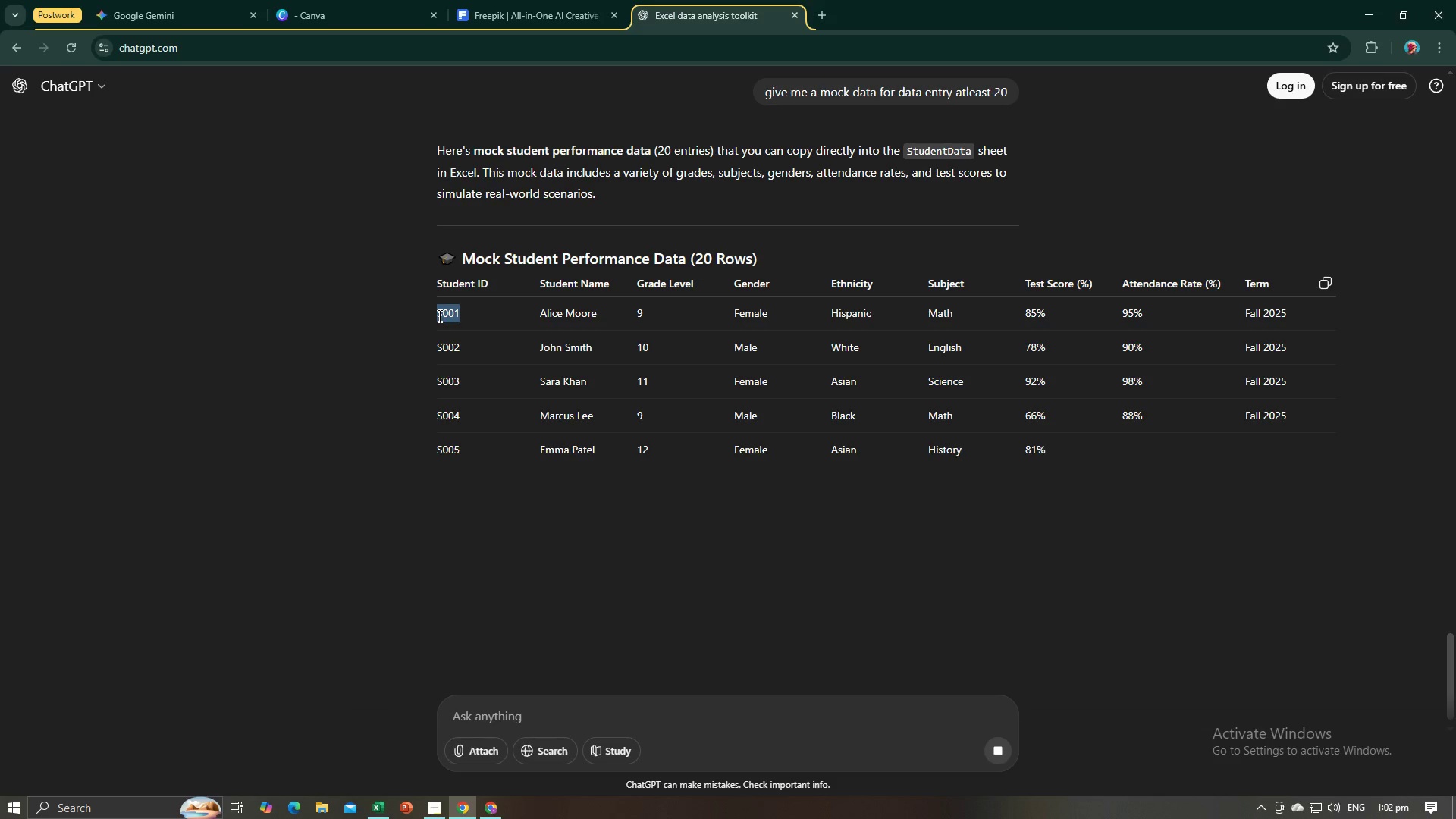 
key(Control+C)
 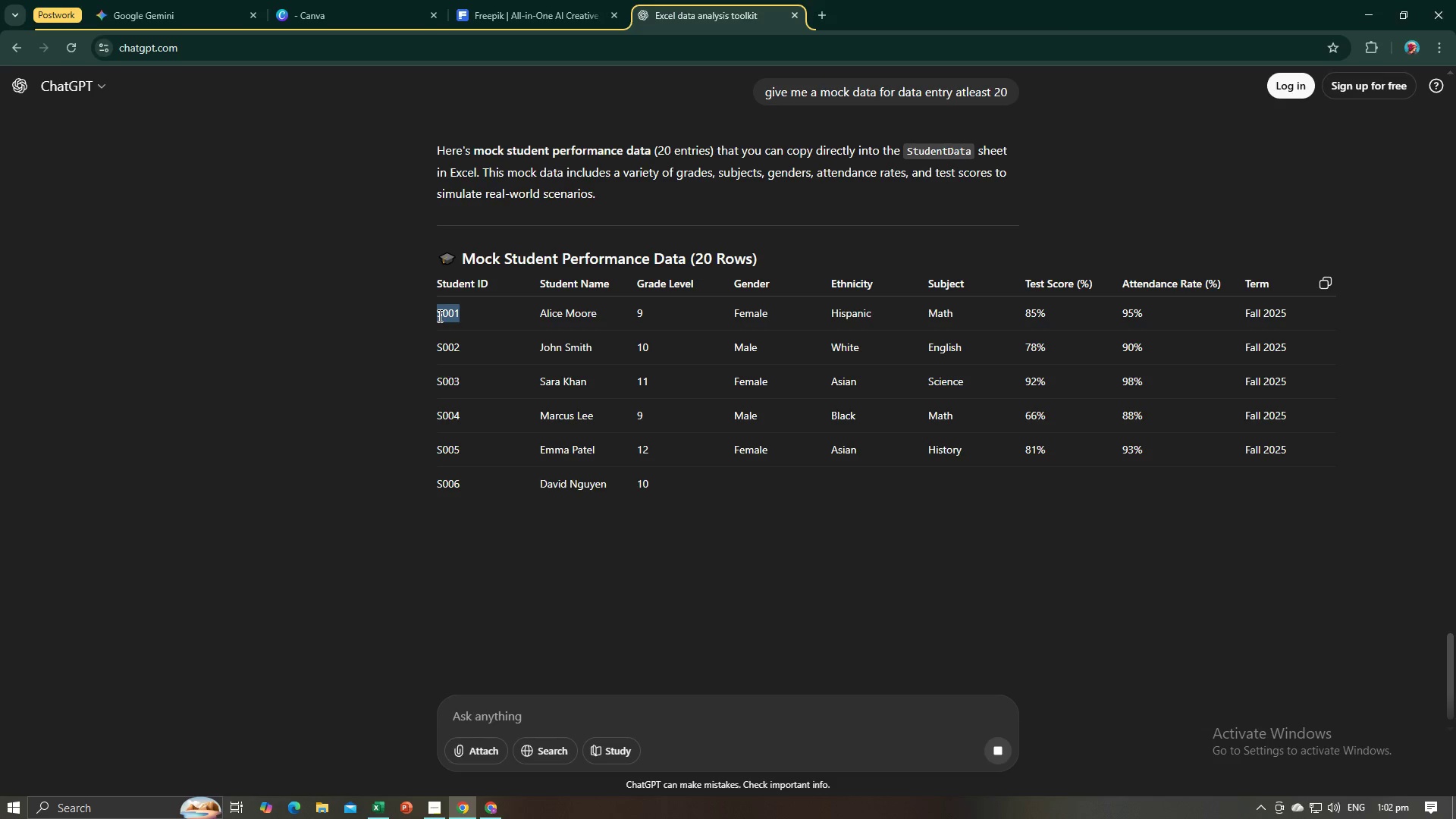 
key(Alt+AltLeft)
 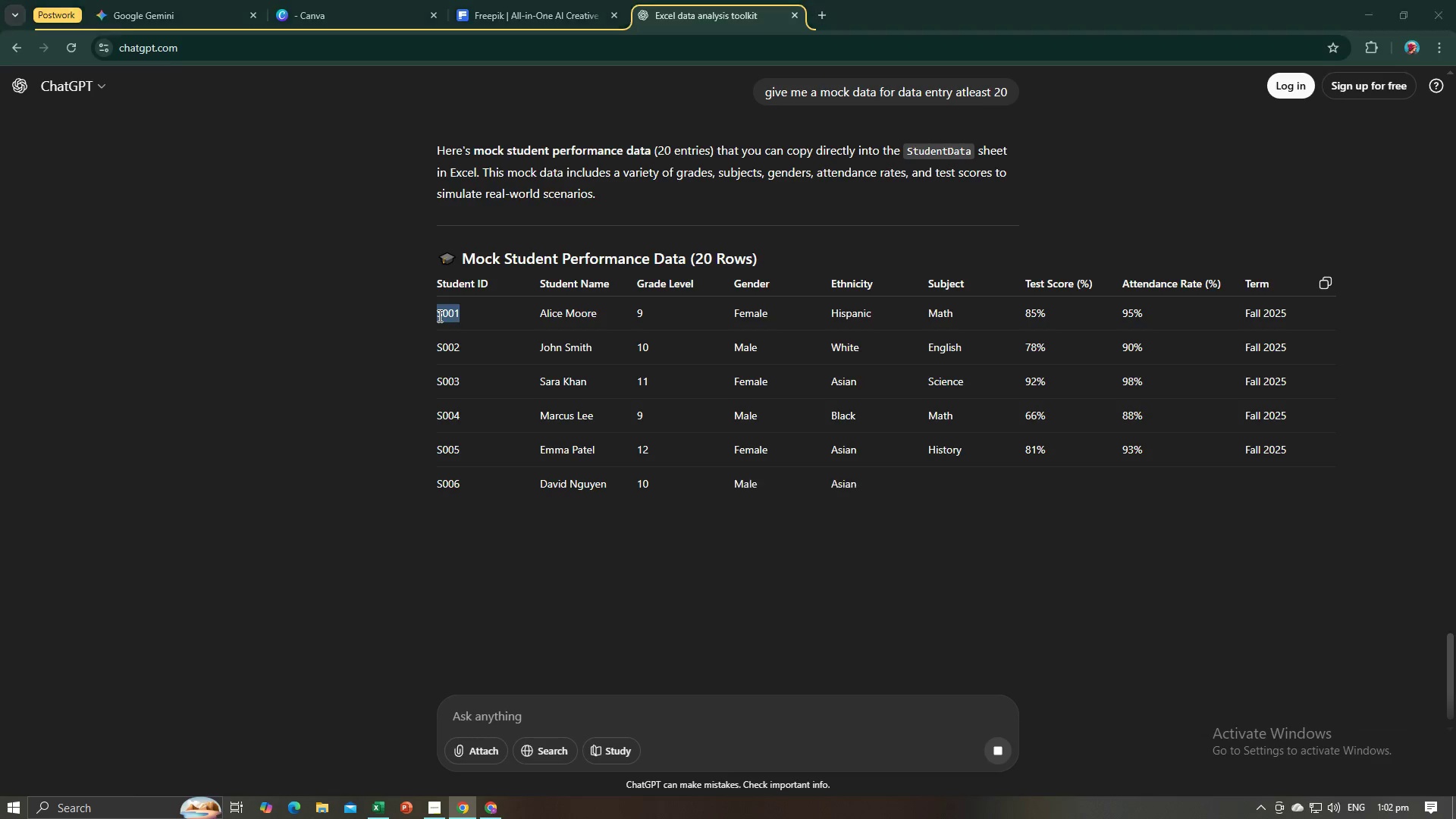 
key(Alt+Tab)
 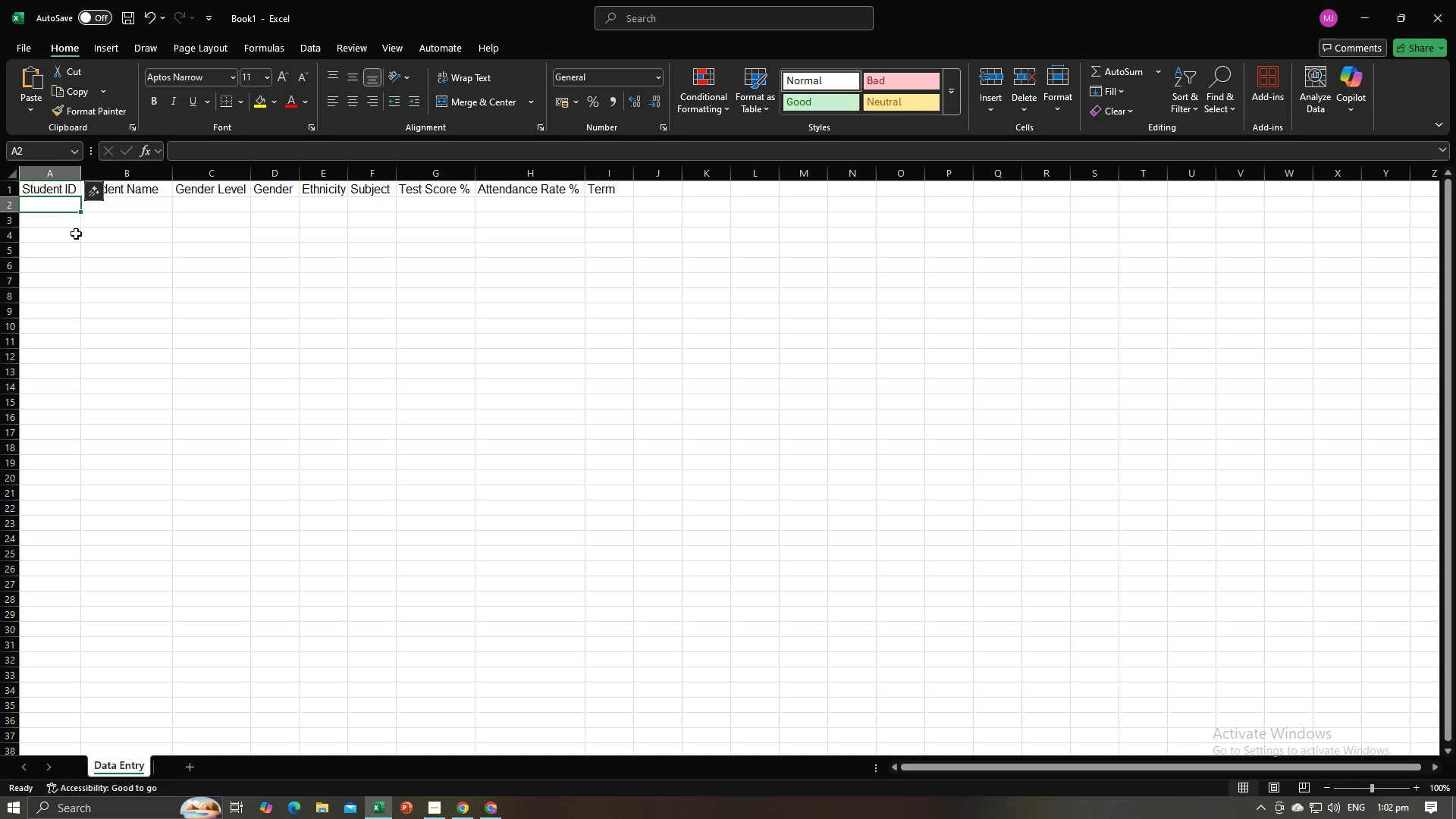 
key(Control+V)
 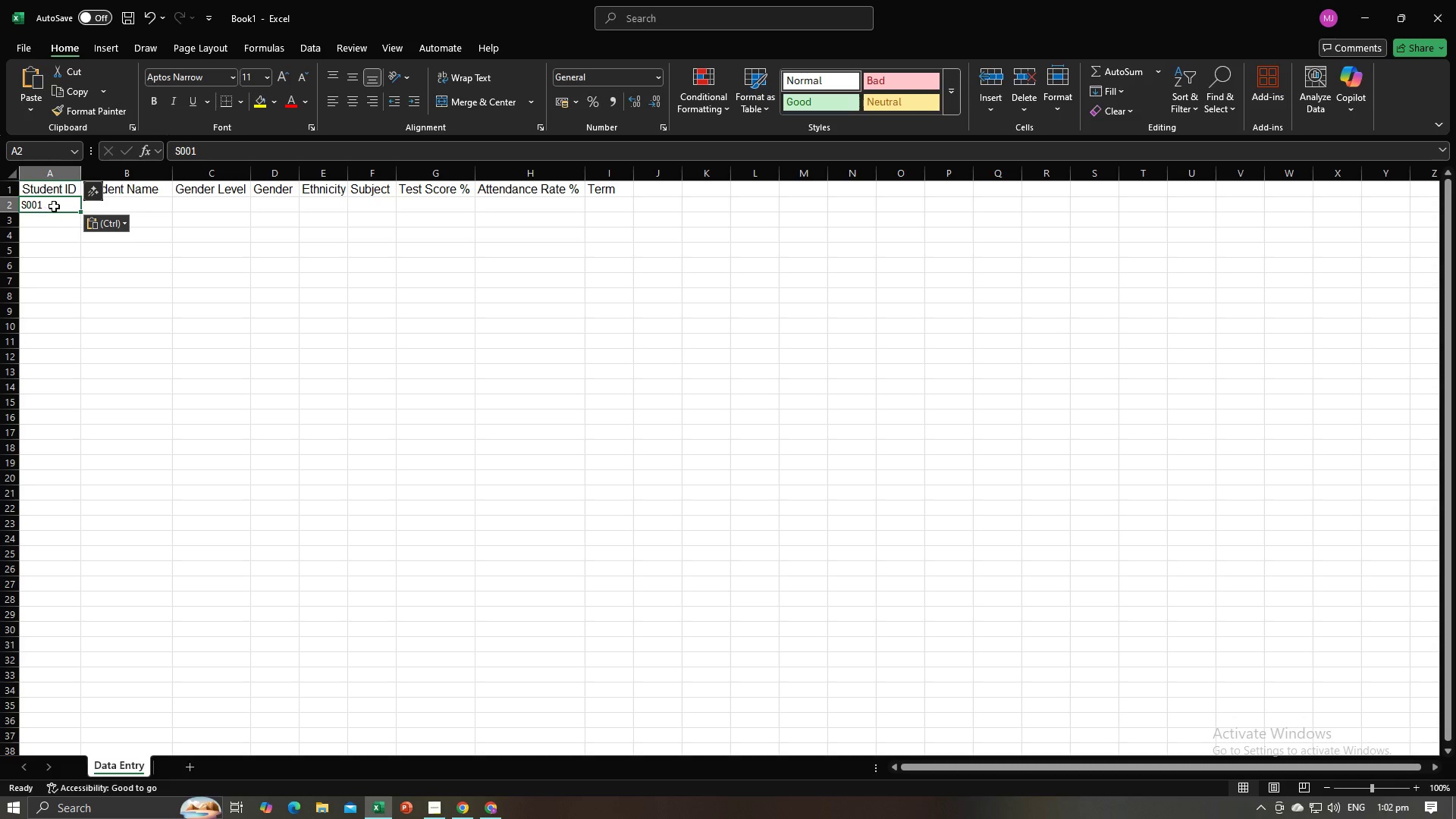 
left_click([54, 206])
 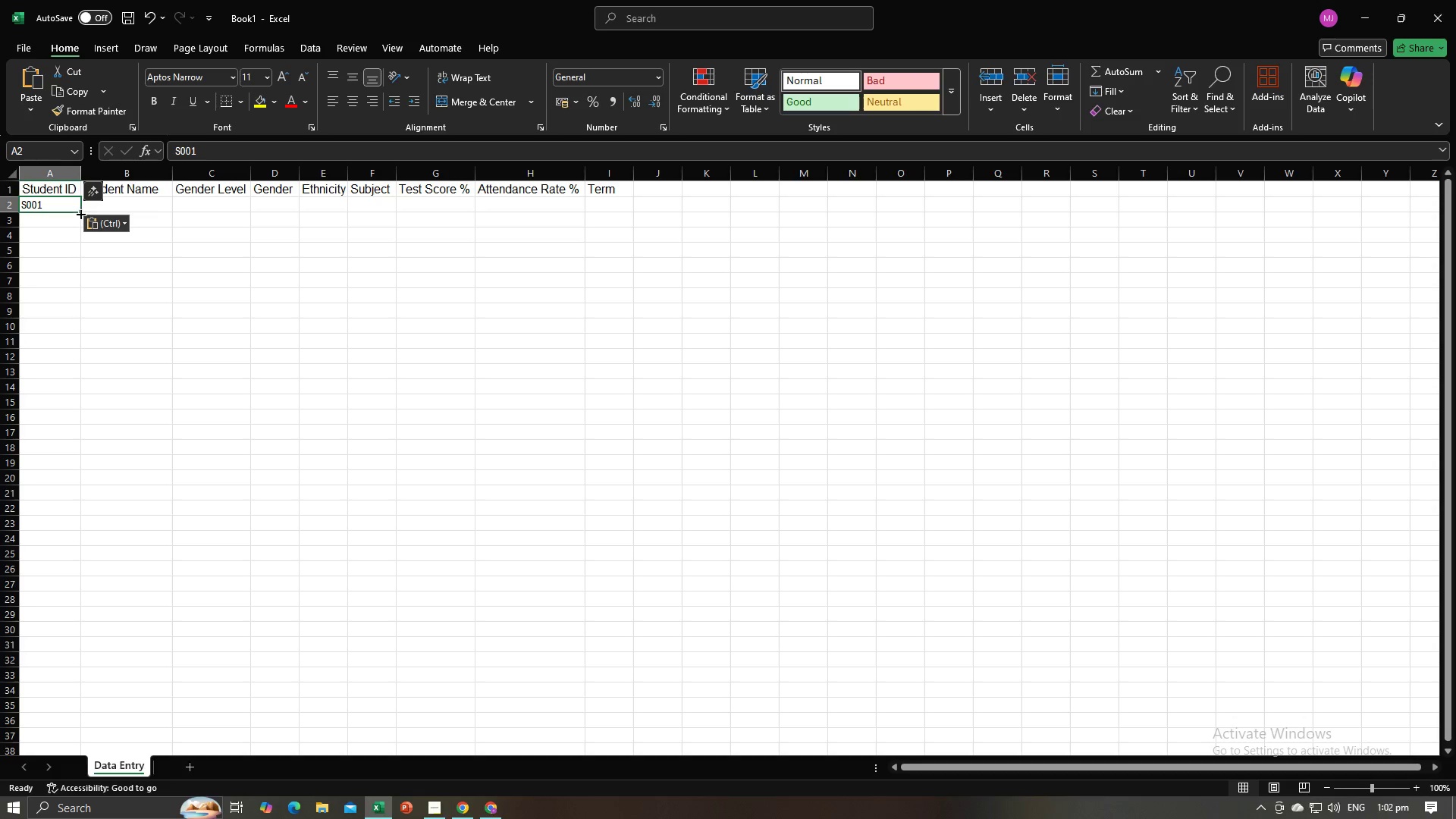 
left_click_drag(start_coordinate=[78, 213], to_coordinate=[75, 334])
 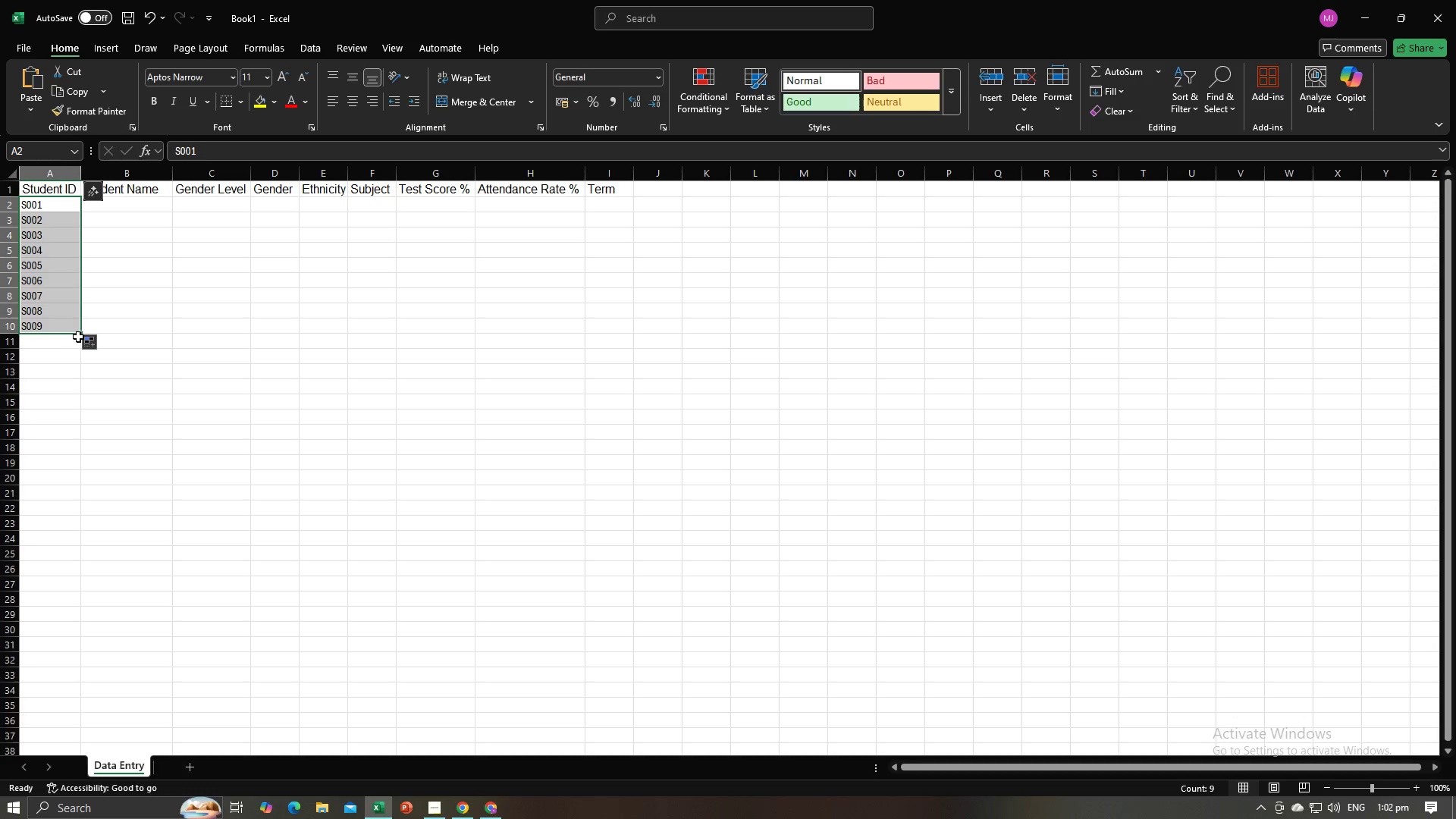 
left_click_drag(start_coordinate=[78, 333], to_coordinate=[86, 436])
 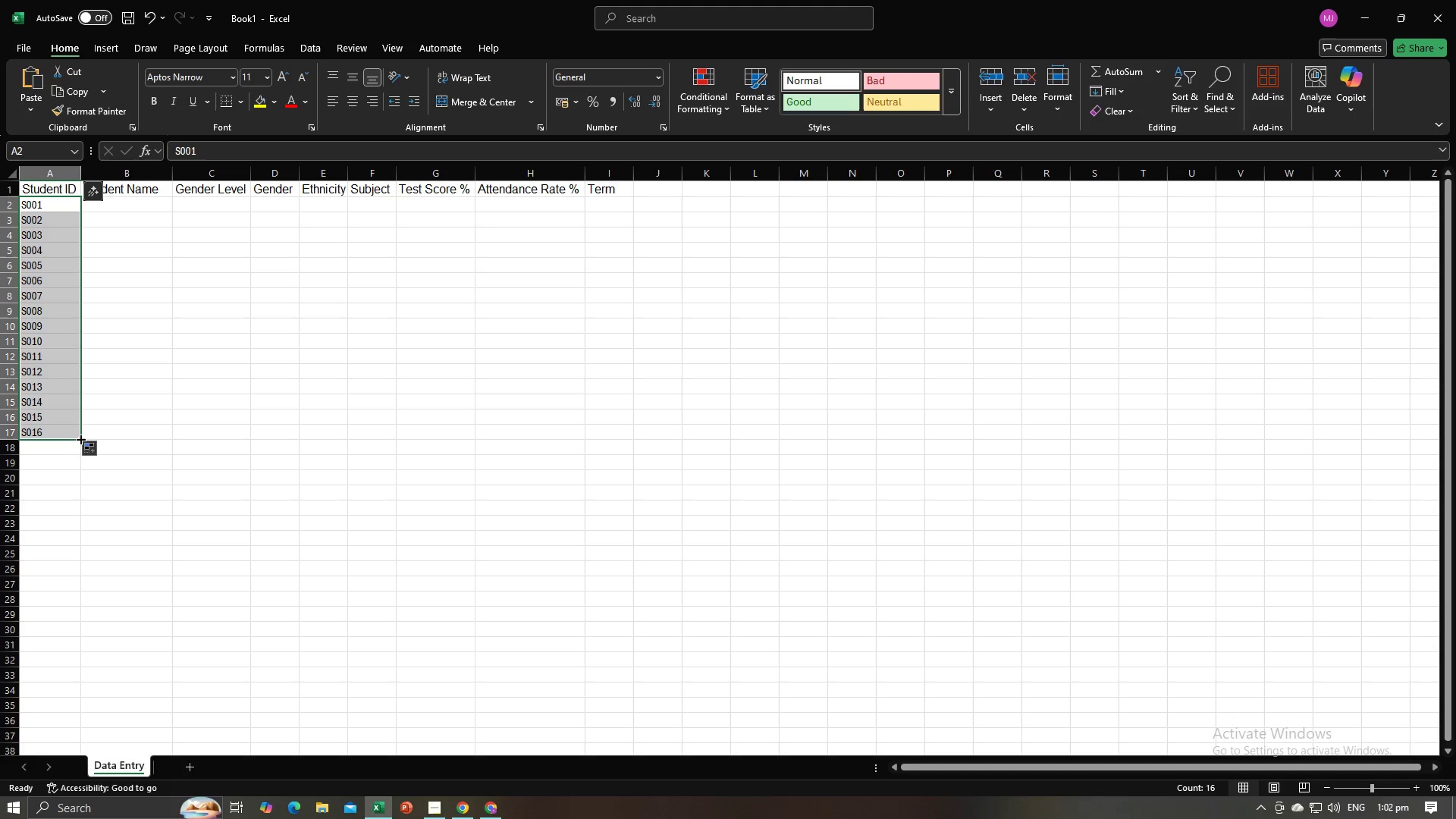 
left_click_drag(start_coordinate=[80, 438], to_coordinate=[84, 515])
 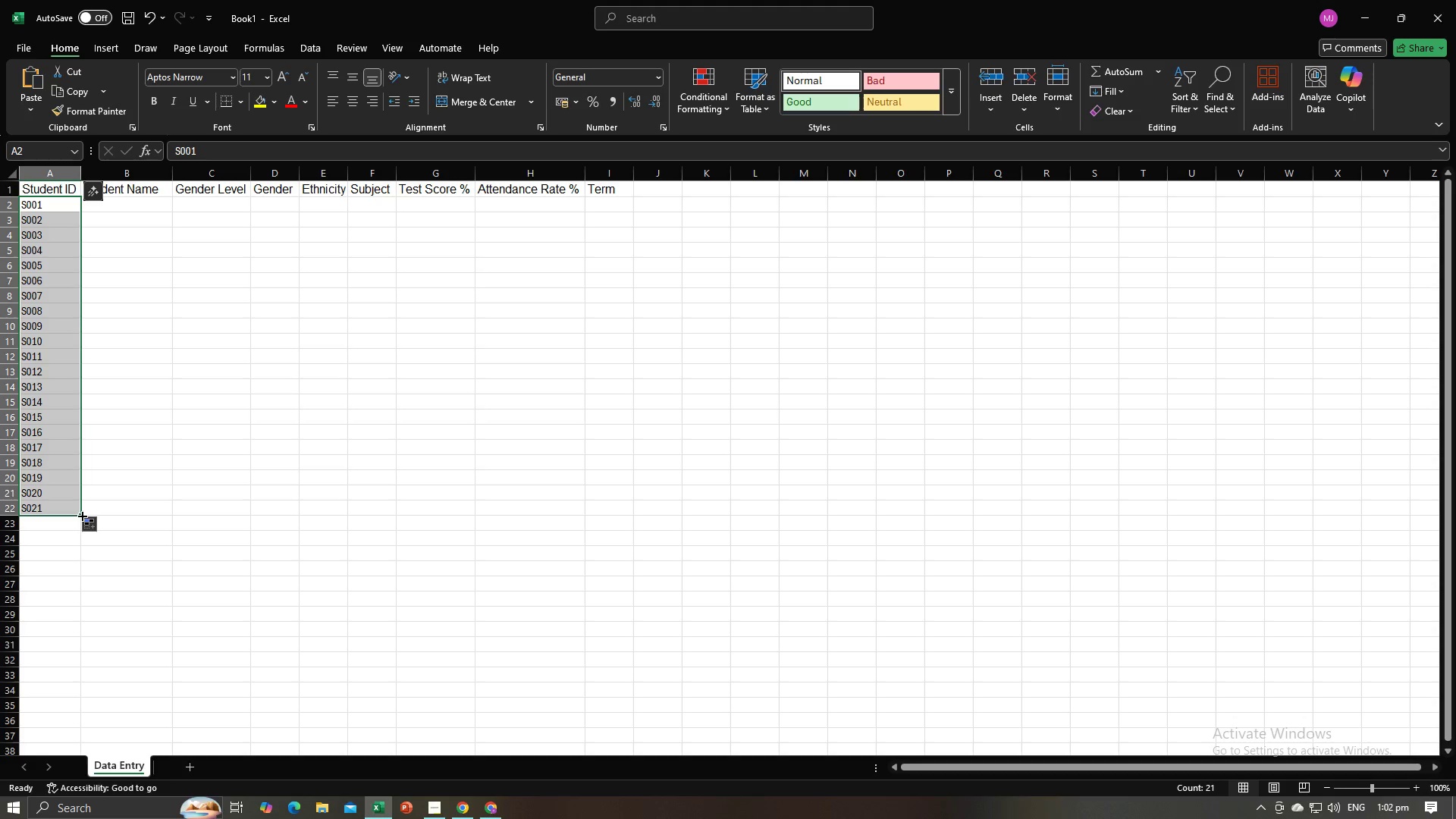 
left_click_drag(start_coordinate=[81, 513], to_coordinate=[81, 498])
 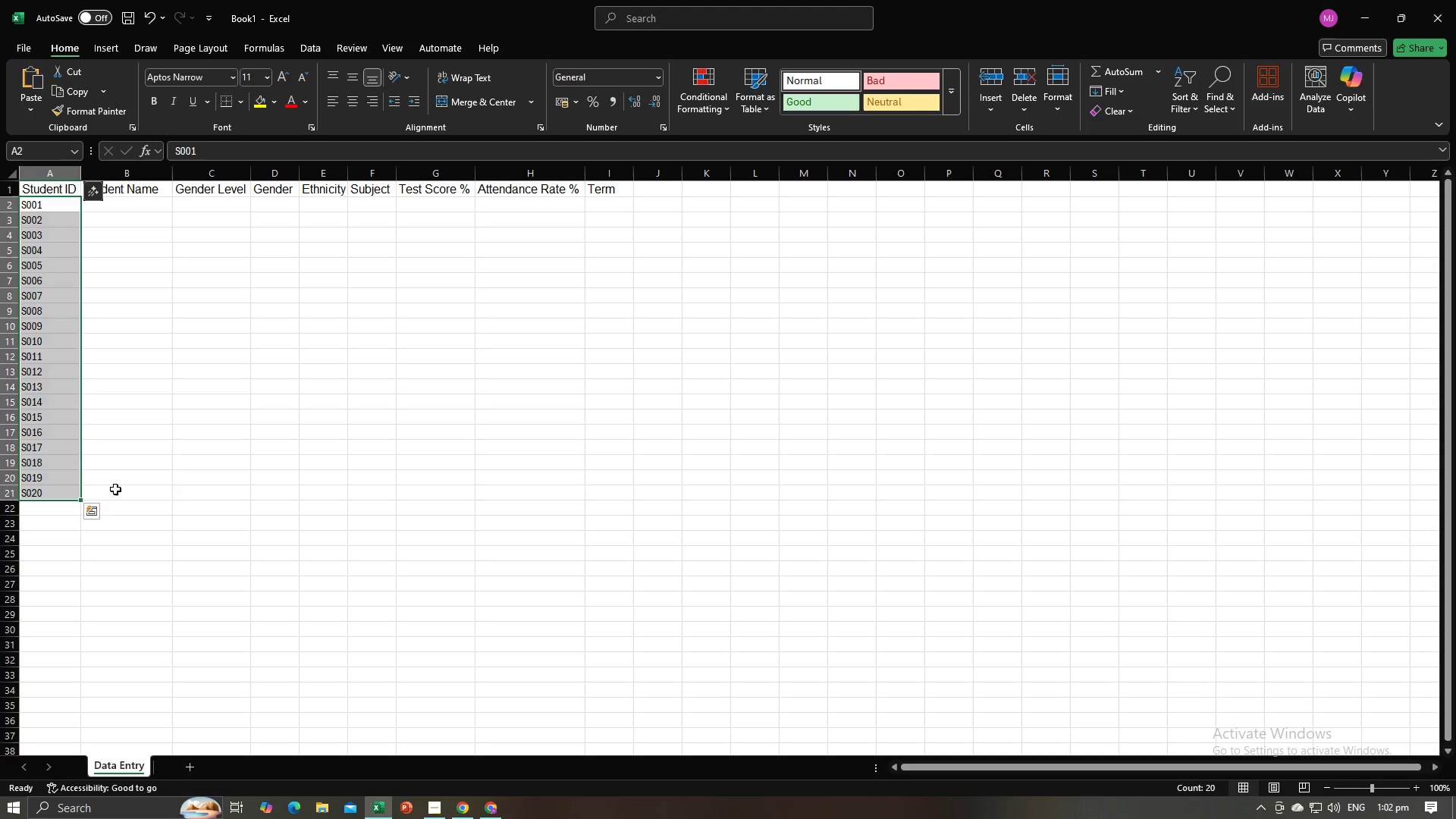 
left_click([115, 489])
 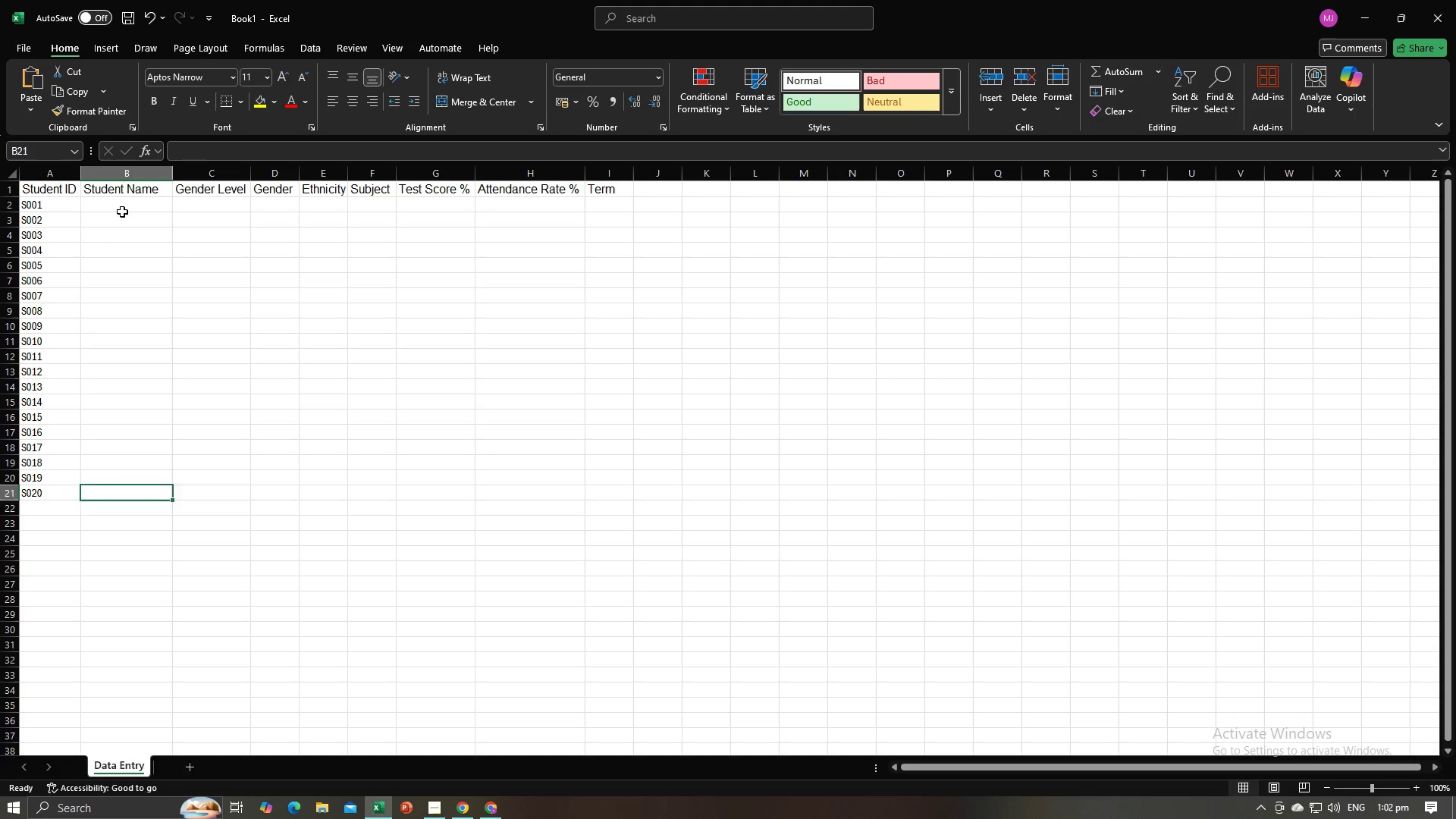 
left_click([122, 212])
 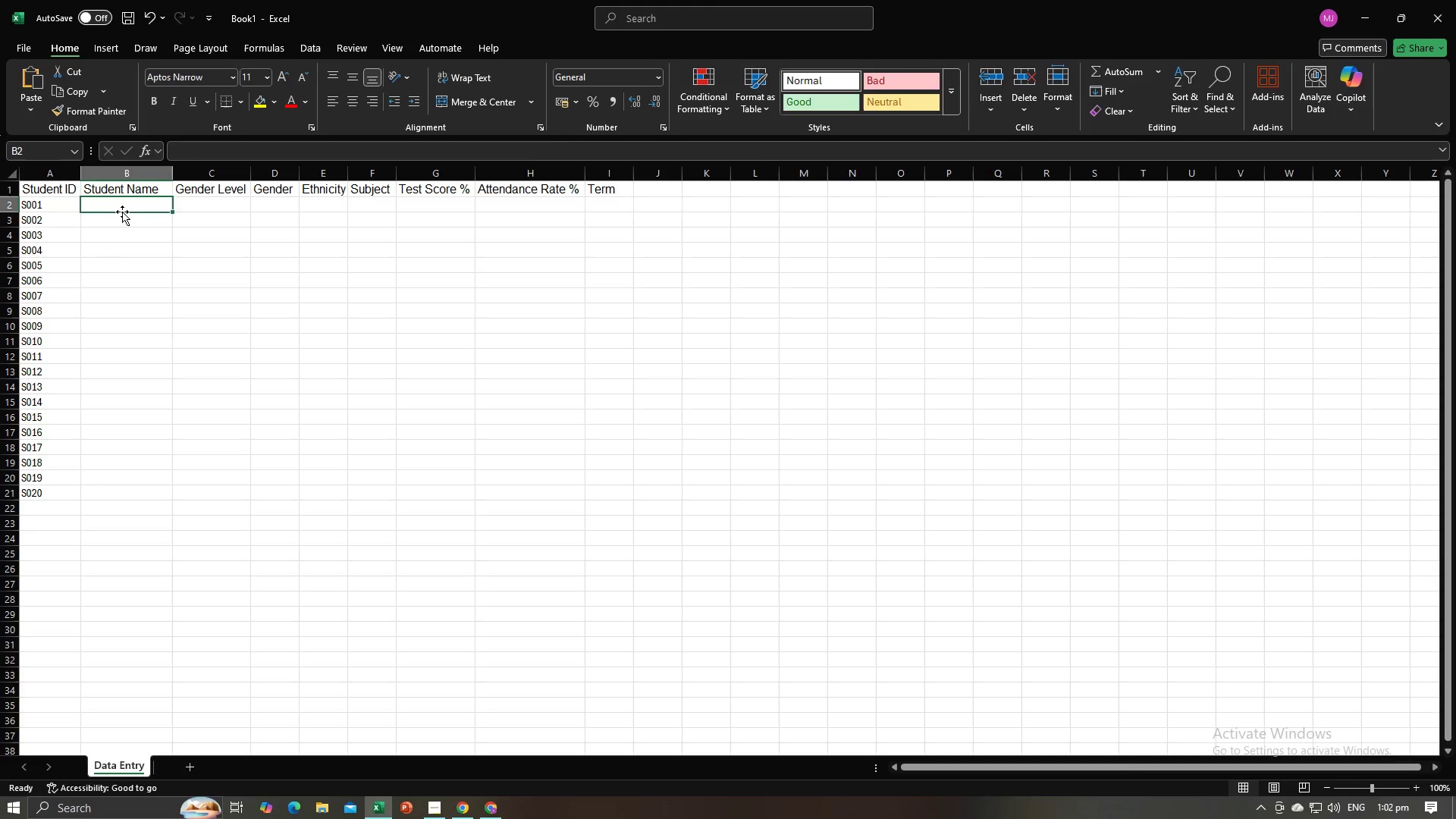 
key(Alt+AltLeft)
 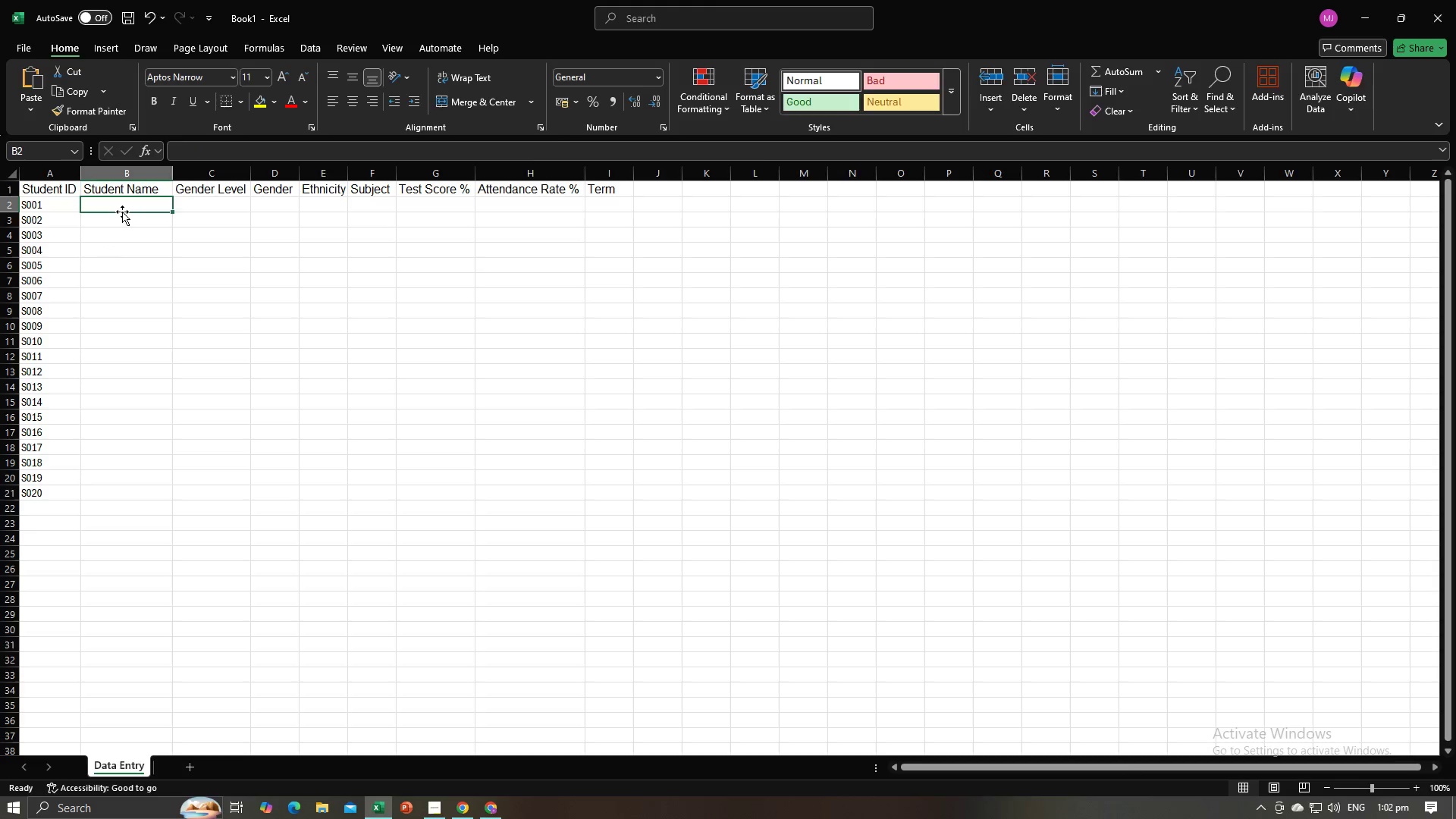 
key(Alt+Tab)
 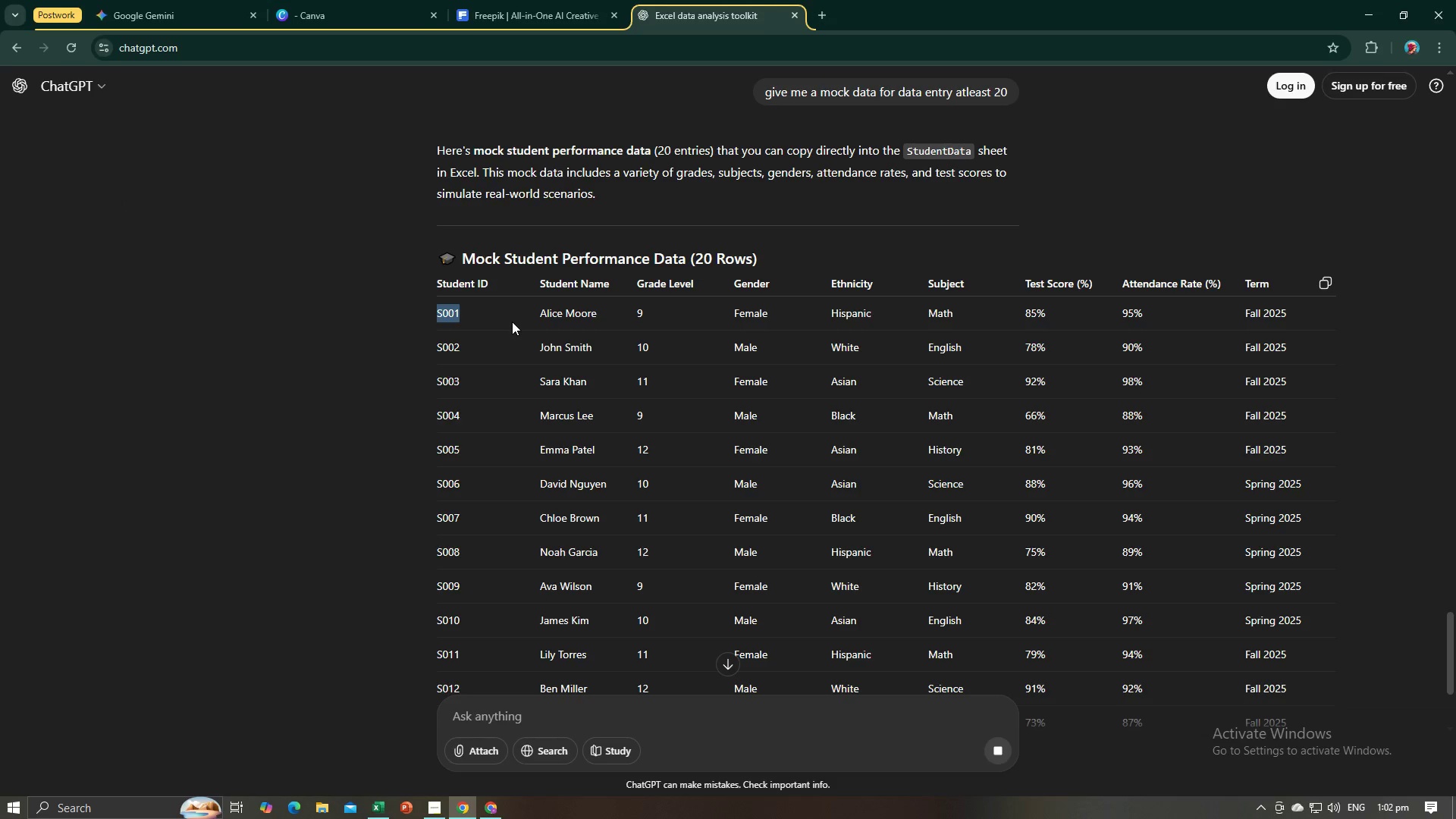 
key(Alt+AltLeft)
 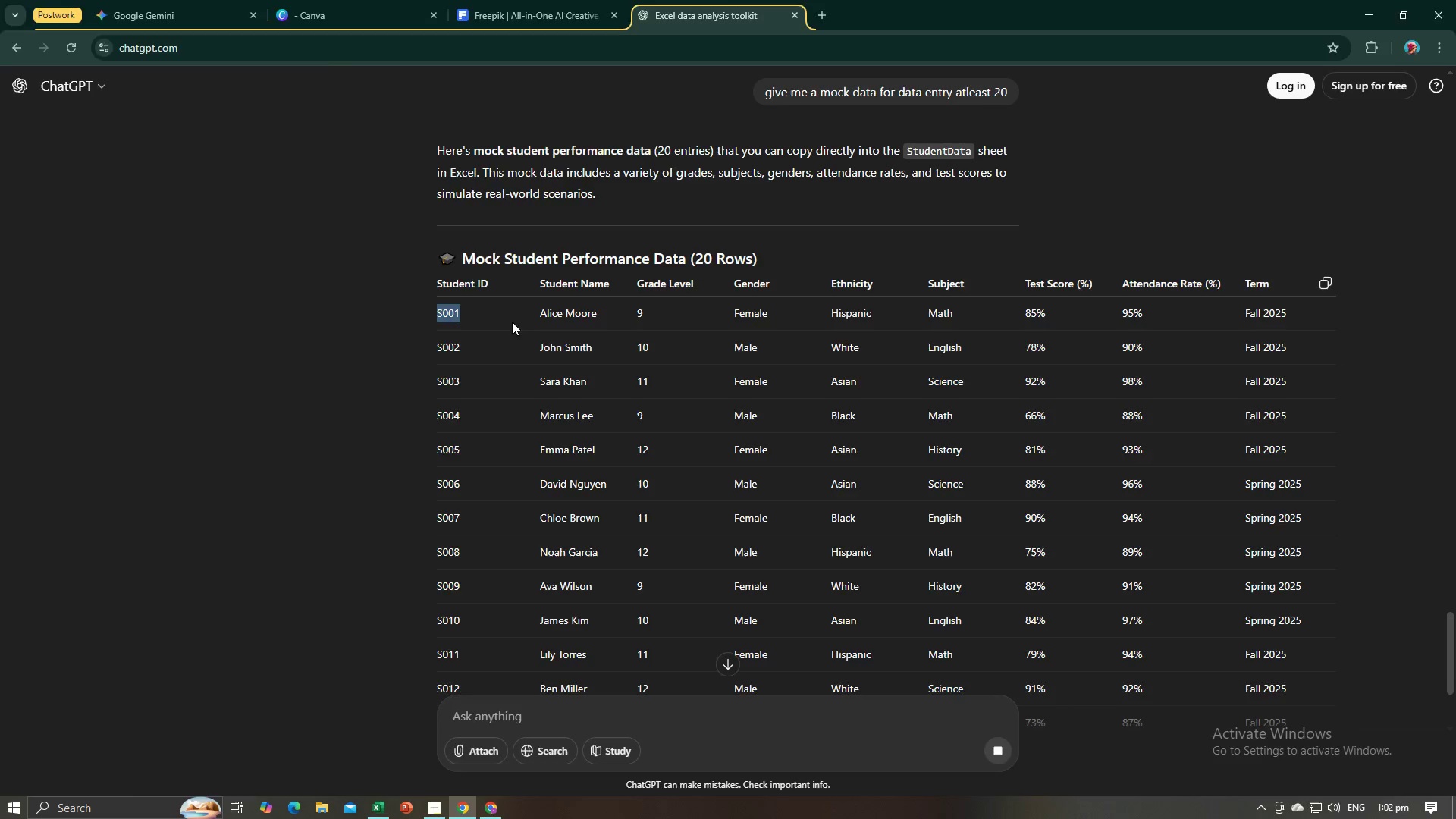 
key(Tab)
type(Alice moore)
key(Backspace)
key(Backspace)
key(Backspace)
key(Backspace)
key(Backspace)
type(Moore)
 